 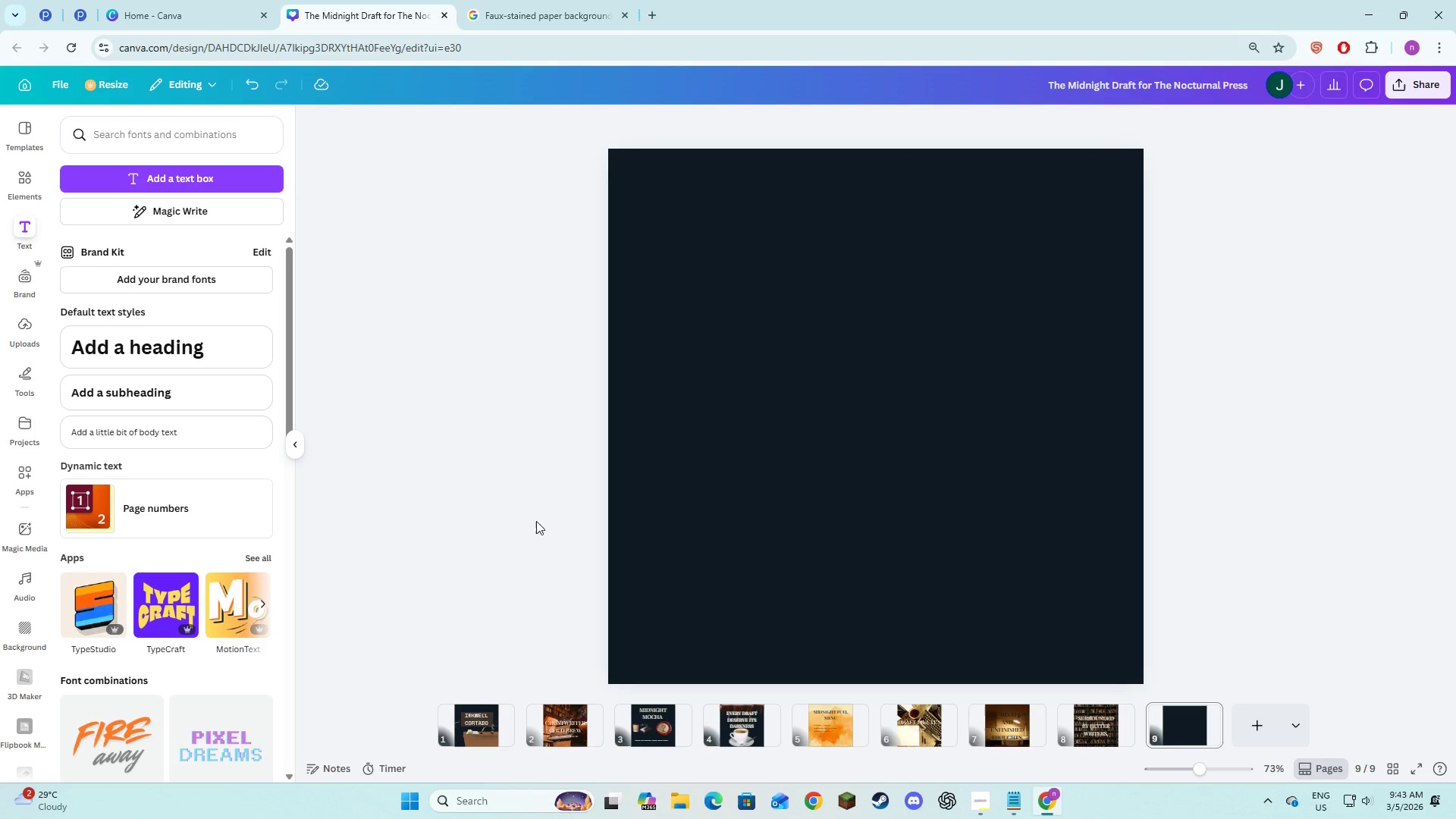 
key(Alt+Tab)
 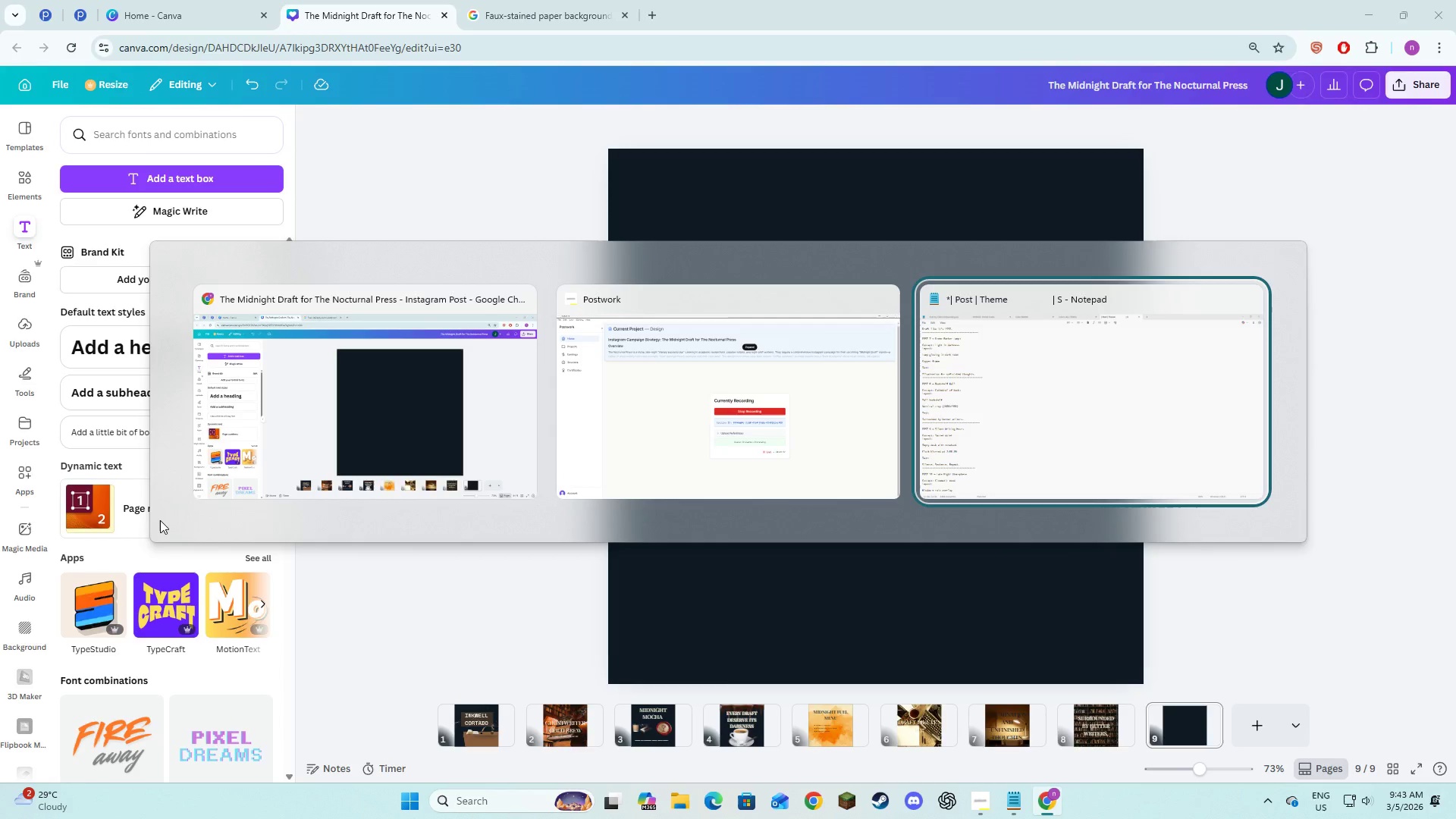 
key(Alt+Tab)
 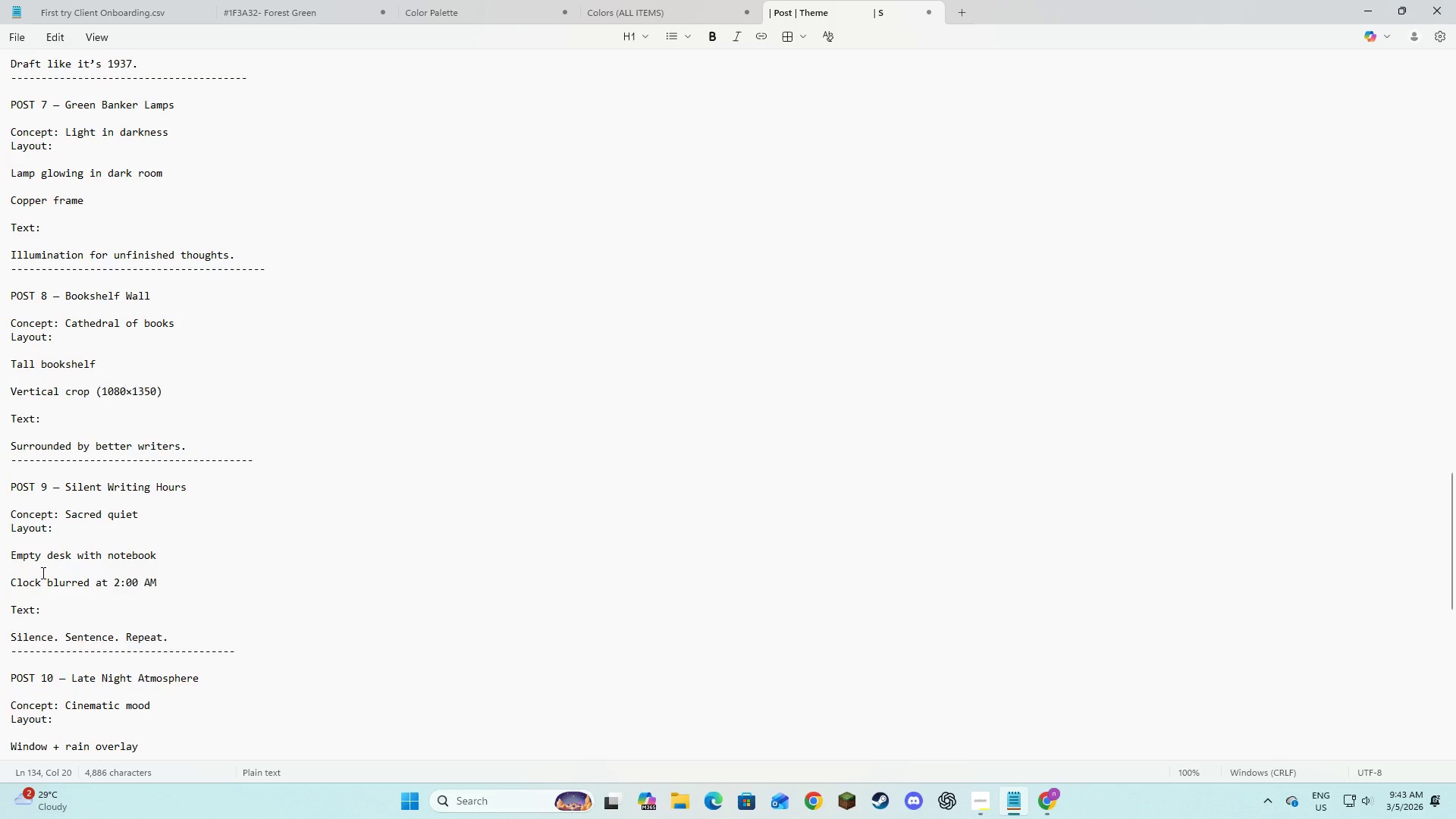 
scroll: coordinate [42, 573], scroll_direction: down, amount: 1.0
 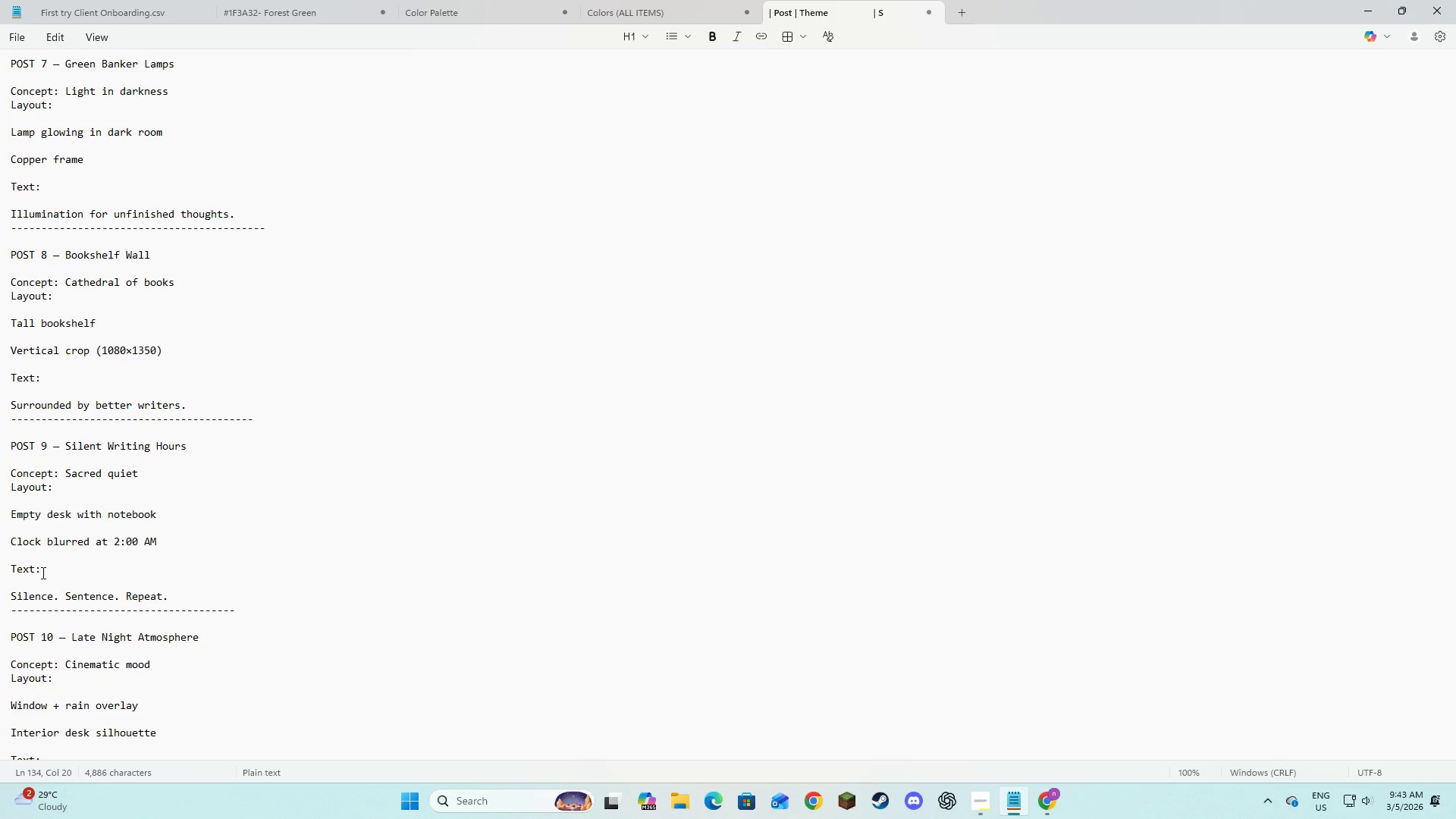 
key(Alt+AltLeft)
 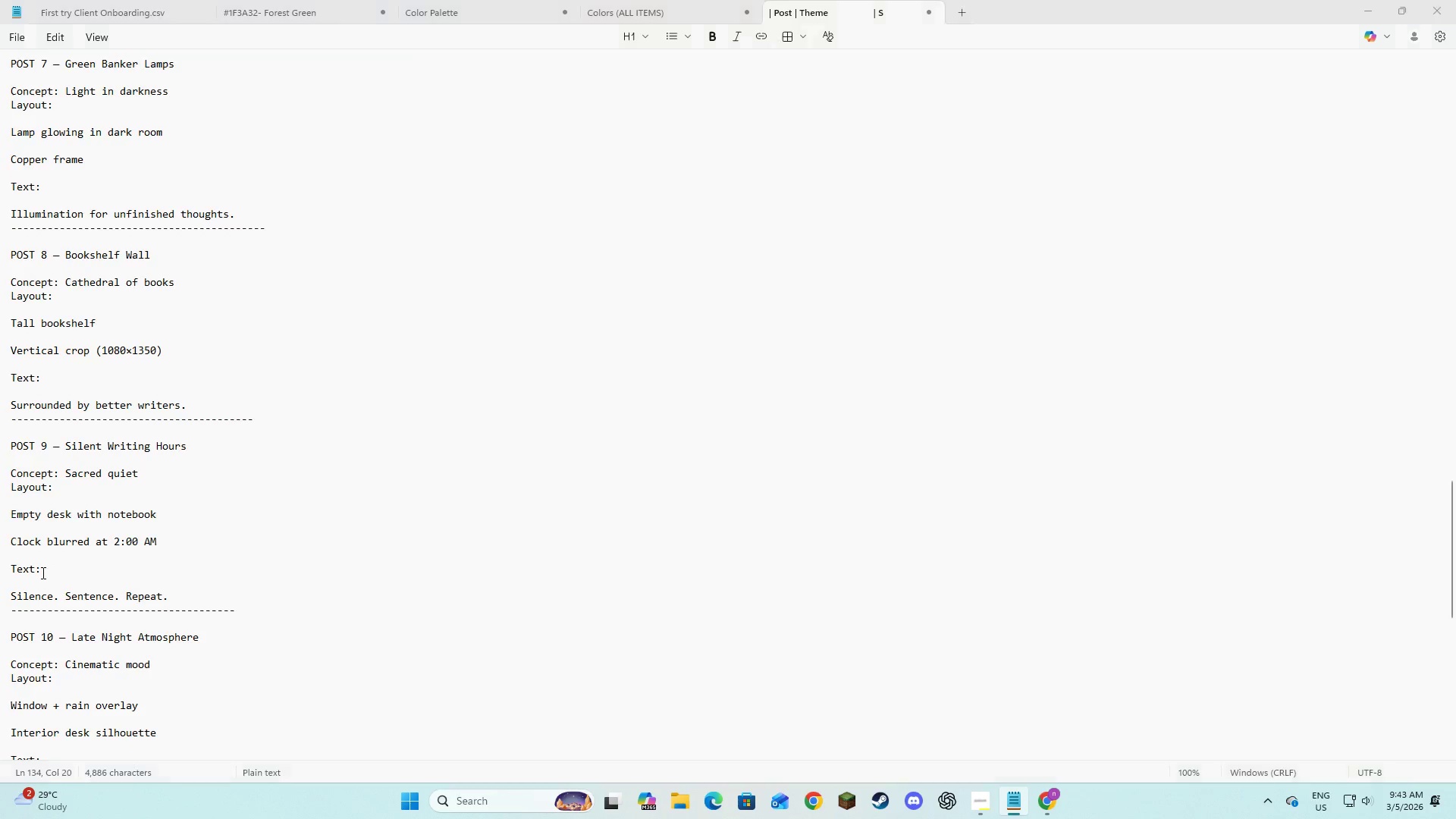 
key(Alt+Tab)
 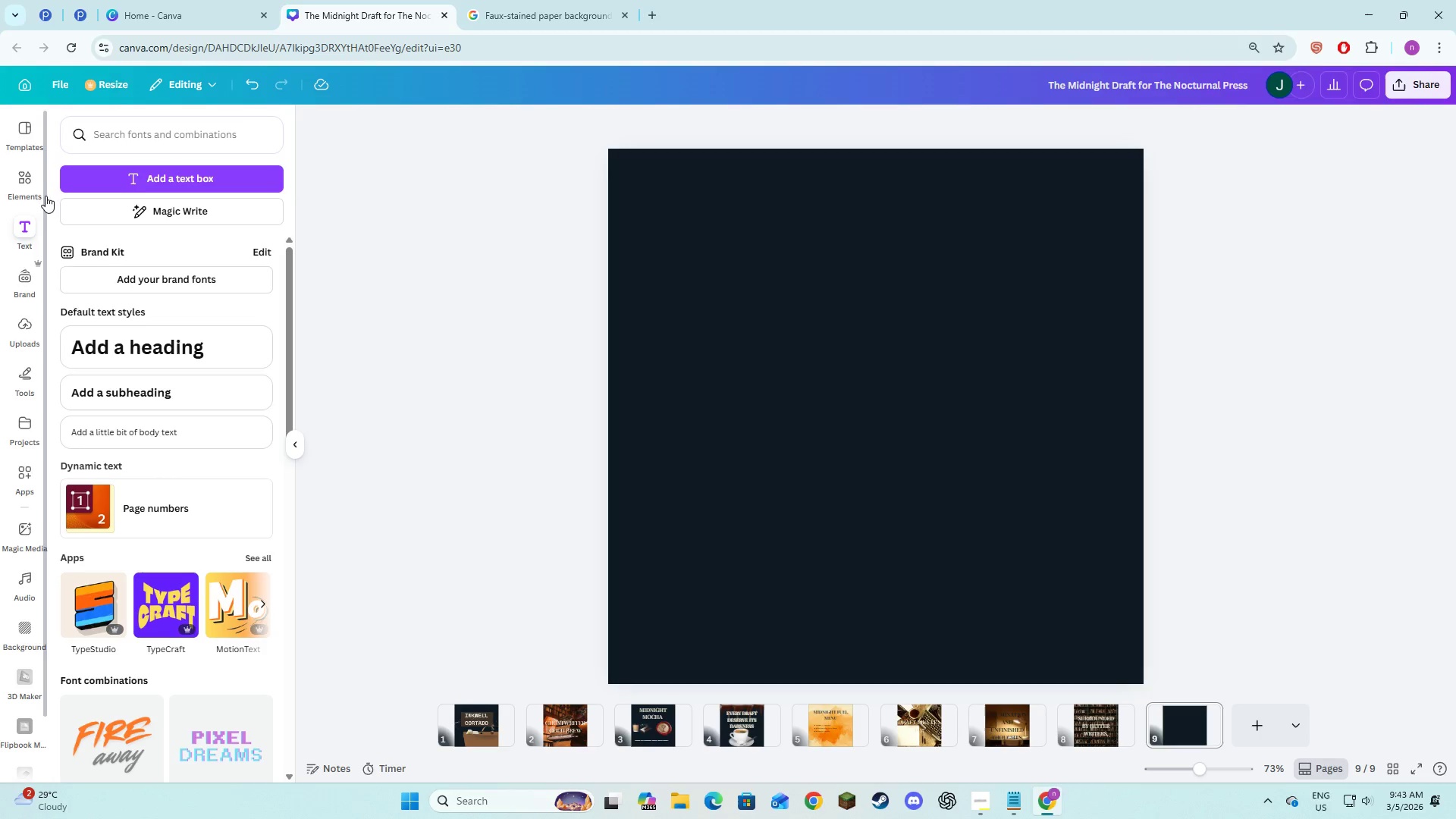 
left_click([20, 171])
 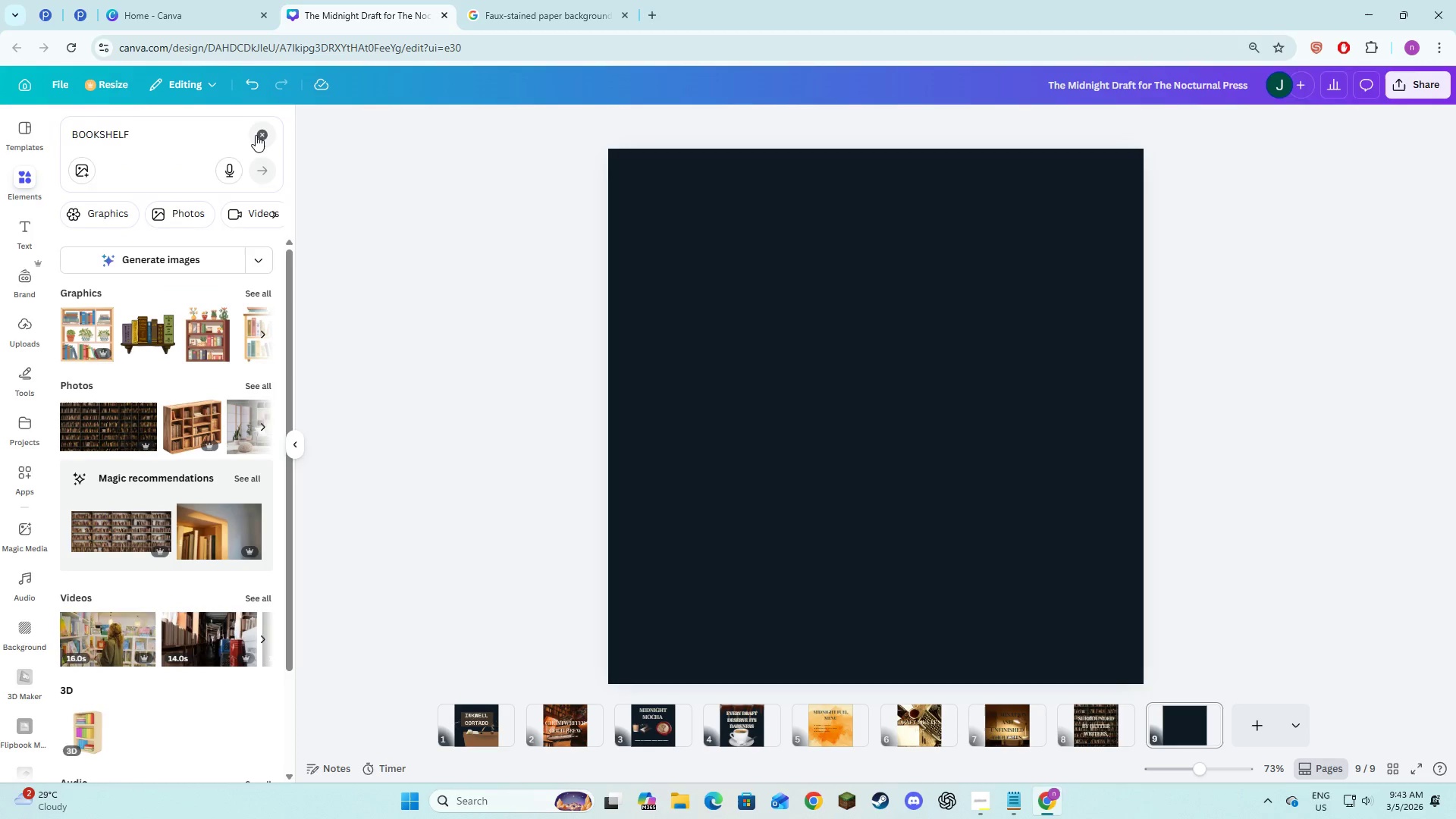 
double_click([221, 139])
 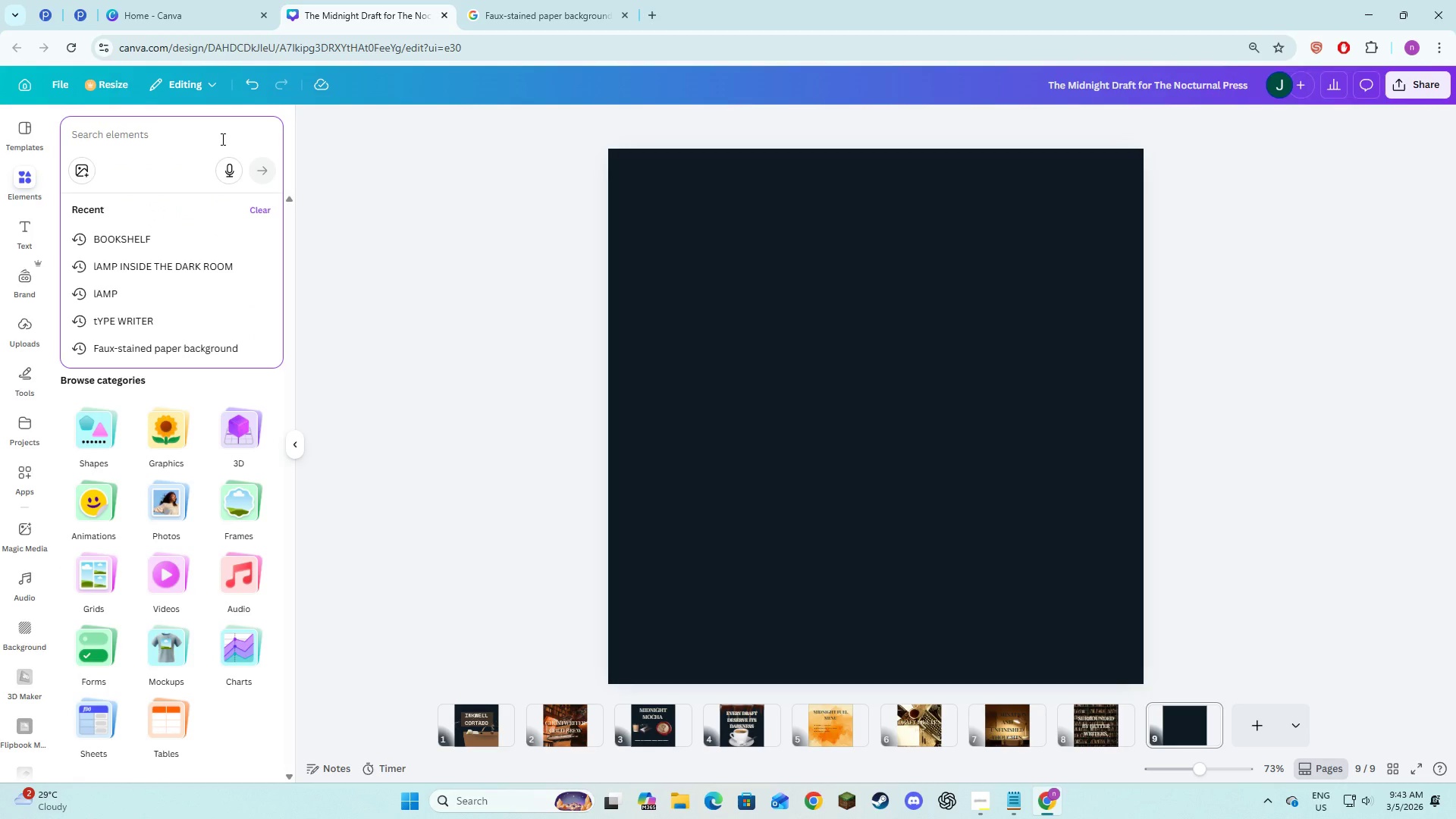 
type(desk with nbo)
key(Backspace)
key(Backspace)
type(otebbok)
key(Backspace)
key(Backspace)
key(Backspace)
type(ook)
 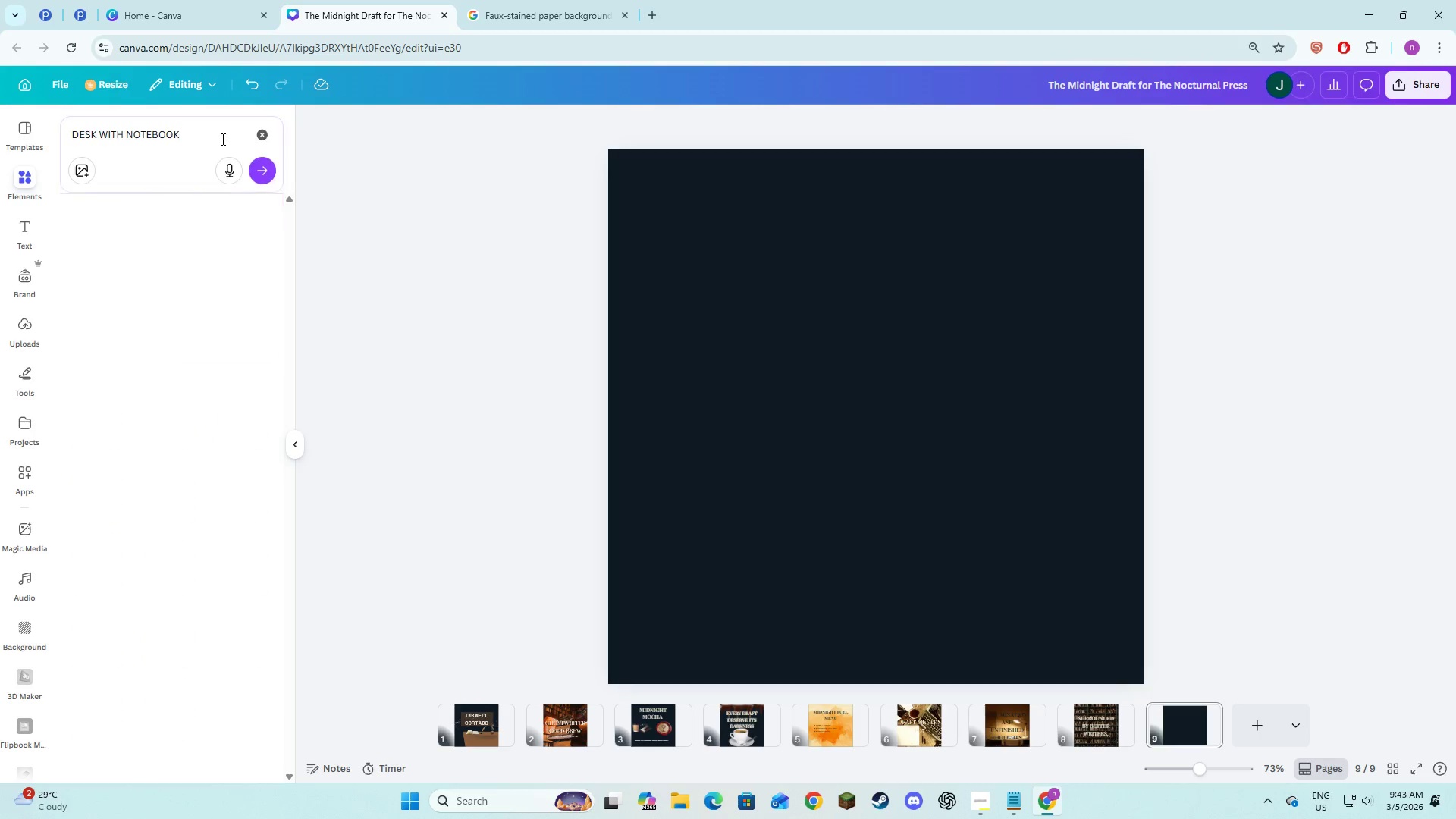 
key(Enter)
 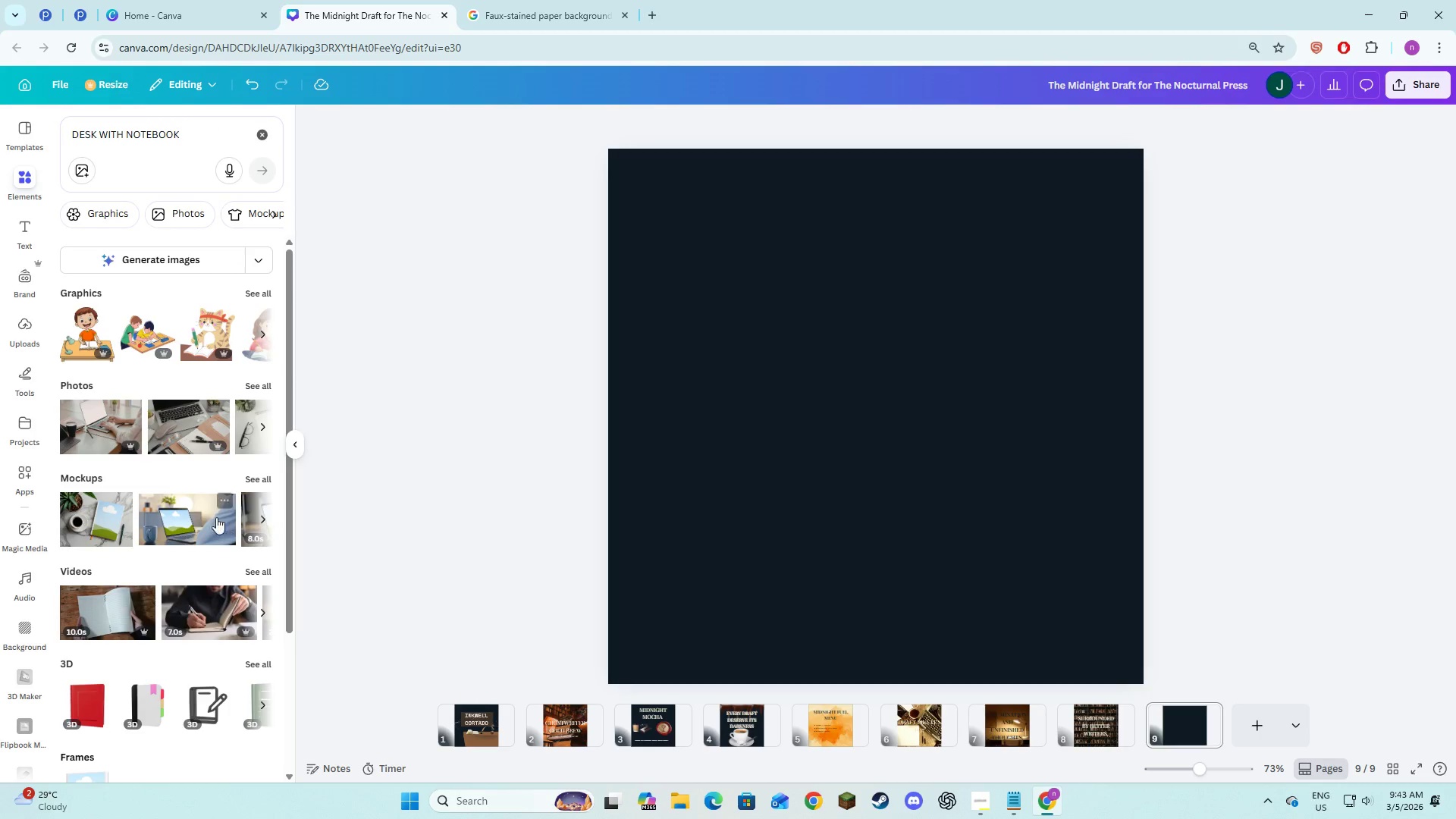 
left_click([254, 377])
 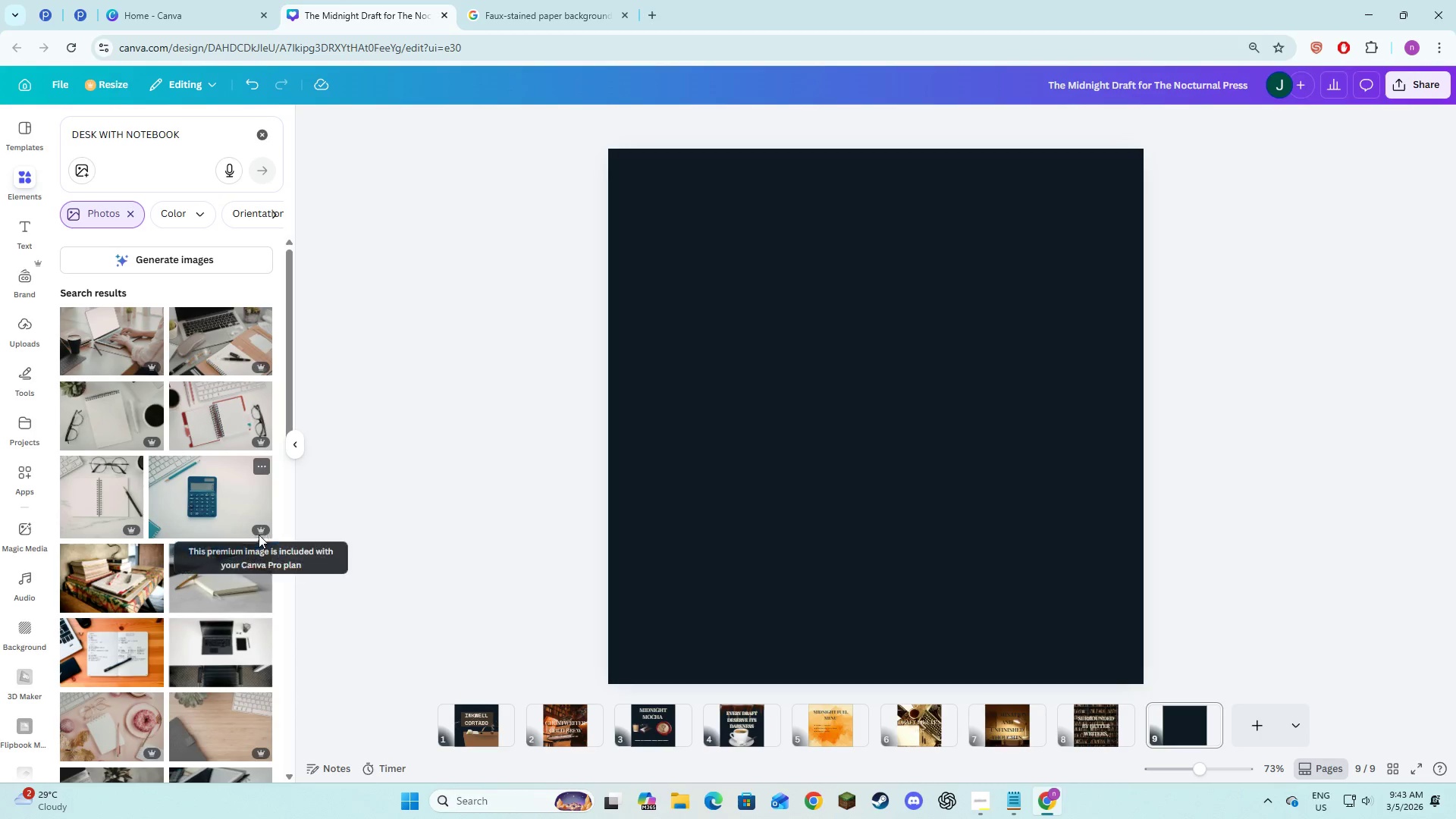 
scroll: coordinate [190, 553], scroll_direction: down, amount: 13.0
 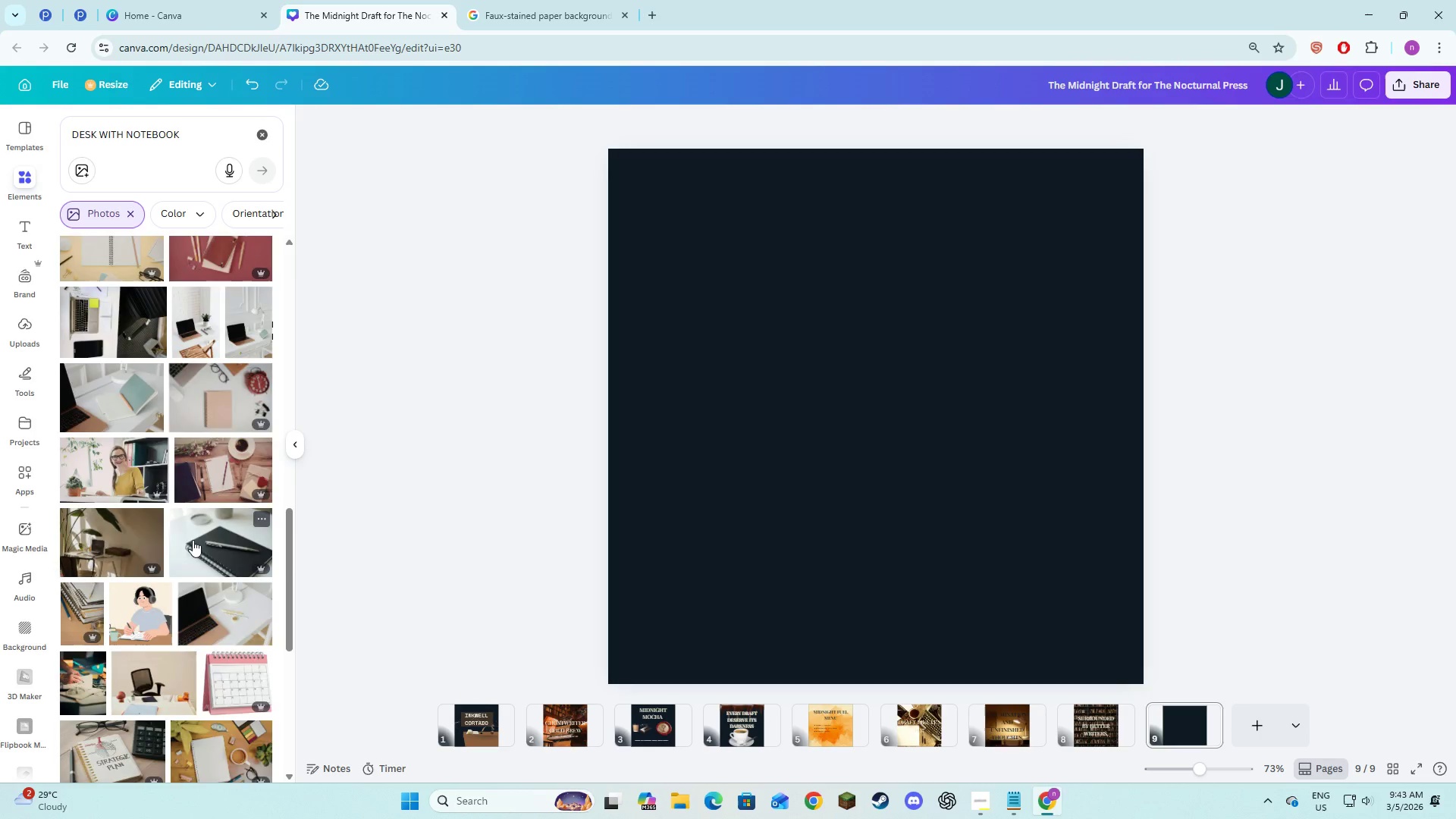 
scroll: coordinate [193, 540], scroll_direction: down, amount: 7.0
 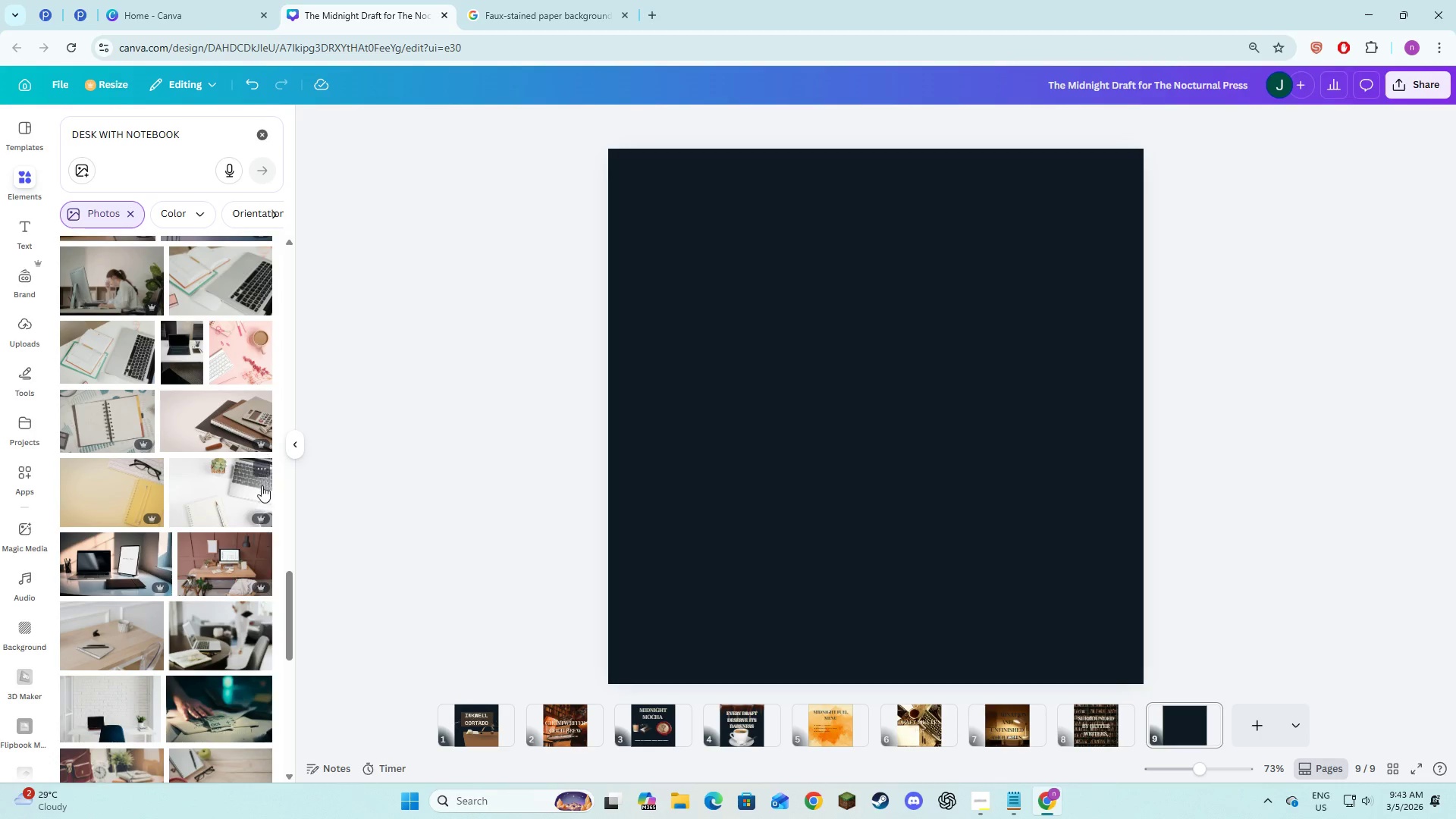 
left_click([74, 129])
 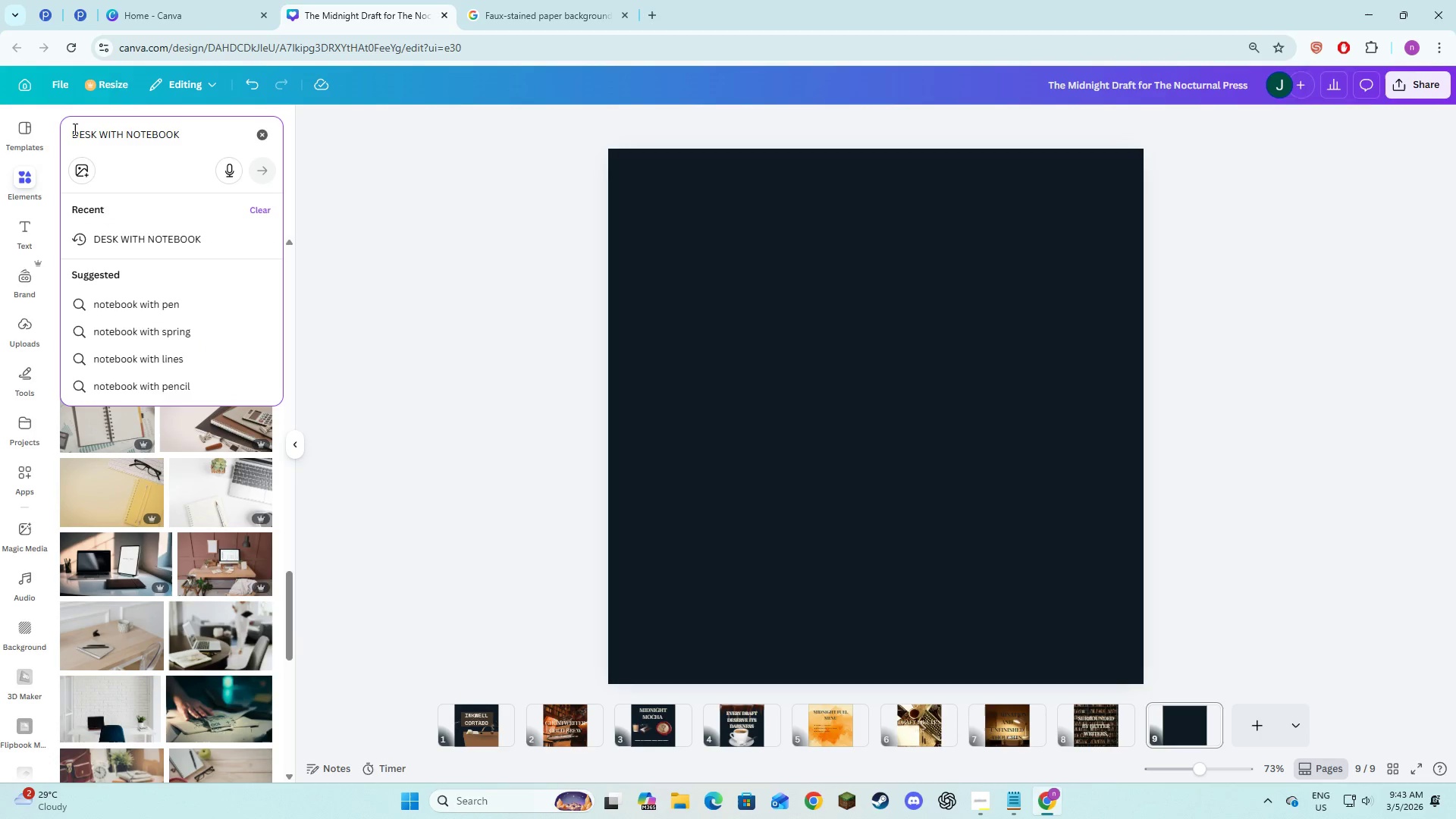 
type(empthy )
 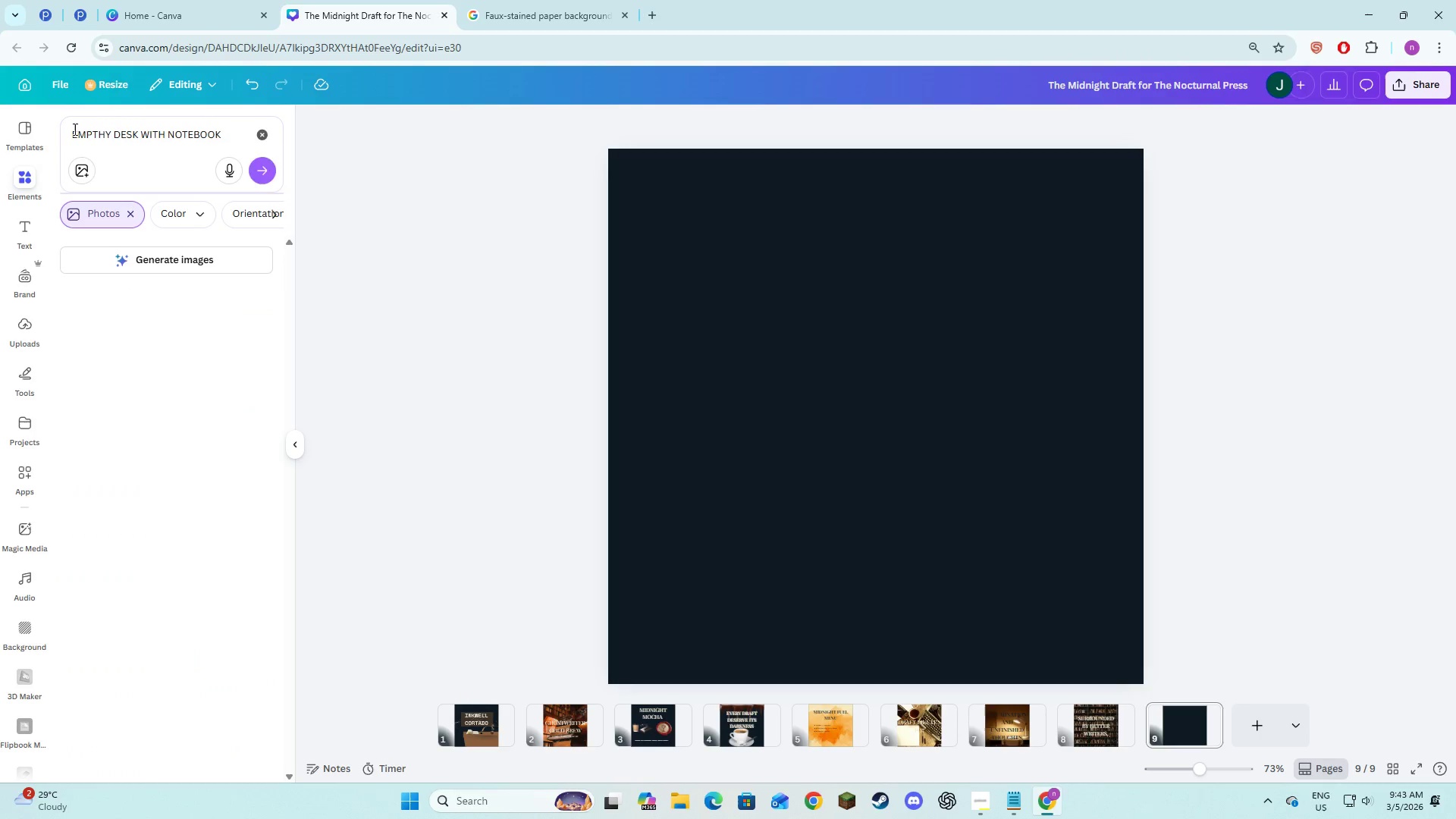 
key(Enter)
 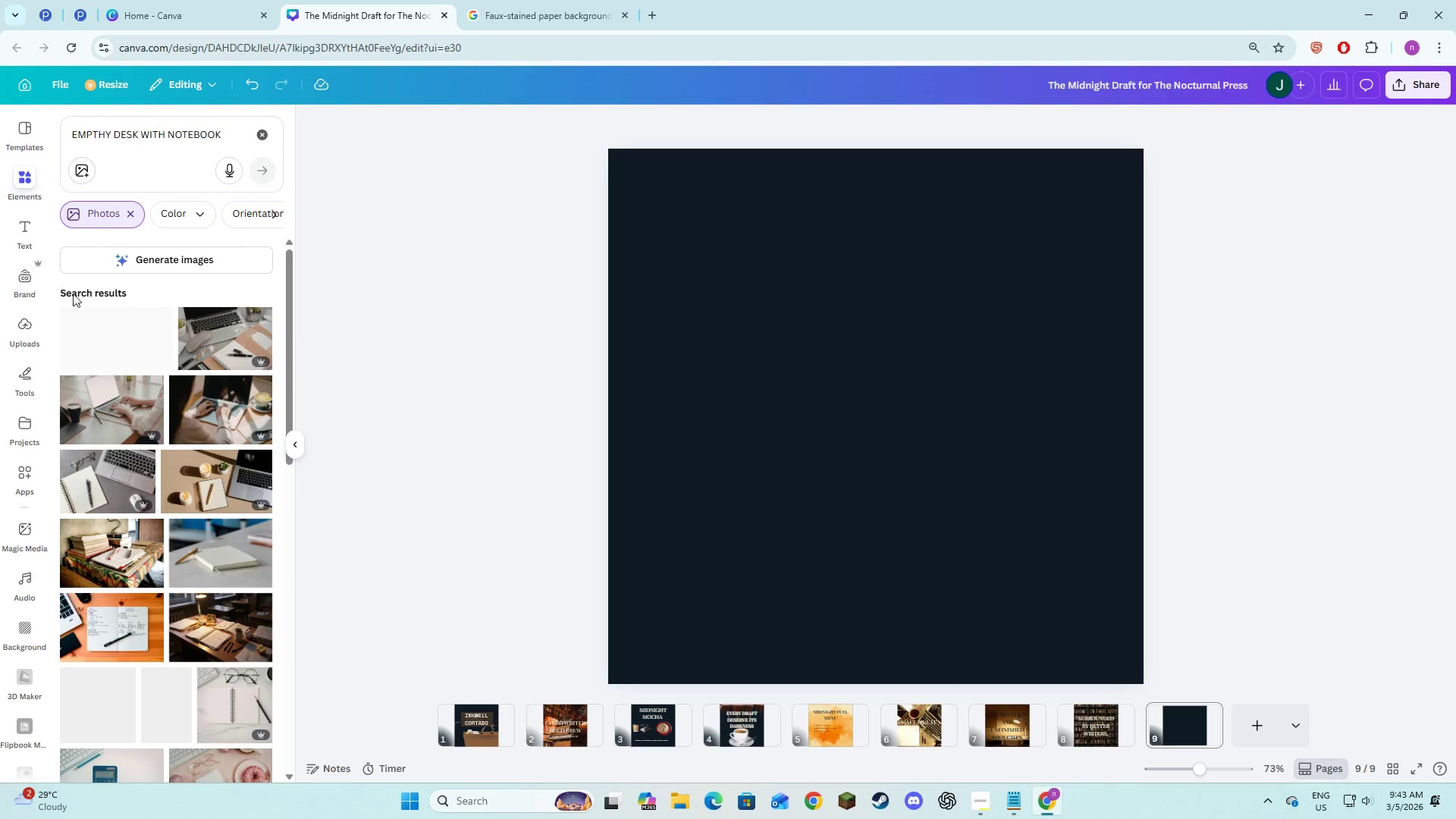 
mouse_move([169, 457])
 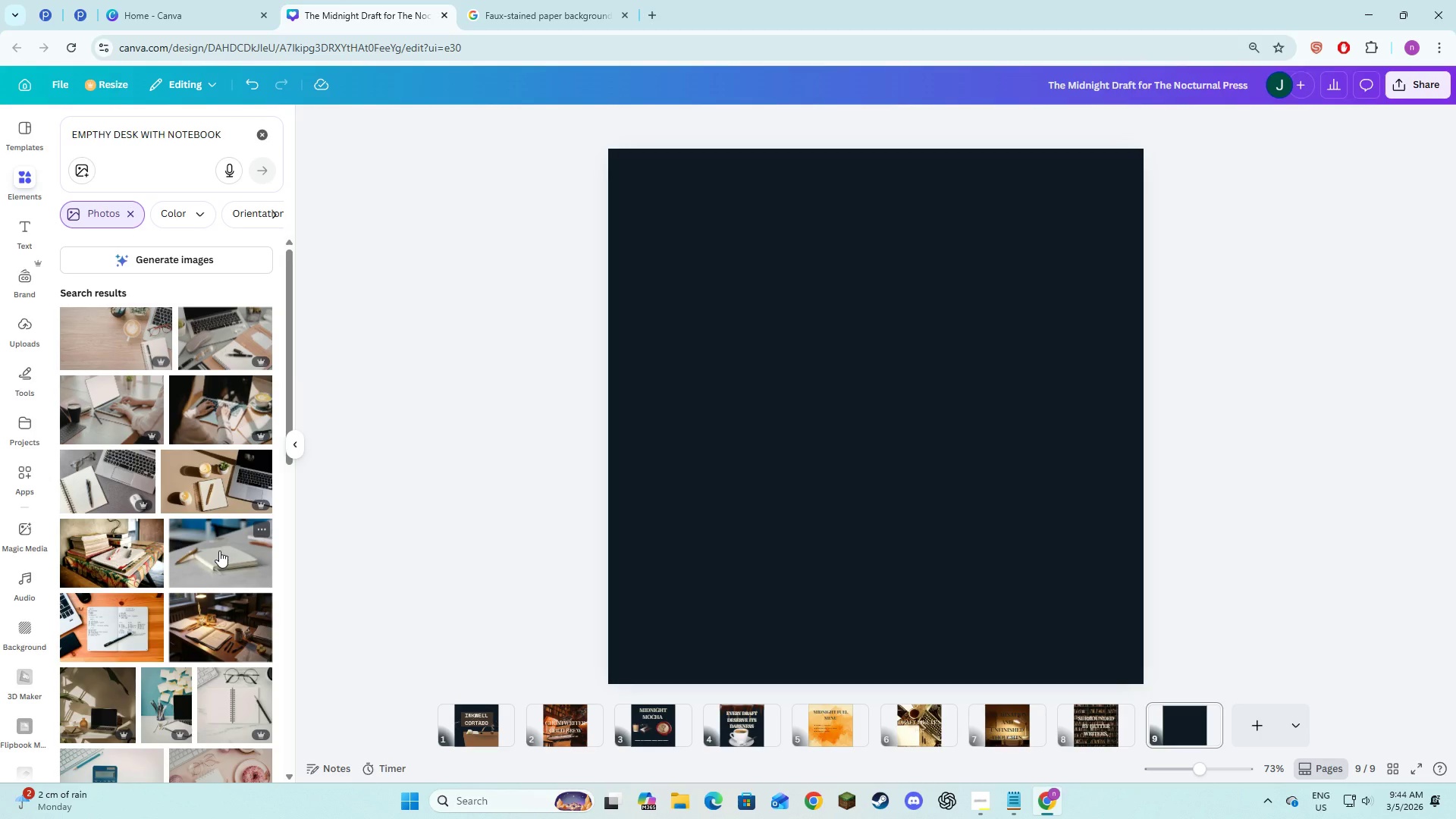 
scroll: coordinate [227, 565], scroll_direction: down, amount: 6.0
 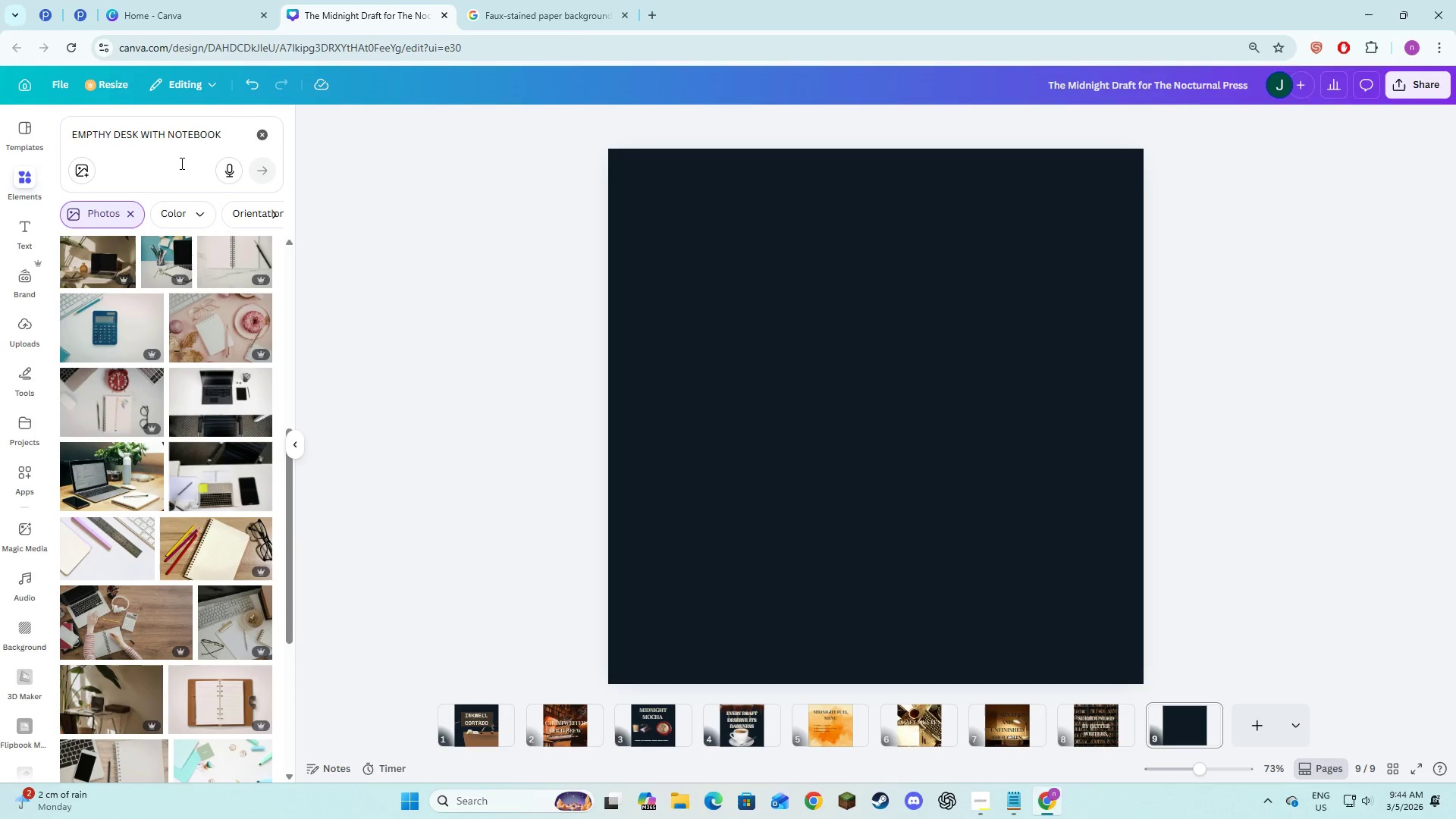 
left_click([234, 134])
 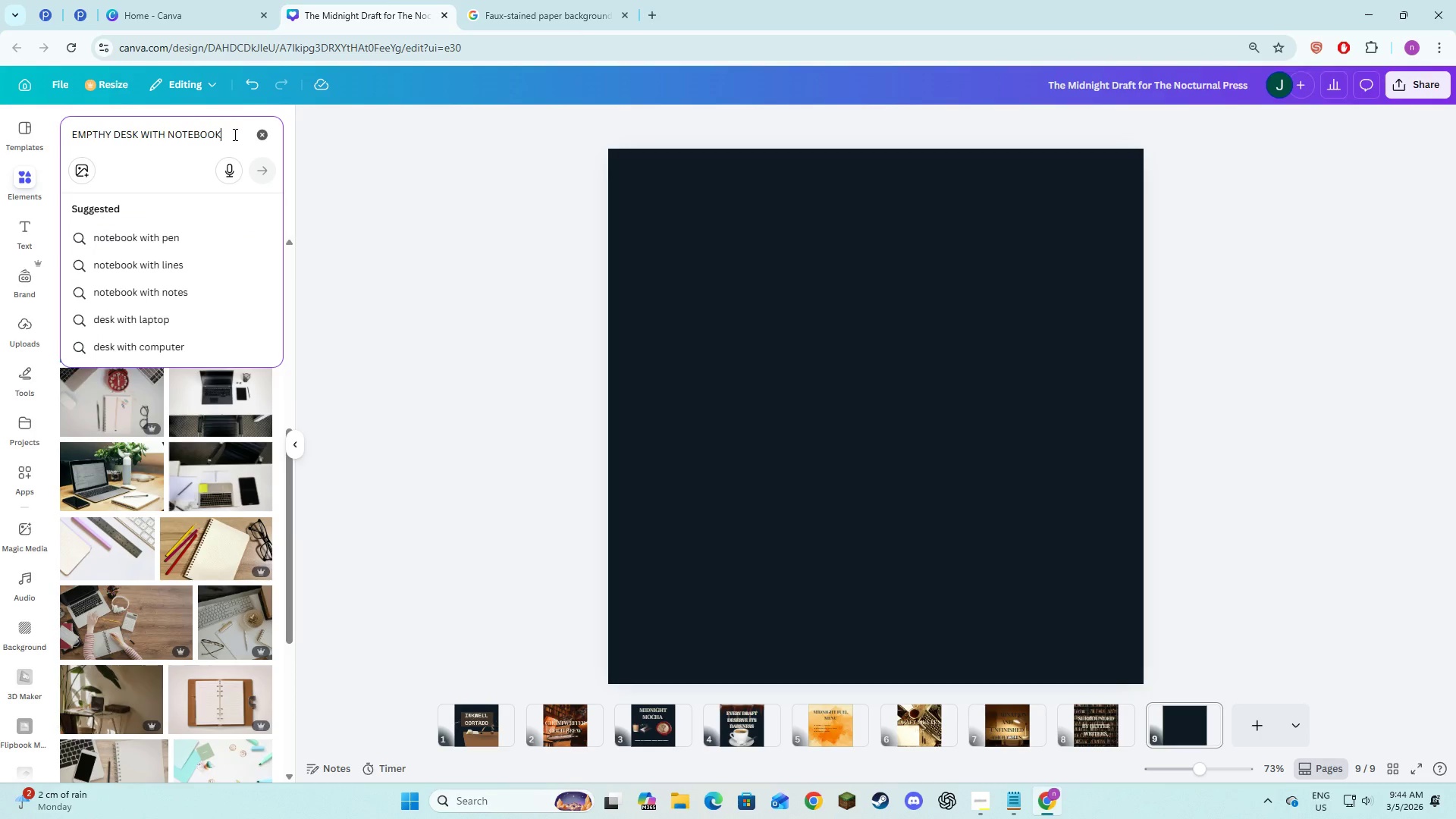 
type( only)
 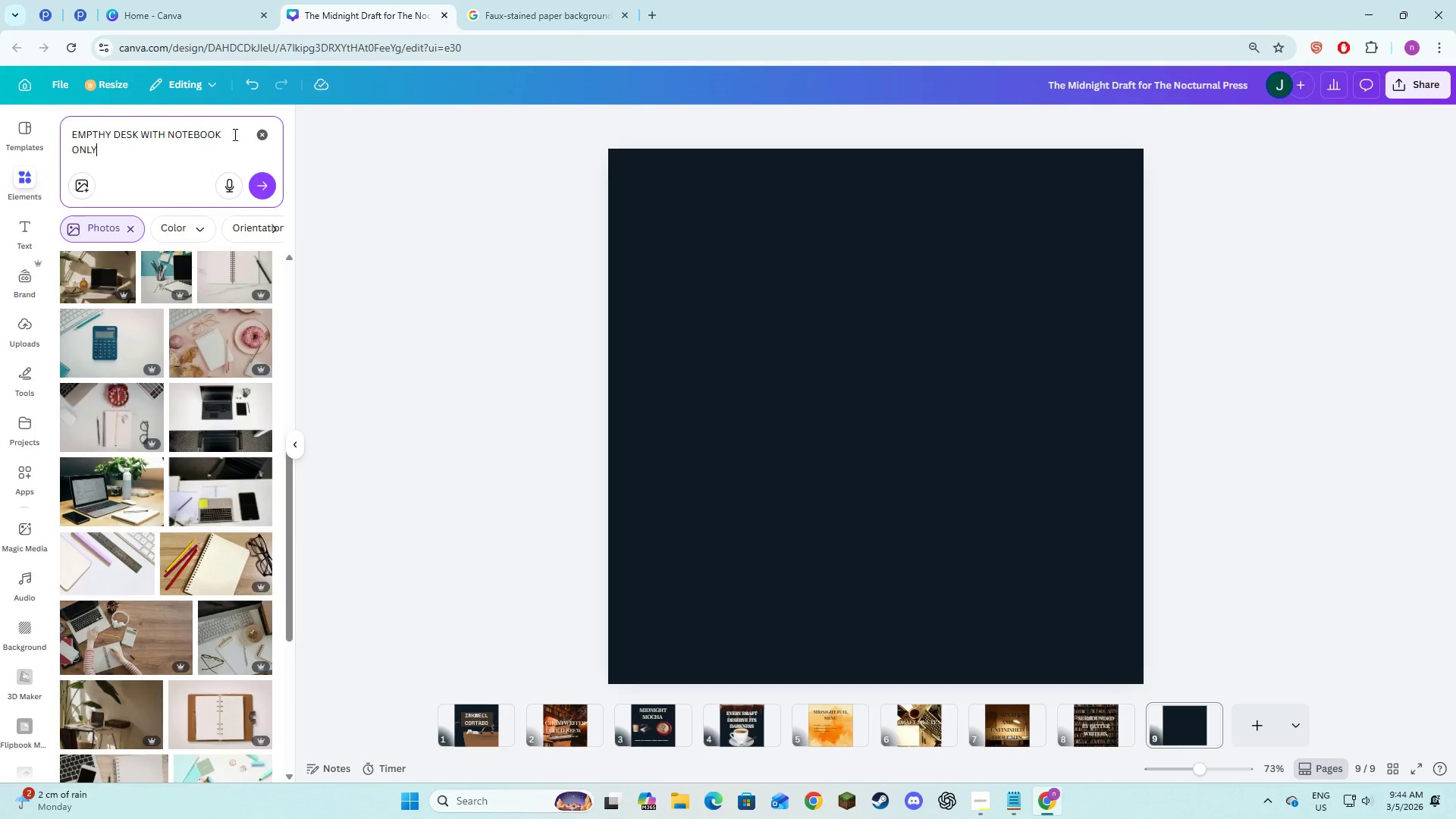 
key(Enter)
 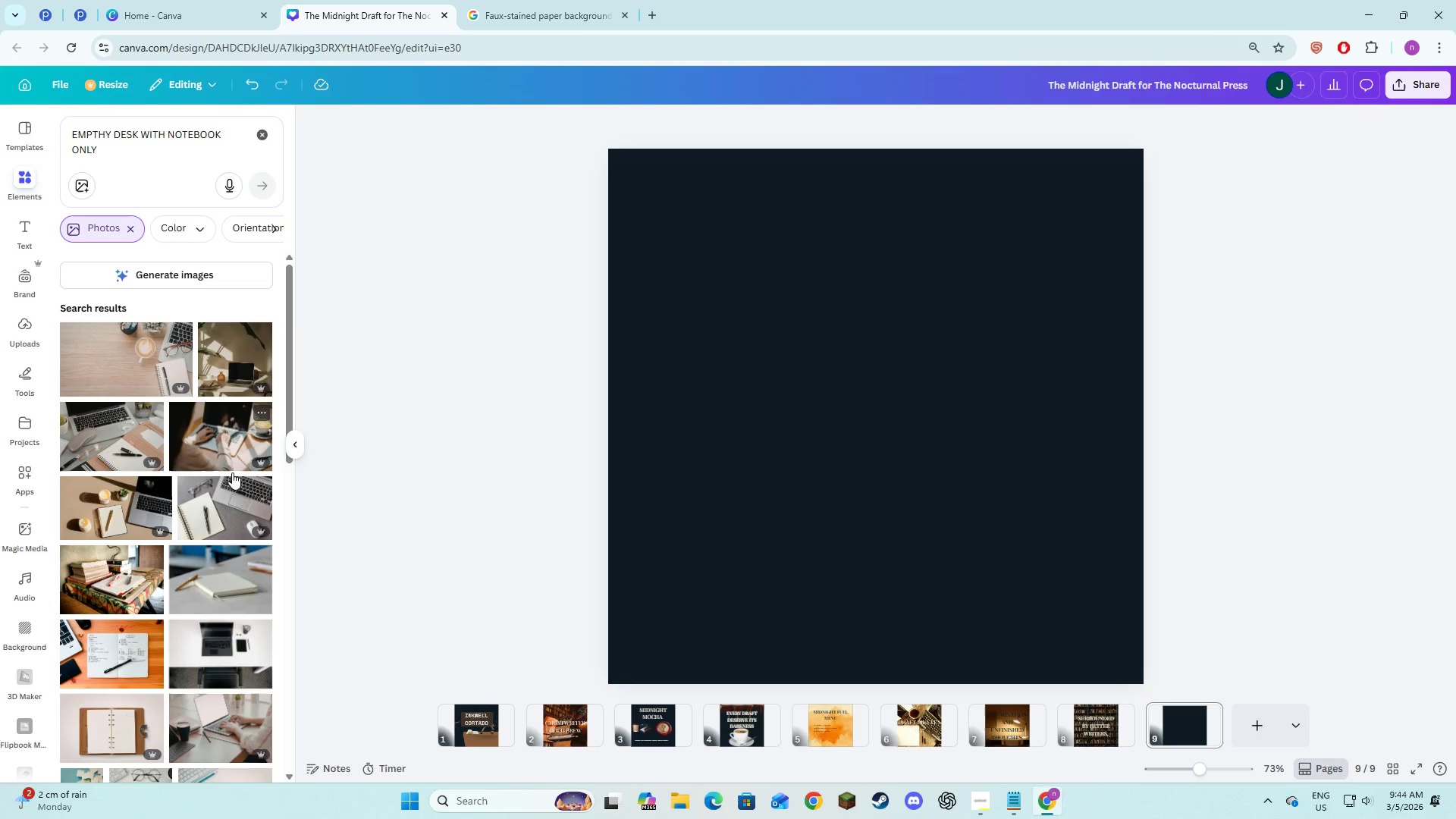 
scroll: coordinate [208, 624], scroll_direction: down, amount: 12.0
 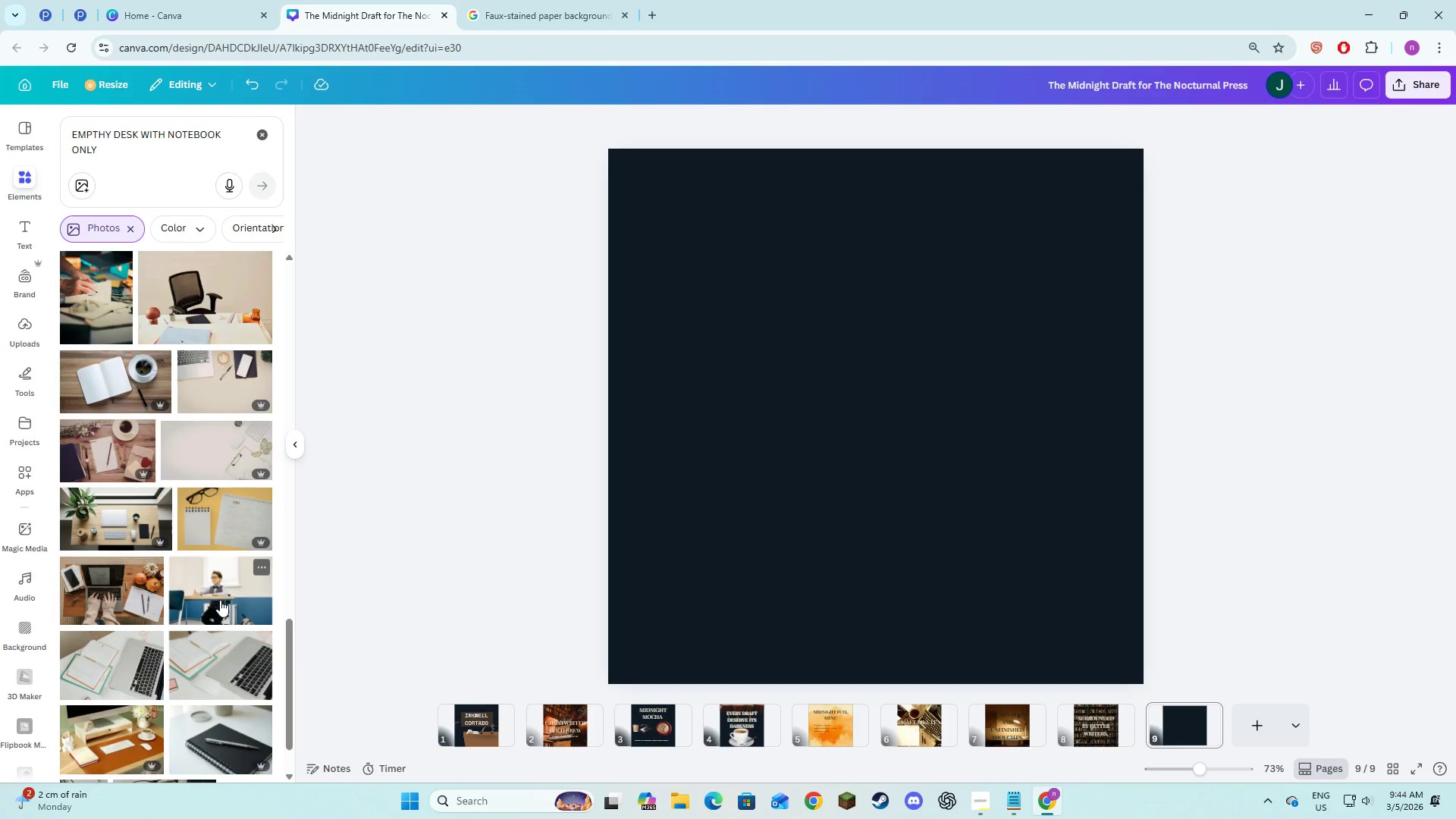 
scroll: coordinate [215, 576], scroll_direction: down, amount: 4.0
 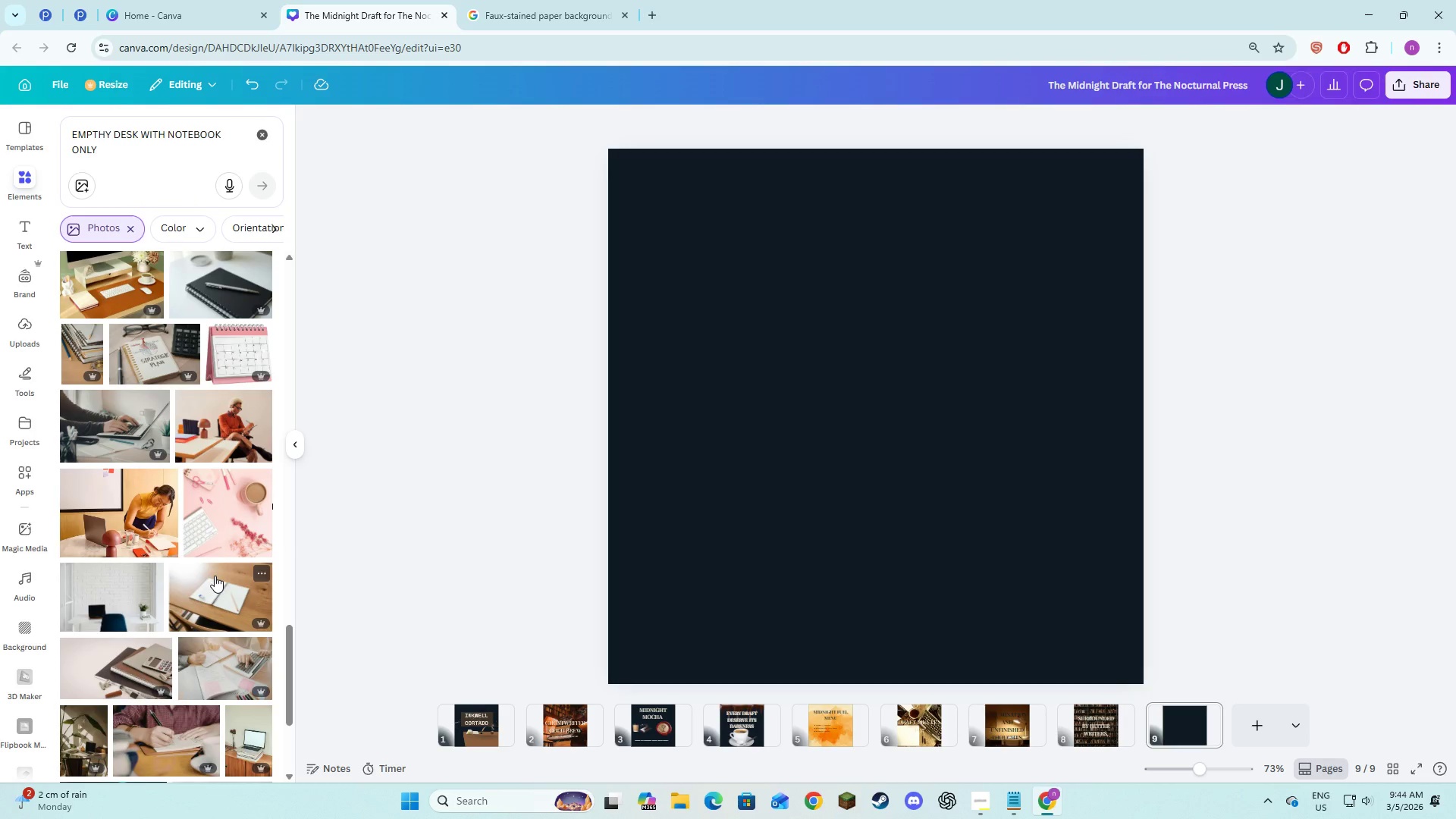 
left_click([190, 607])
 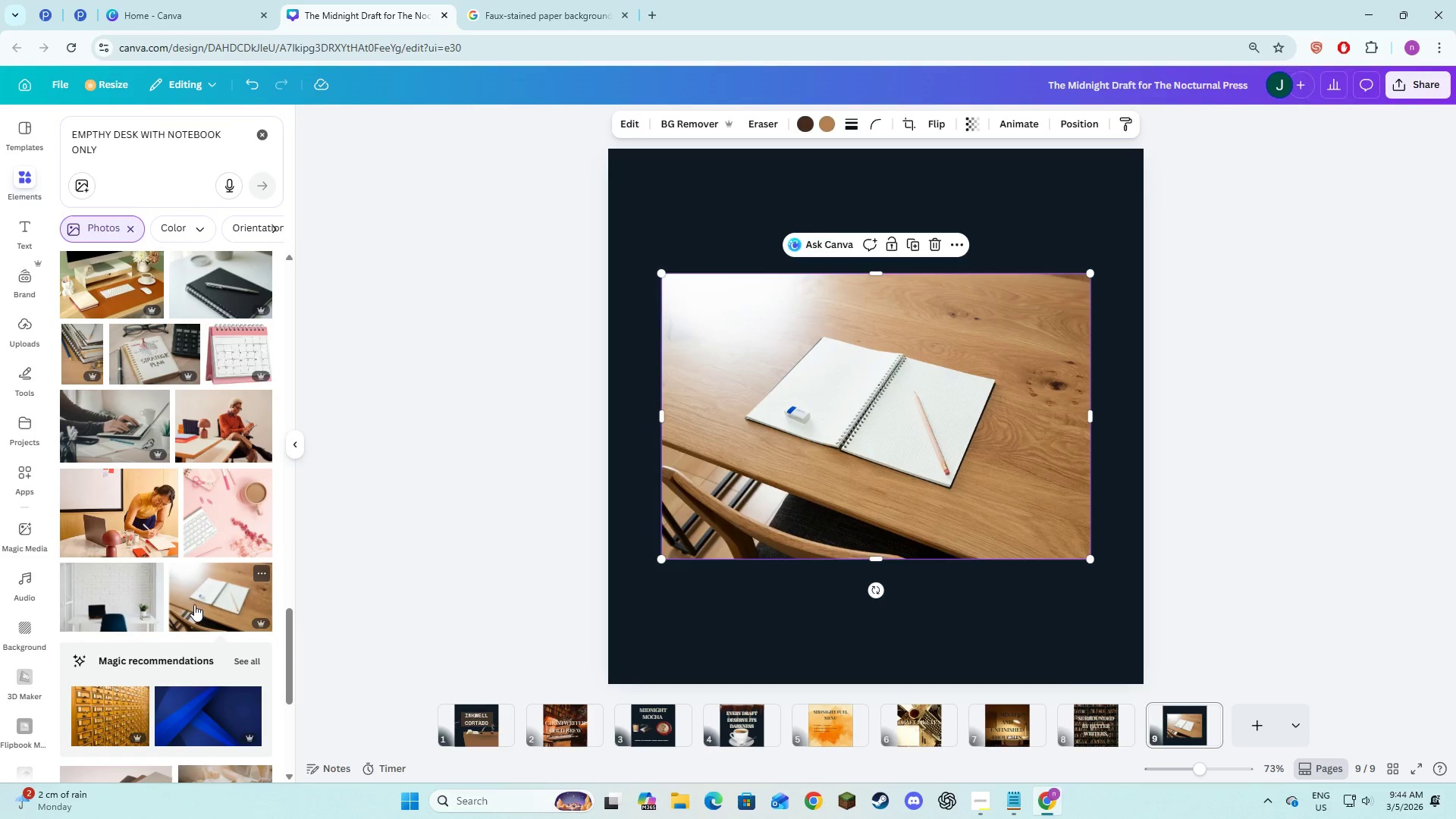 
scroll: coordinate [196, 604], scroll_direction: down, amount: 11.0
 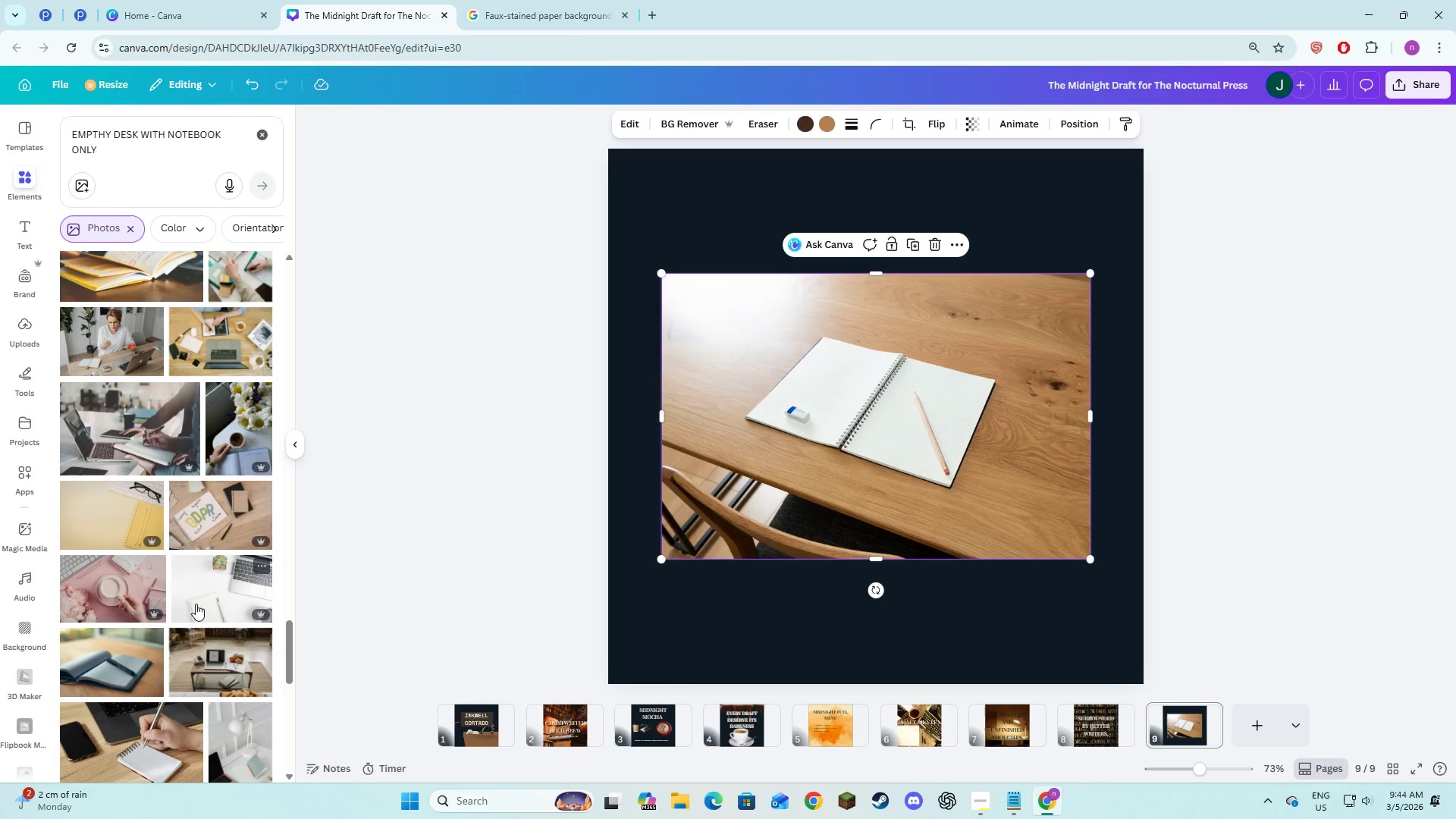 
scroll: coordinate [196, 604], scroll_direction: down, amount: 11.0
 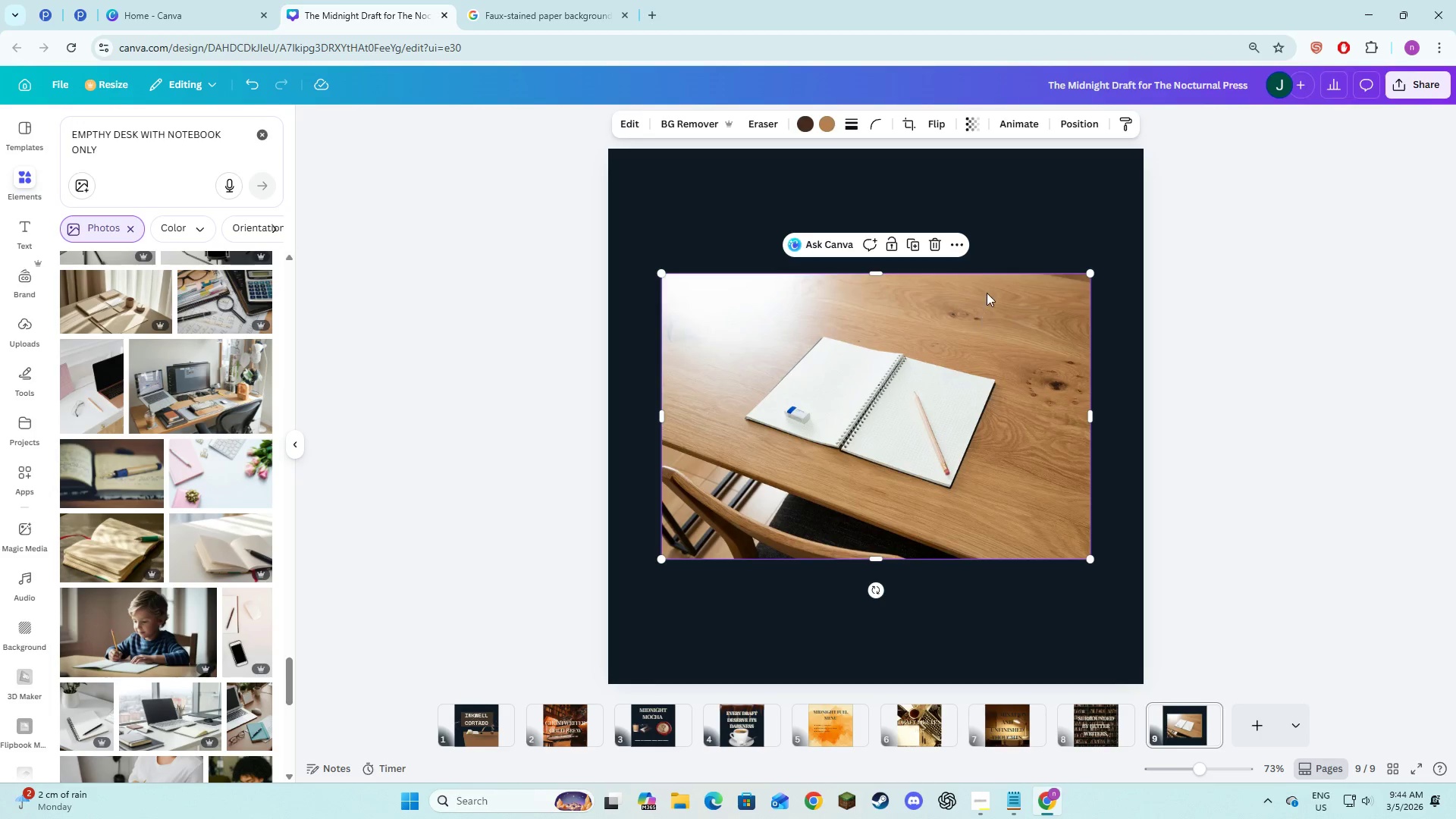 
left_click([942, 242])
 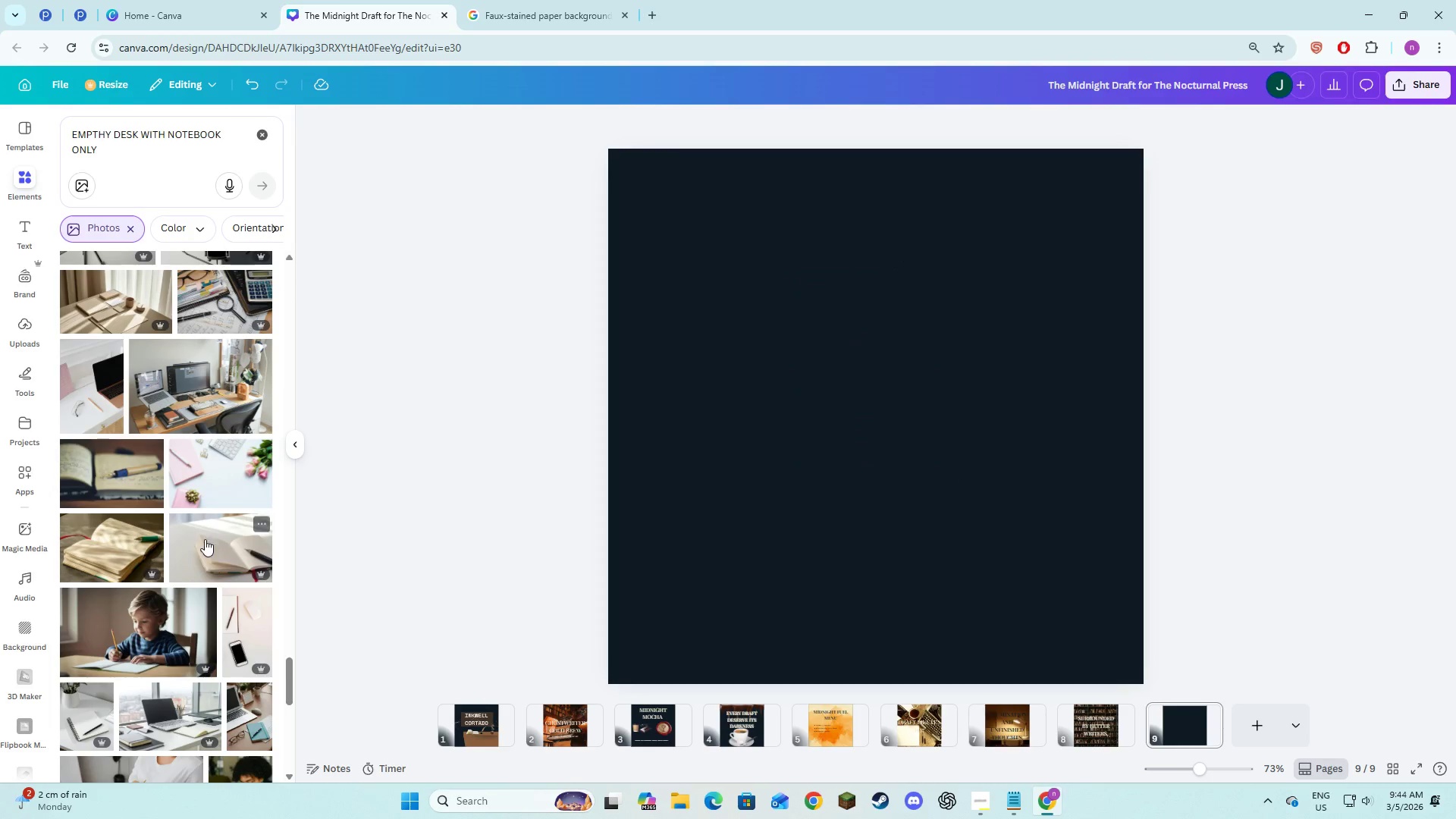 
left_click([197, 545])
 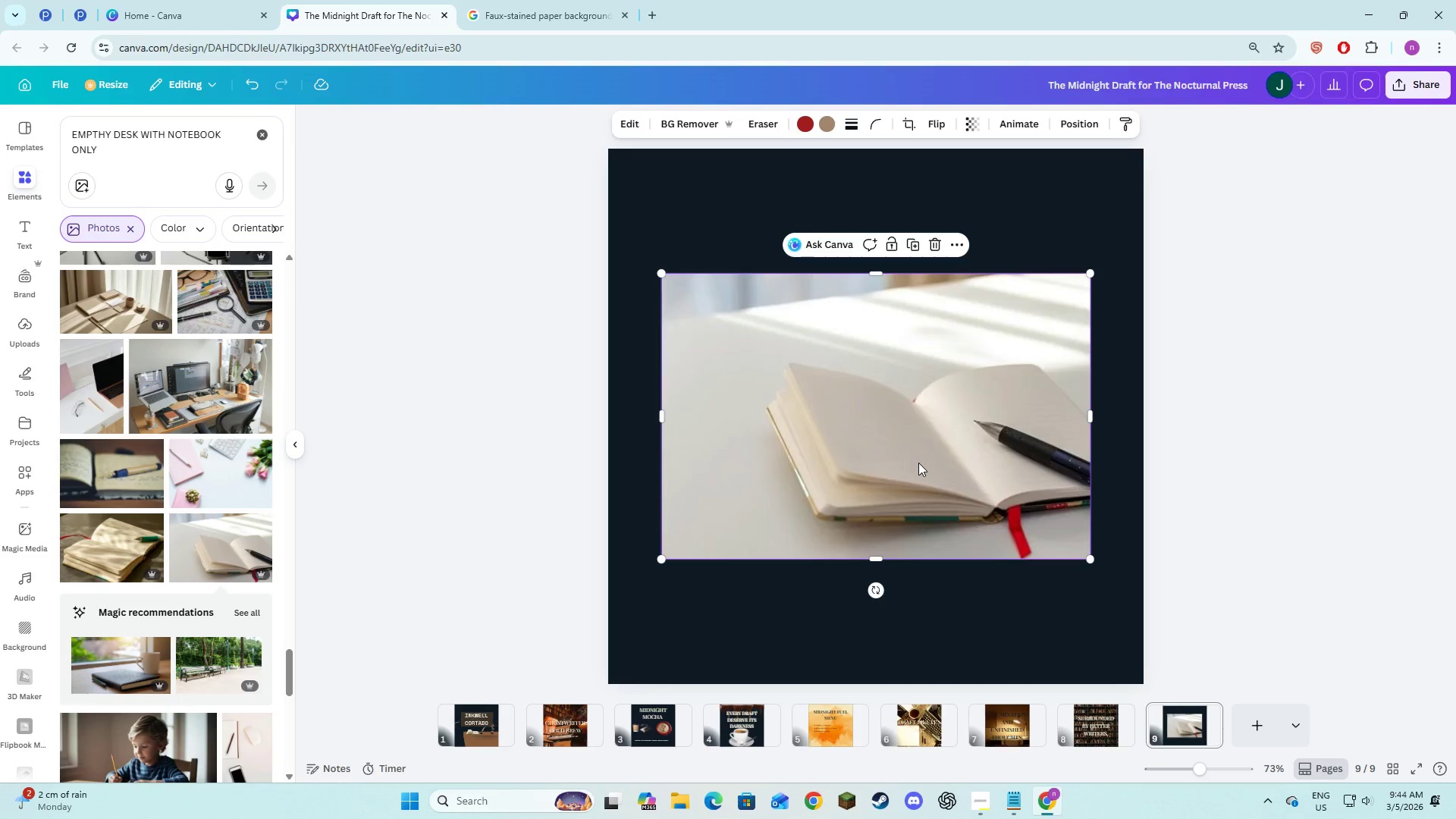 
right_click([900, 461])
 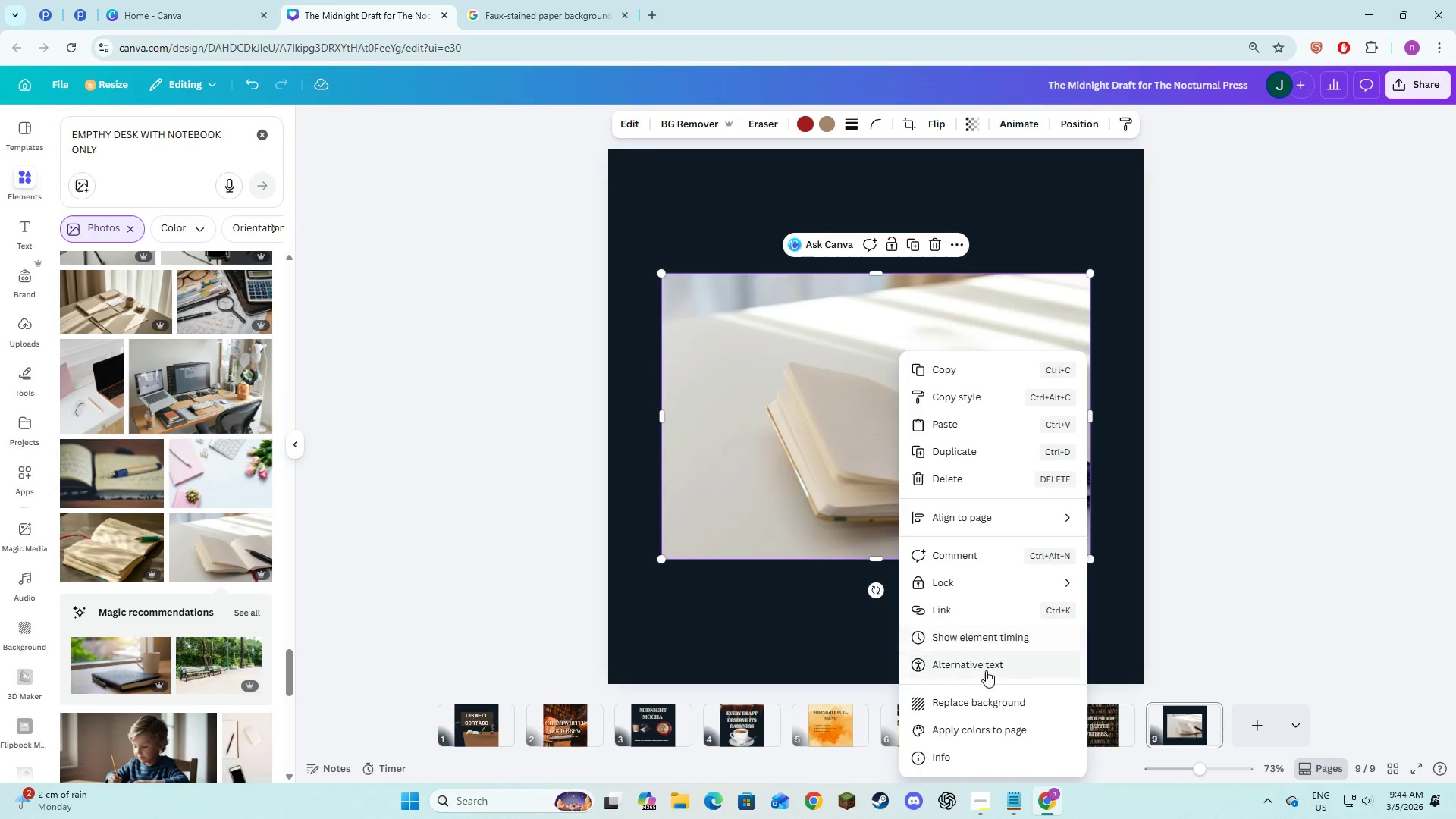 
left_click([981, 700])
 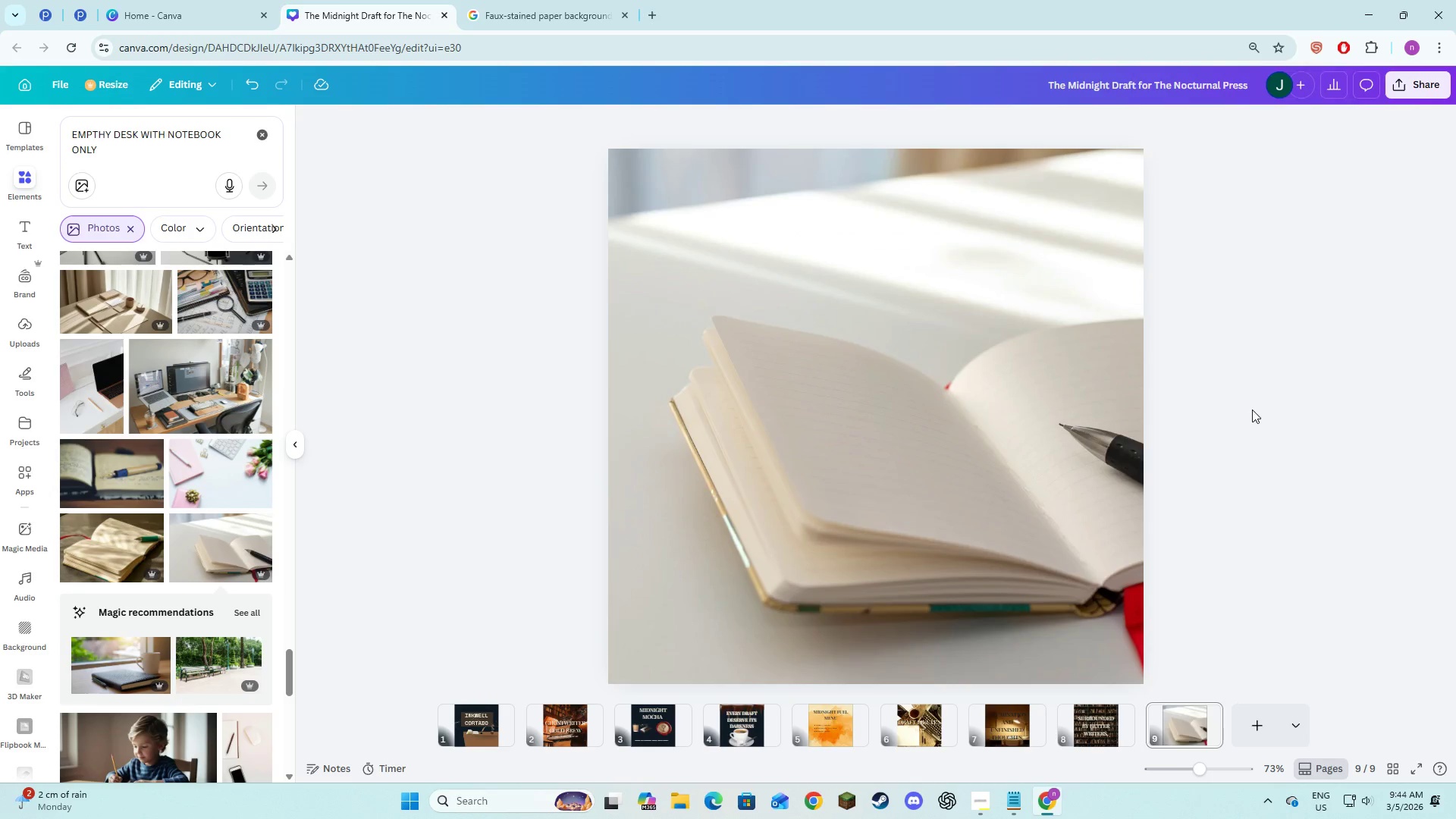 
left_click([1252, 410])
 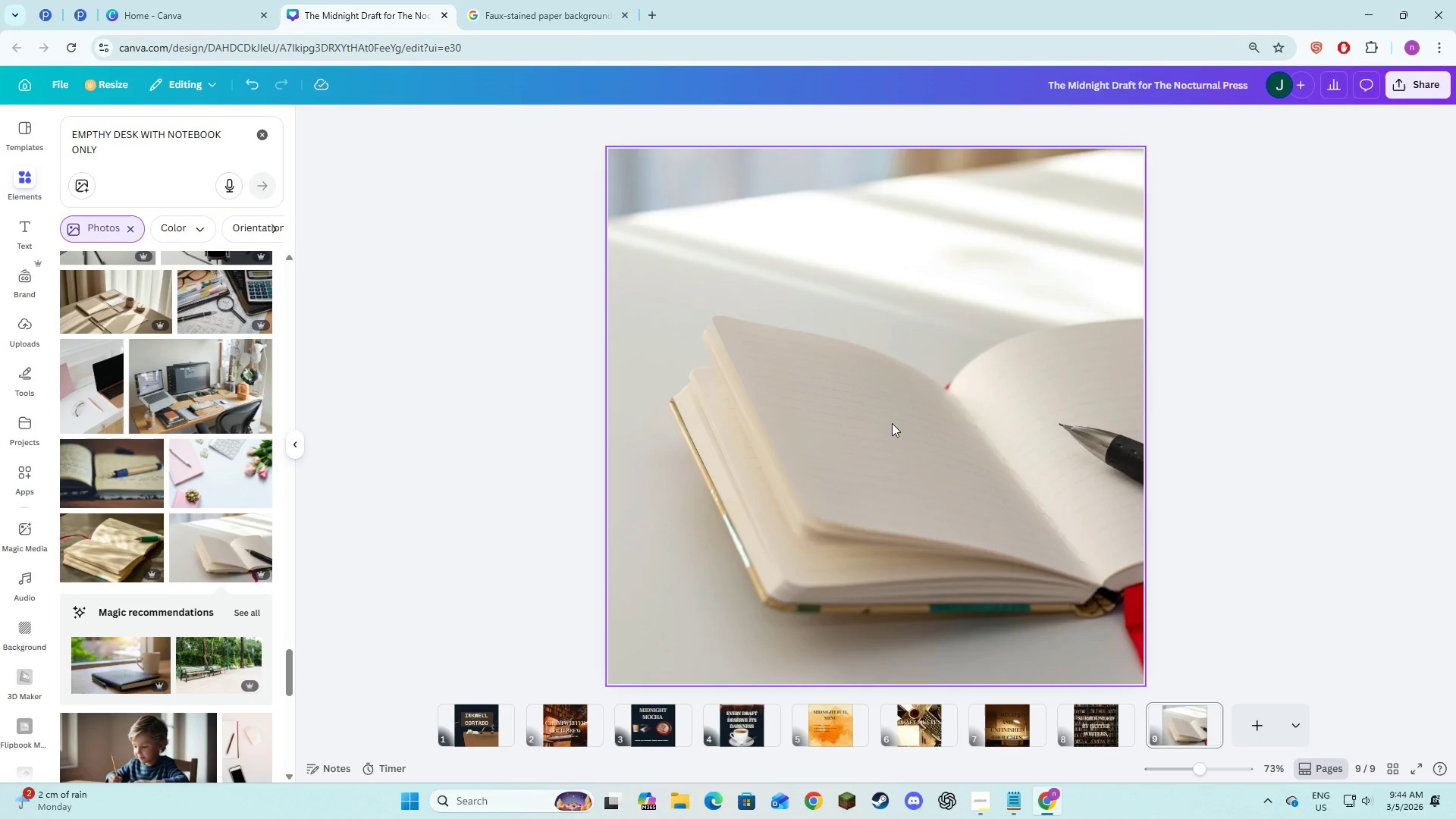 
scroll: coordinate [243, 565], scroll_direction: down, amount: 12.0
 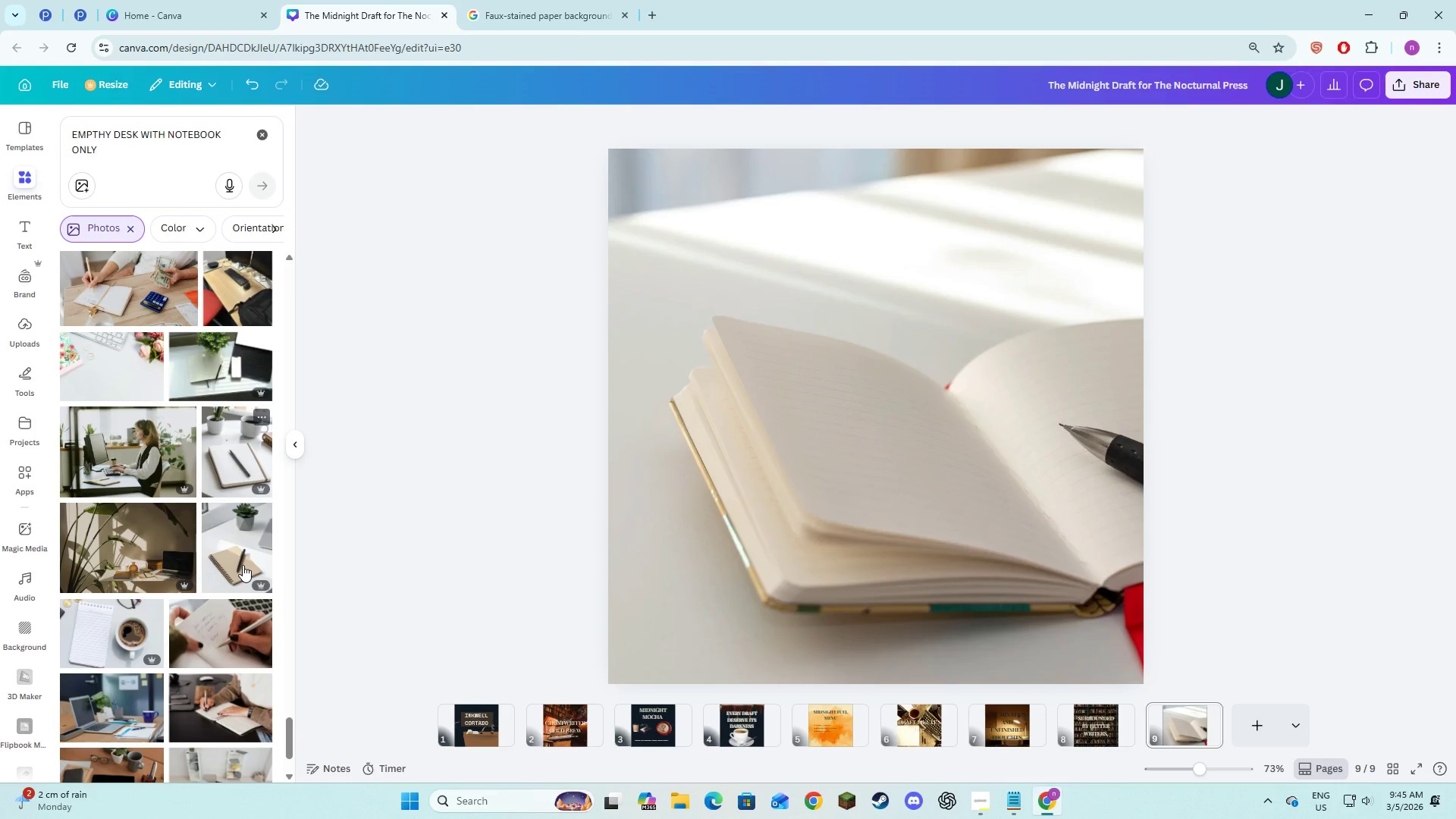 
key(Alt+AltLeft)
 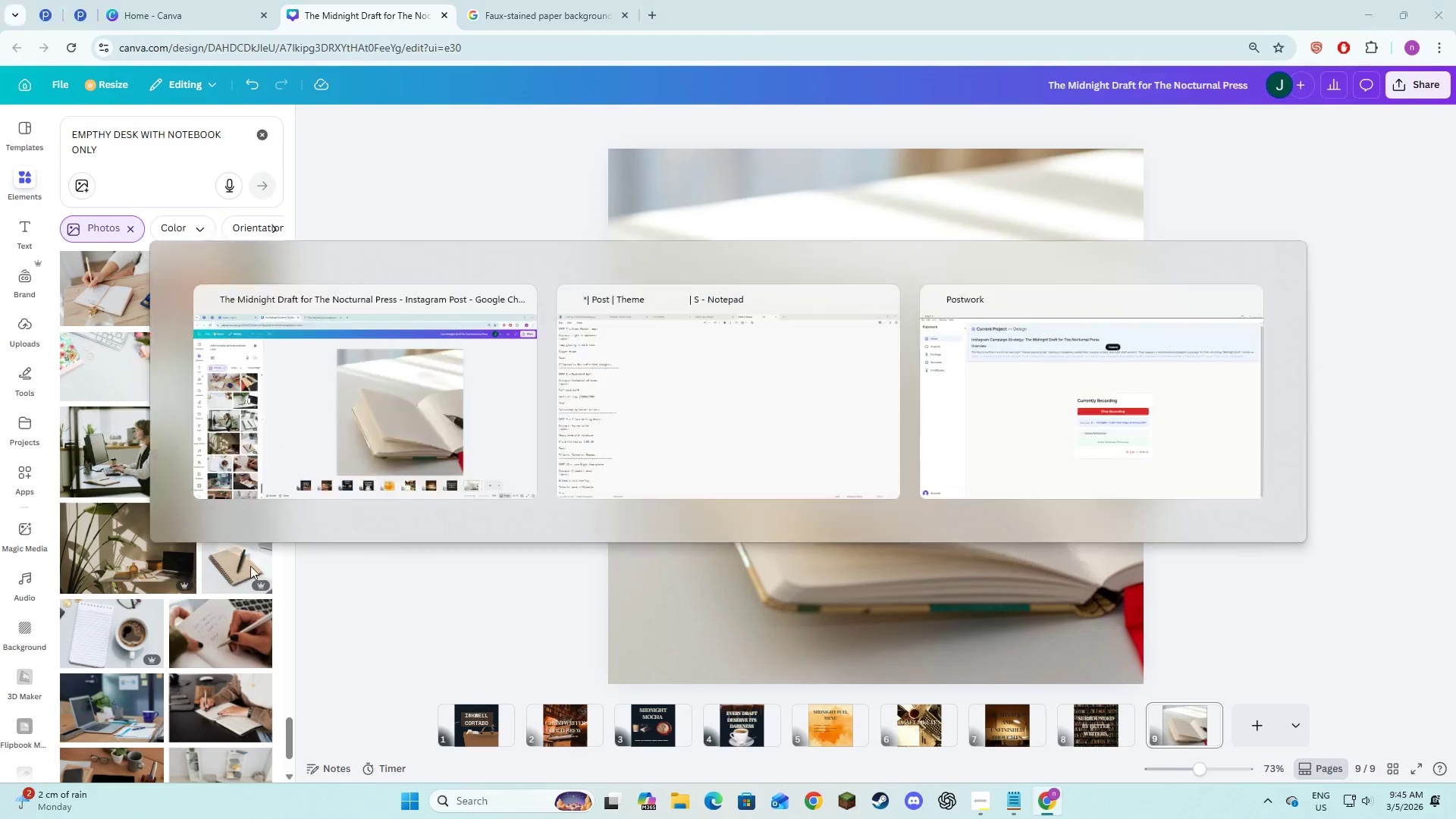 
key(Alt+Tab)
 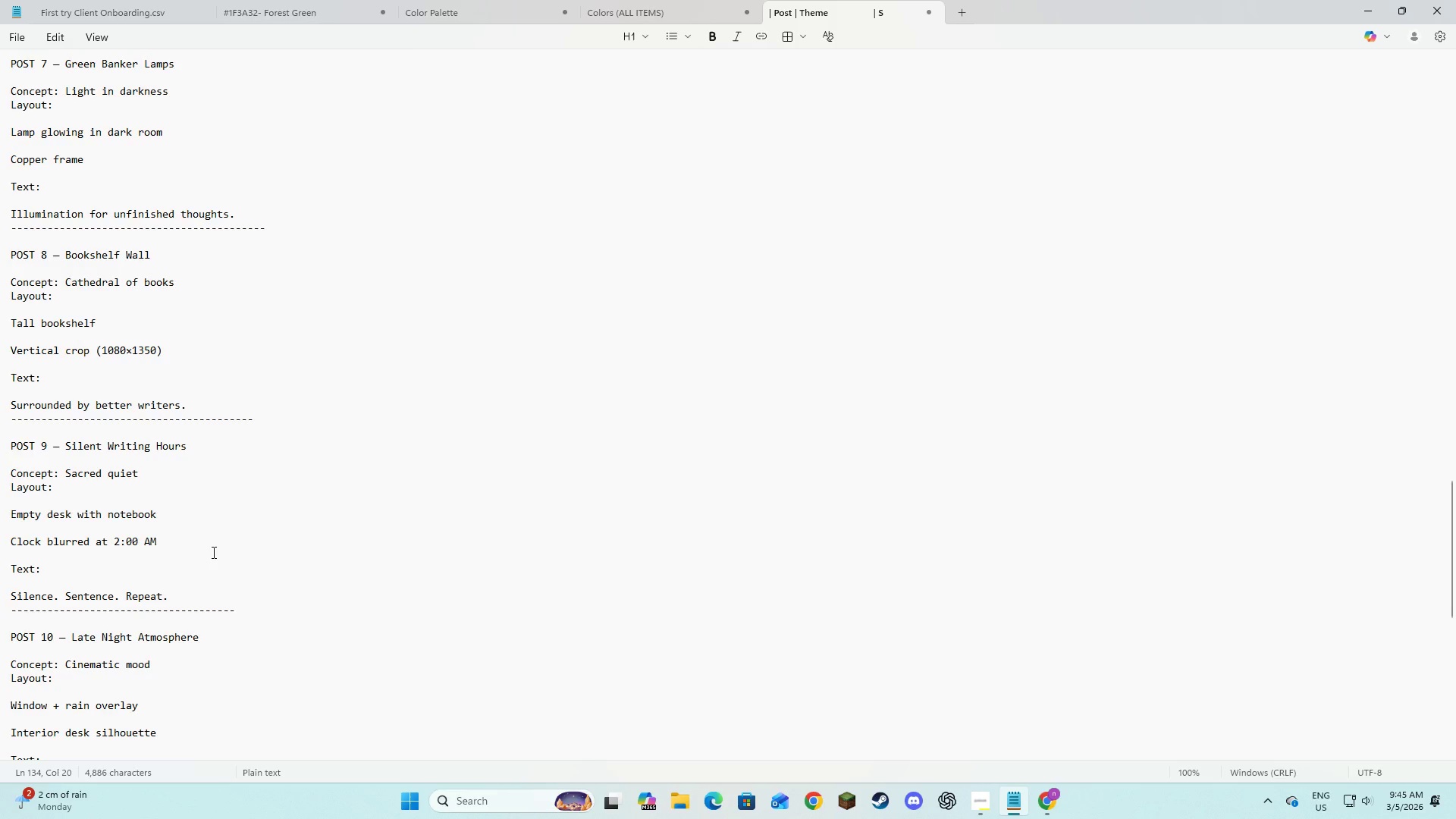 
wait(6.88)
 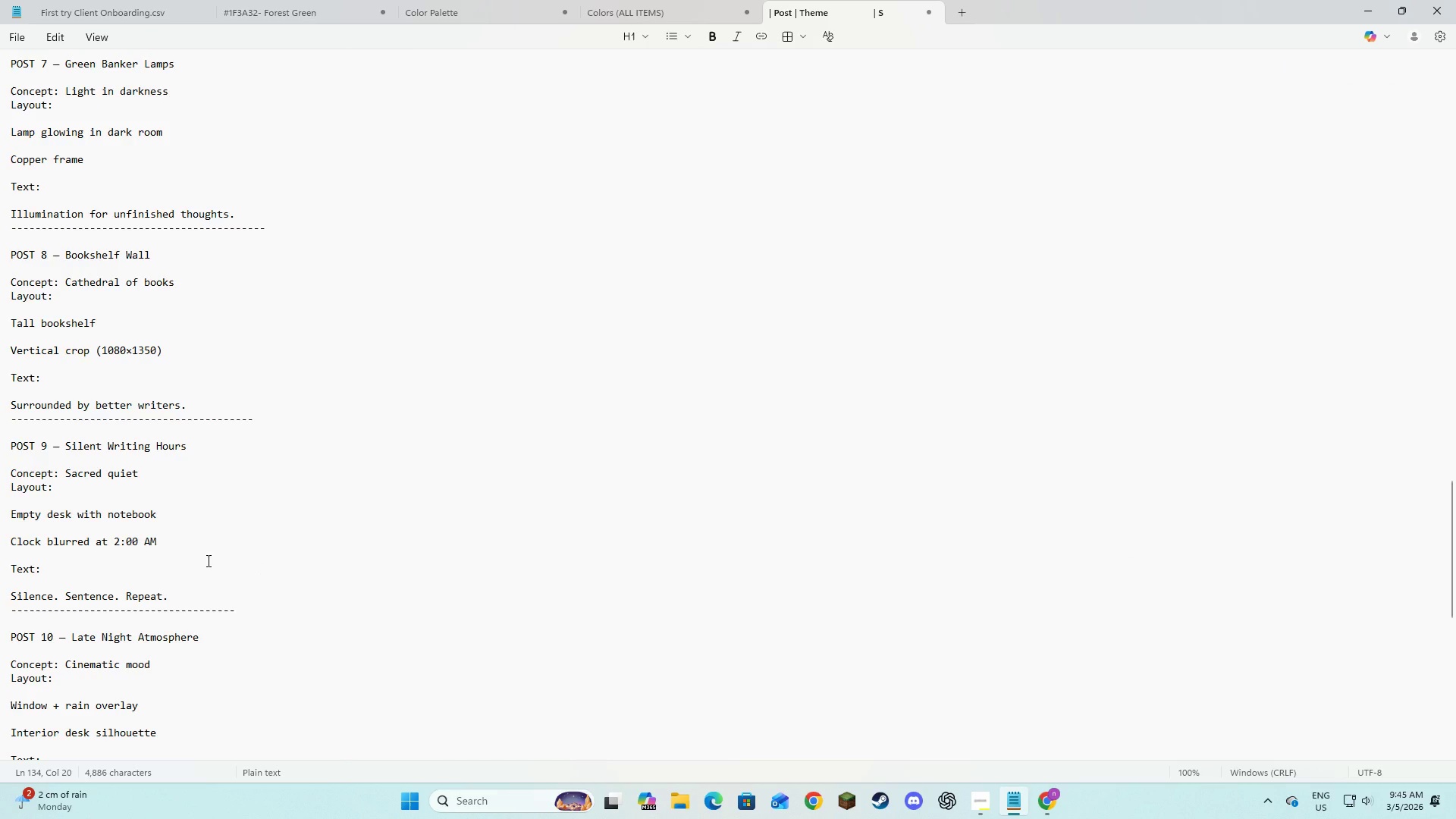 
key(Alt+AltLeft)
 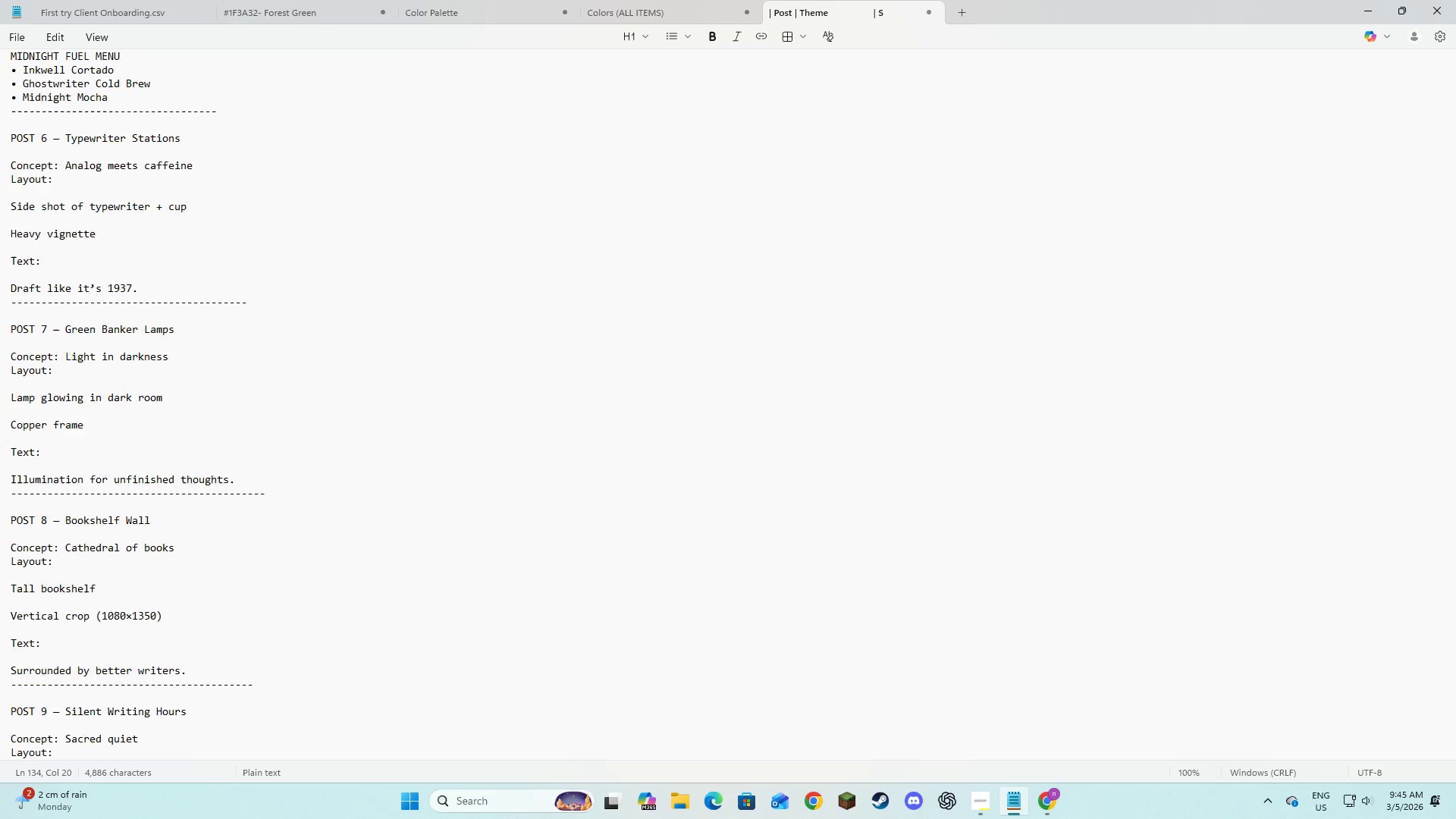 
key(Tab)
 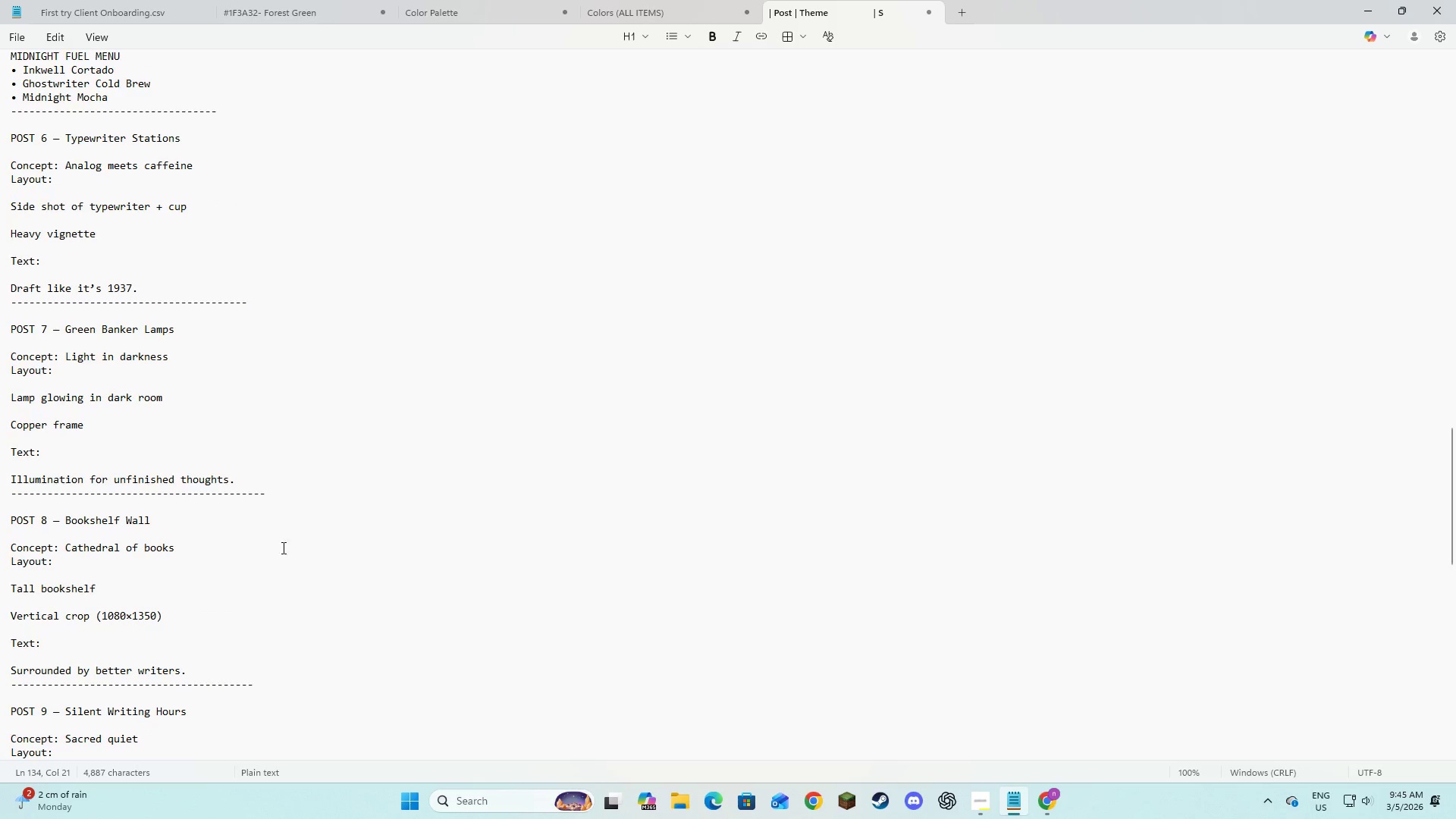 
key(Alt+AltLeft)
 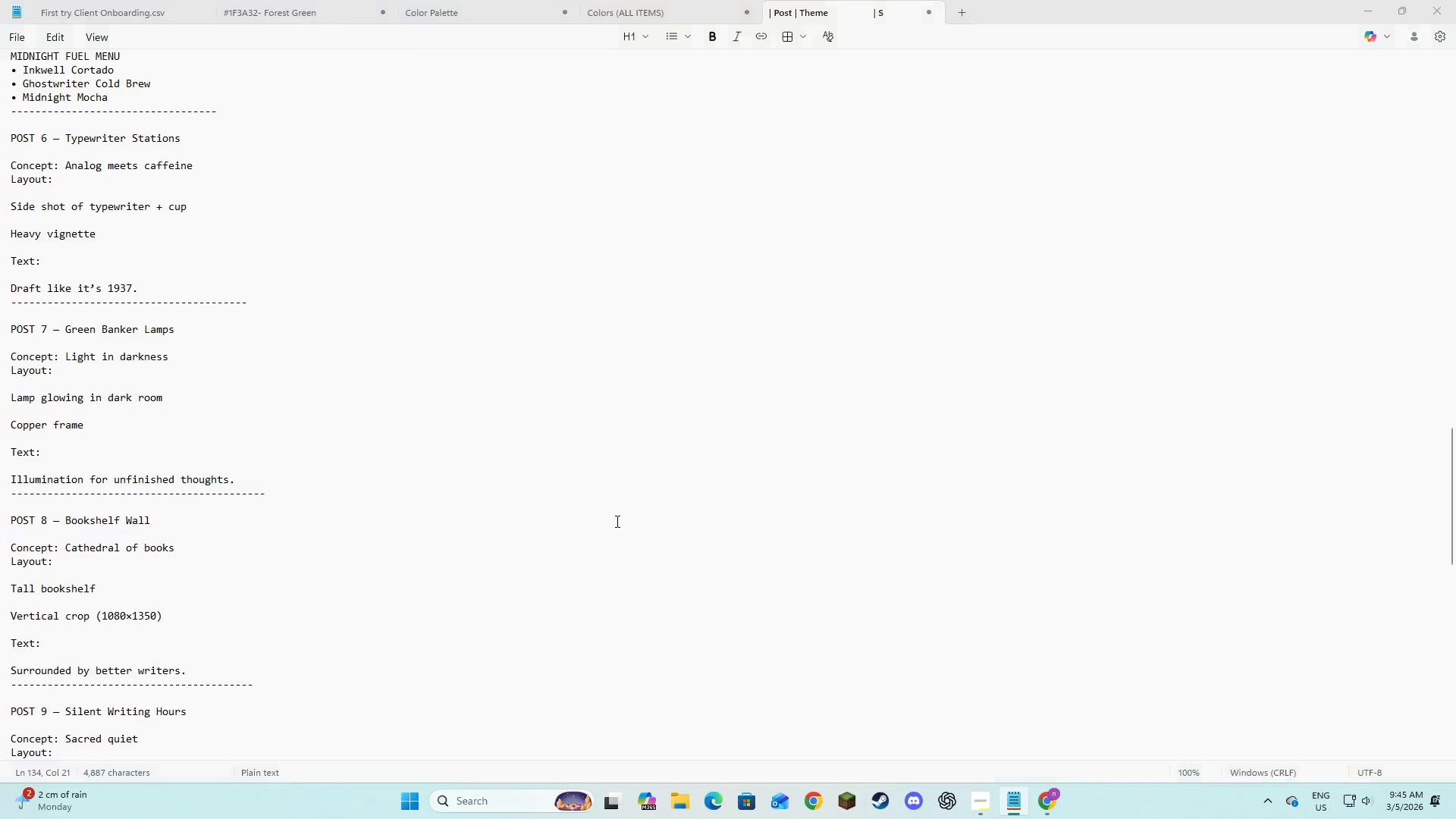 
key(Alt+Tab)
 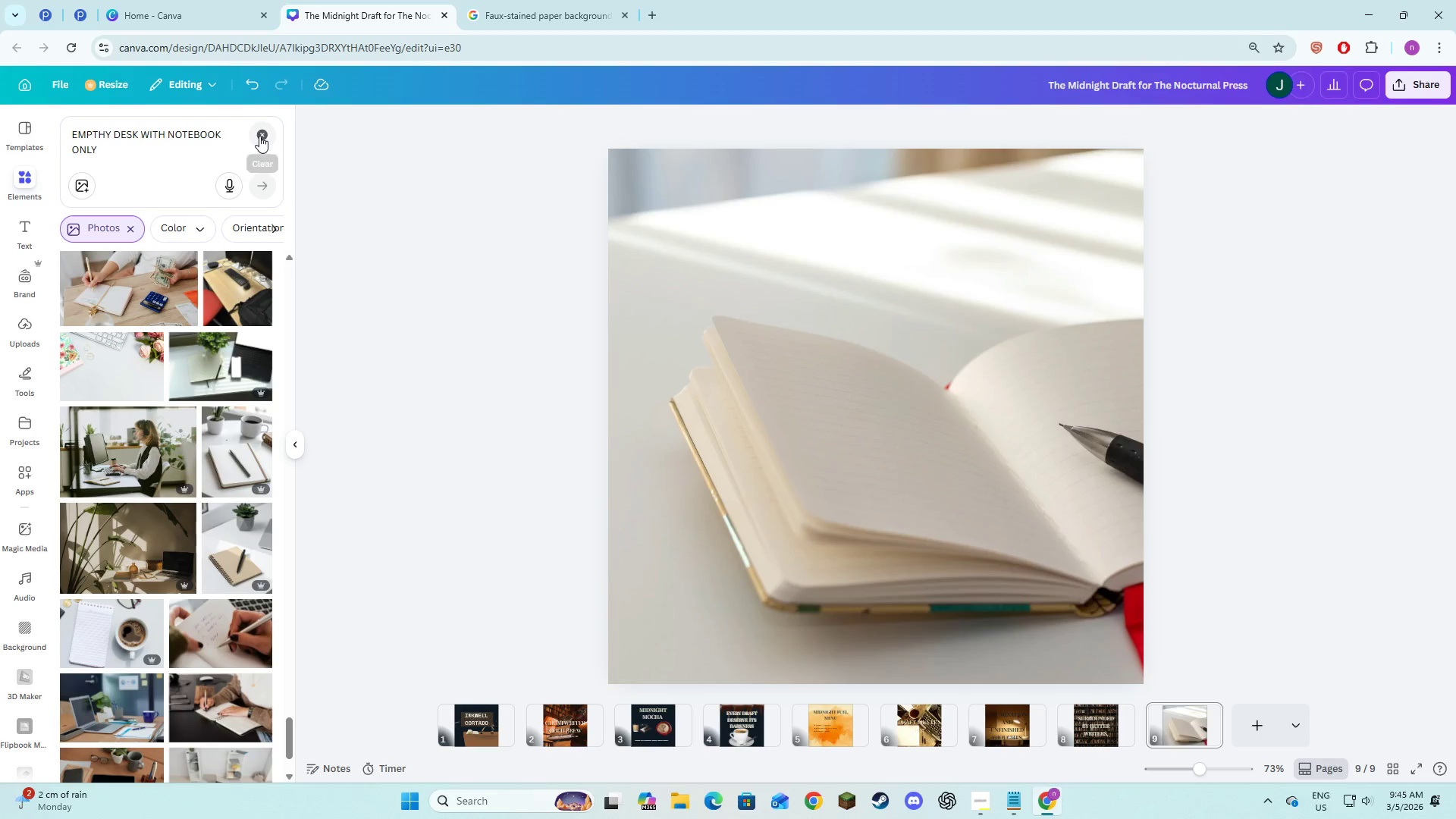 
double_click([162, 149])
 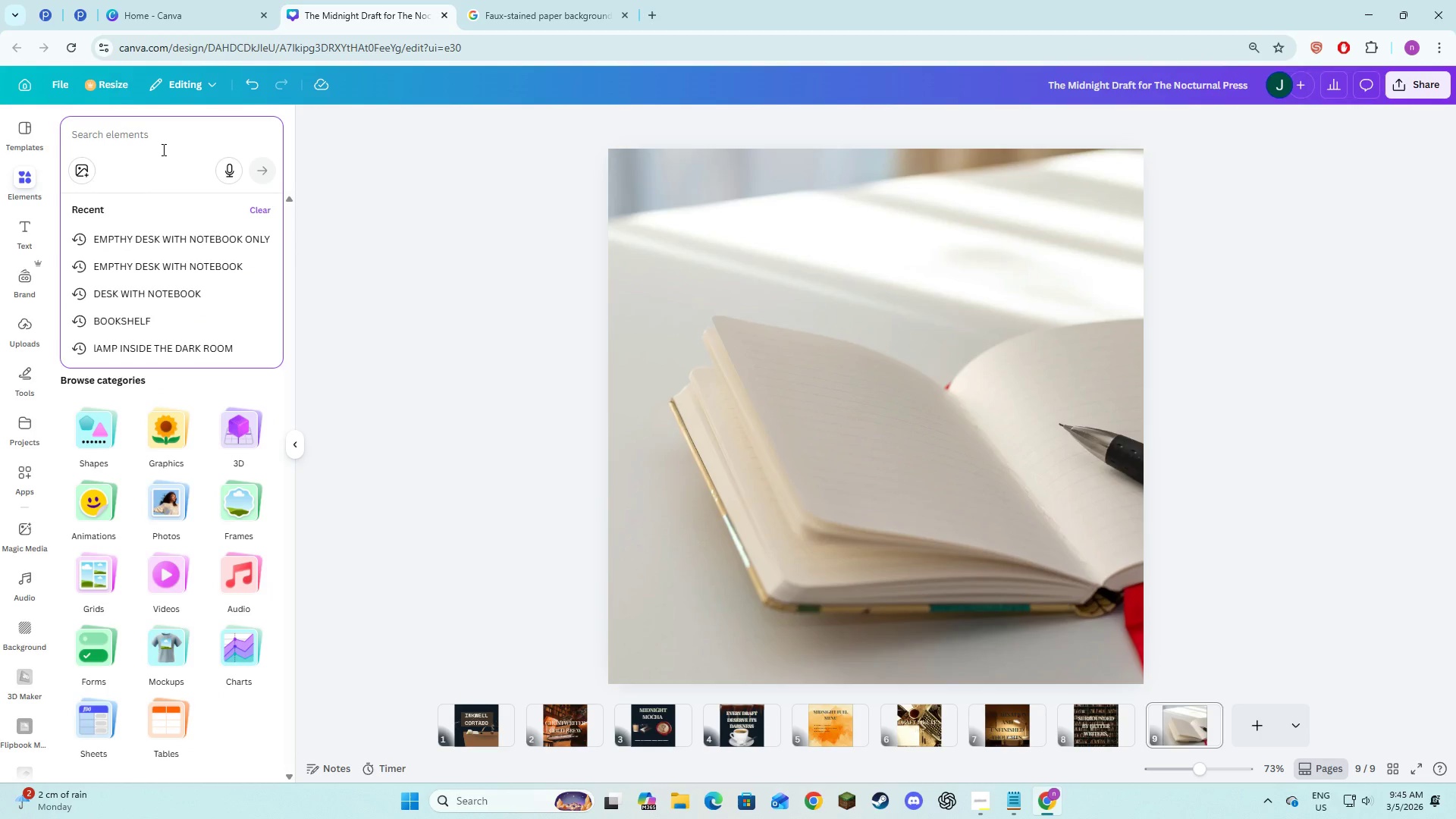 
type(clock at 2:a)
key(Backspace)
type(00 am)
 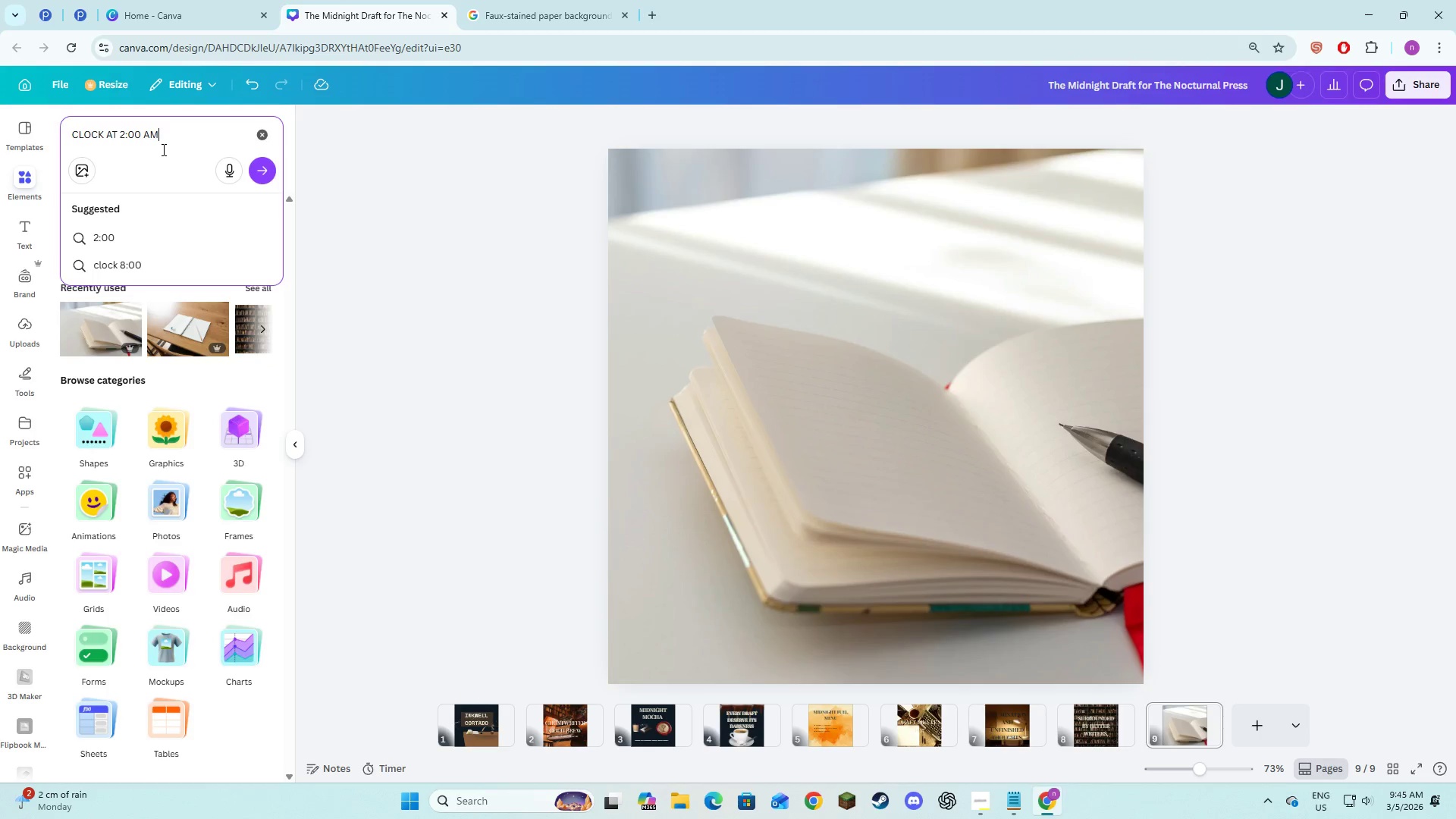 
key(Enter)
 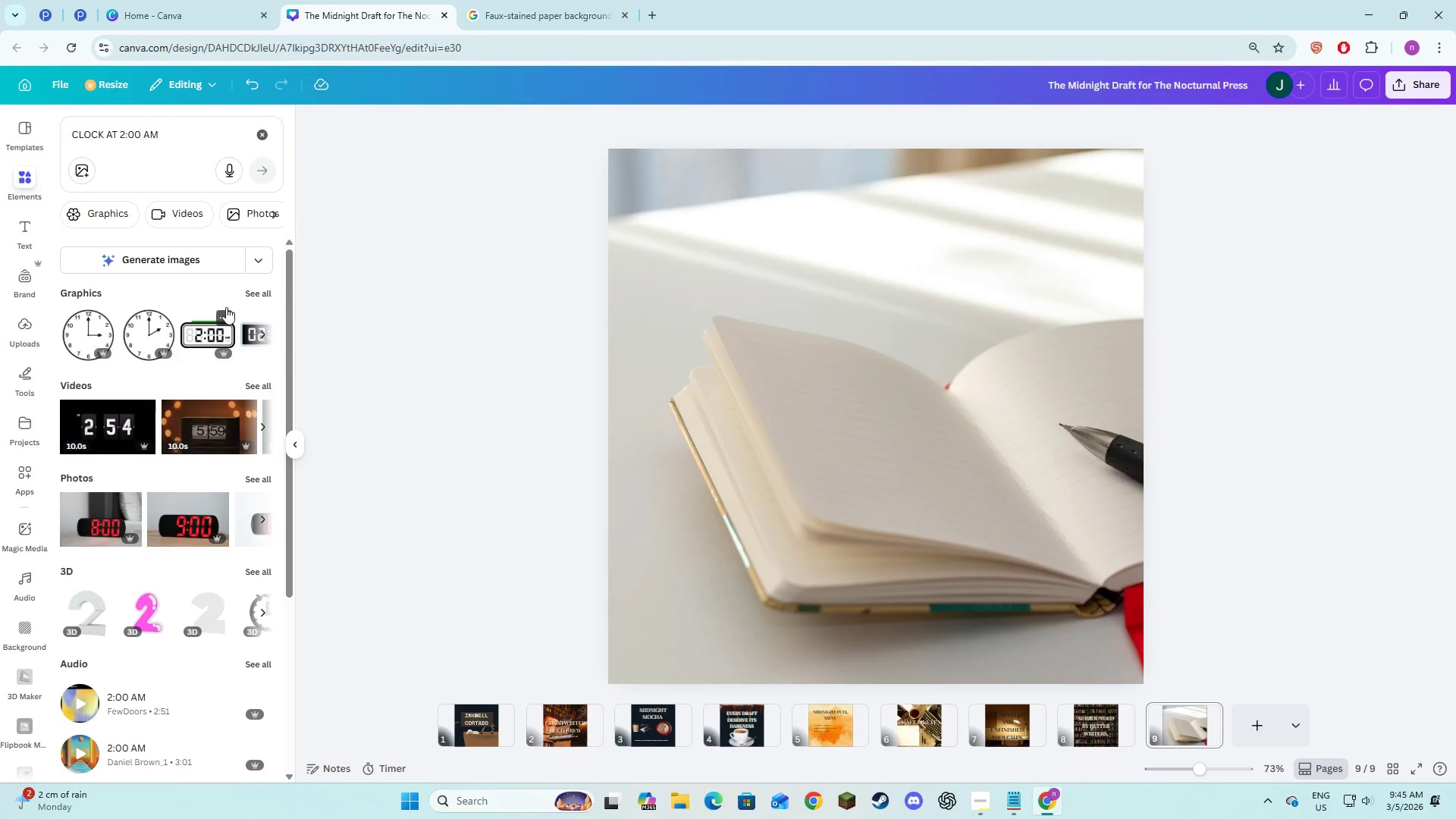 
wait(6.17)
 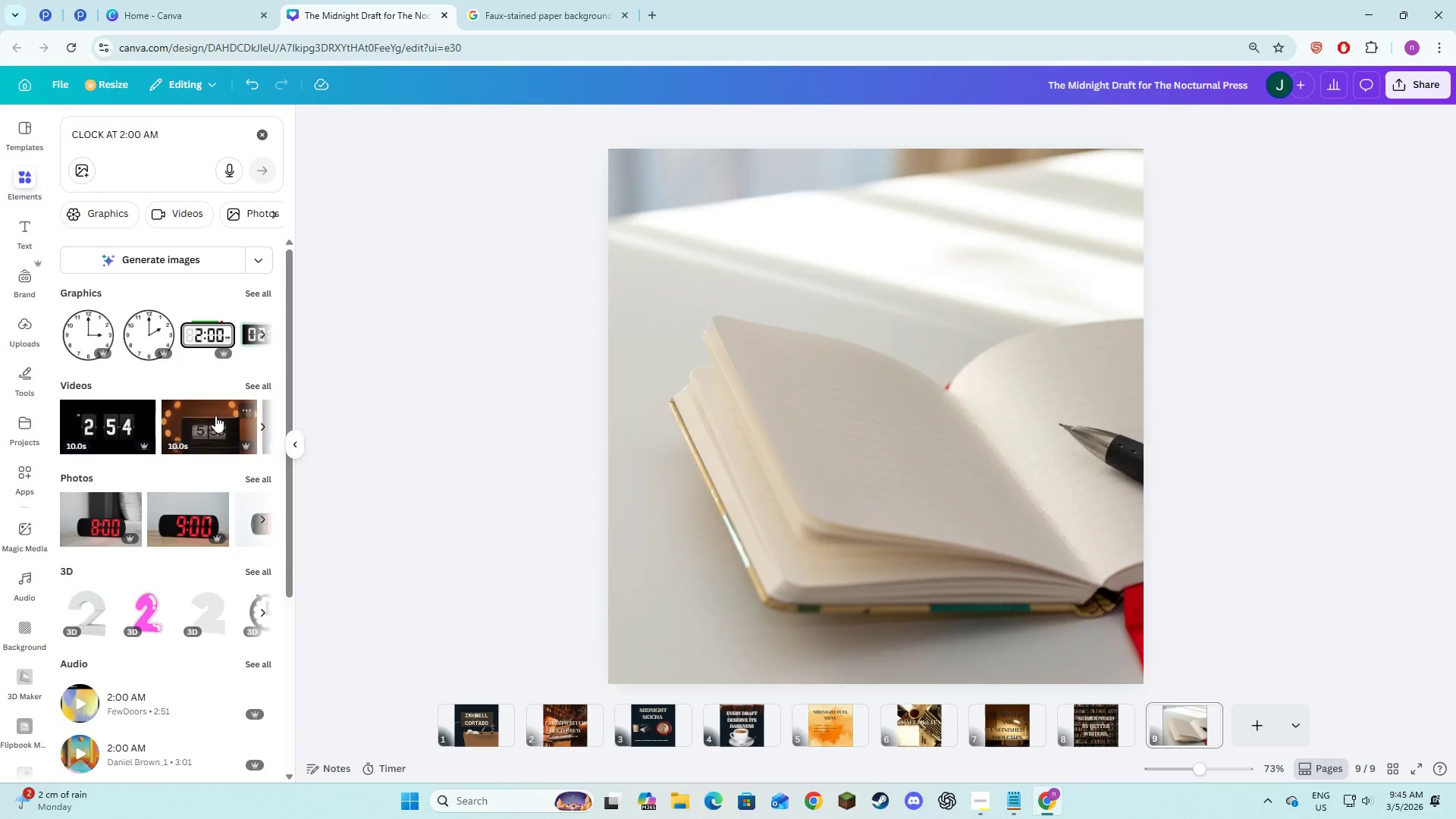 
left_click([259, 290])
 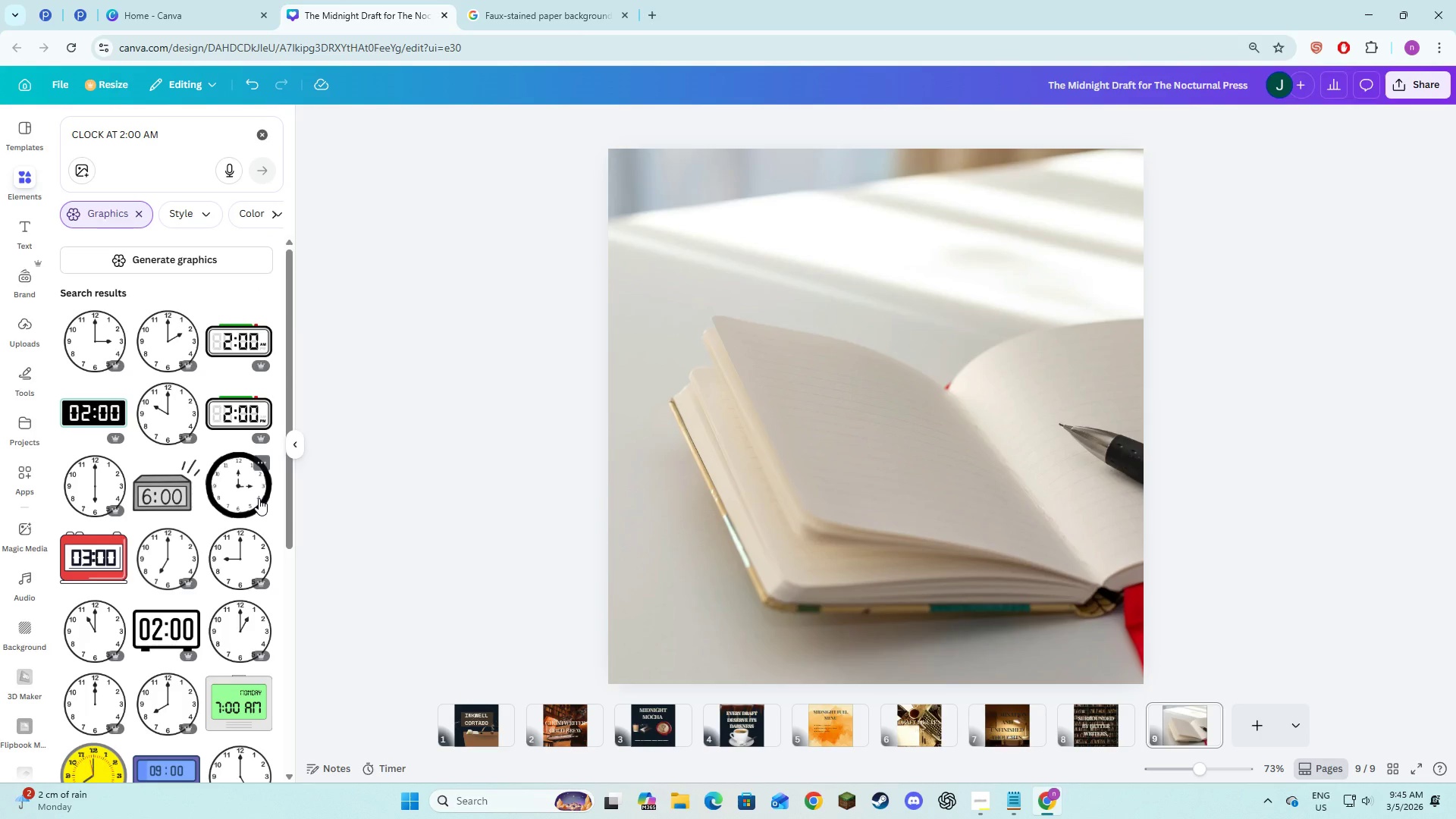 
wait(9.5)
 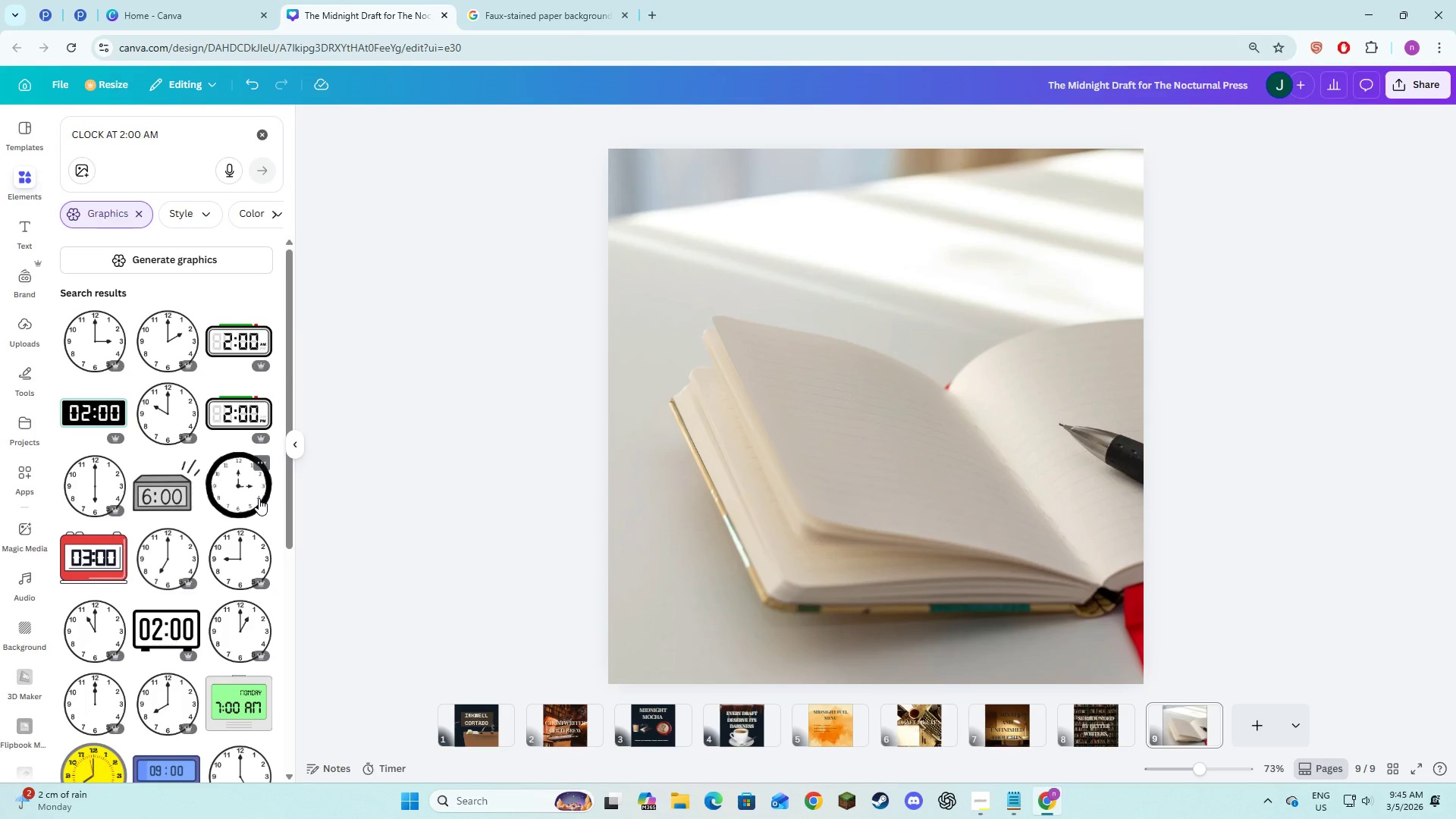 
left_click([140, 216])
 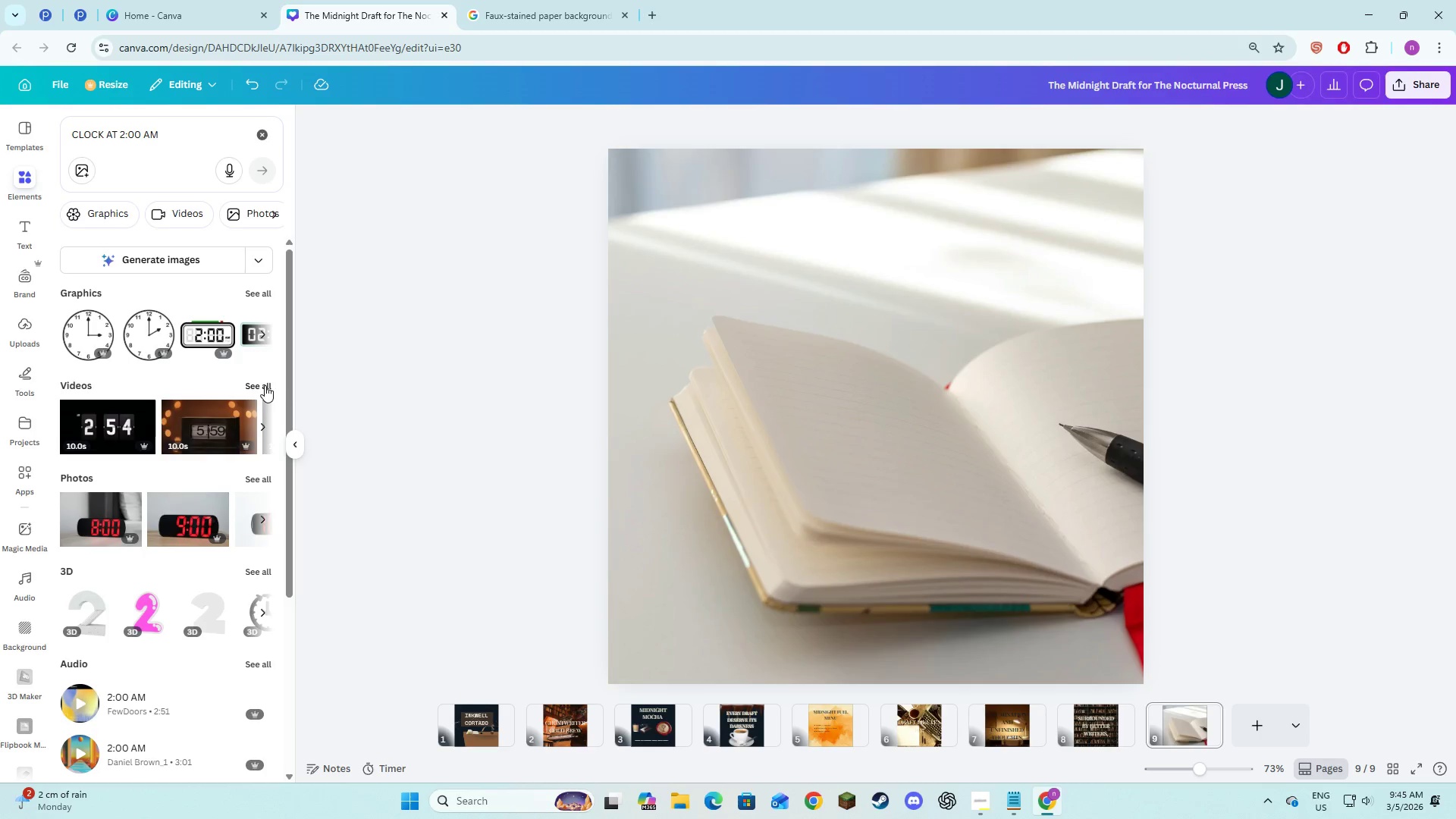 
left_click([252, 477])
 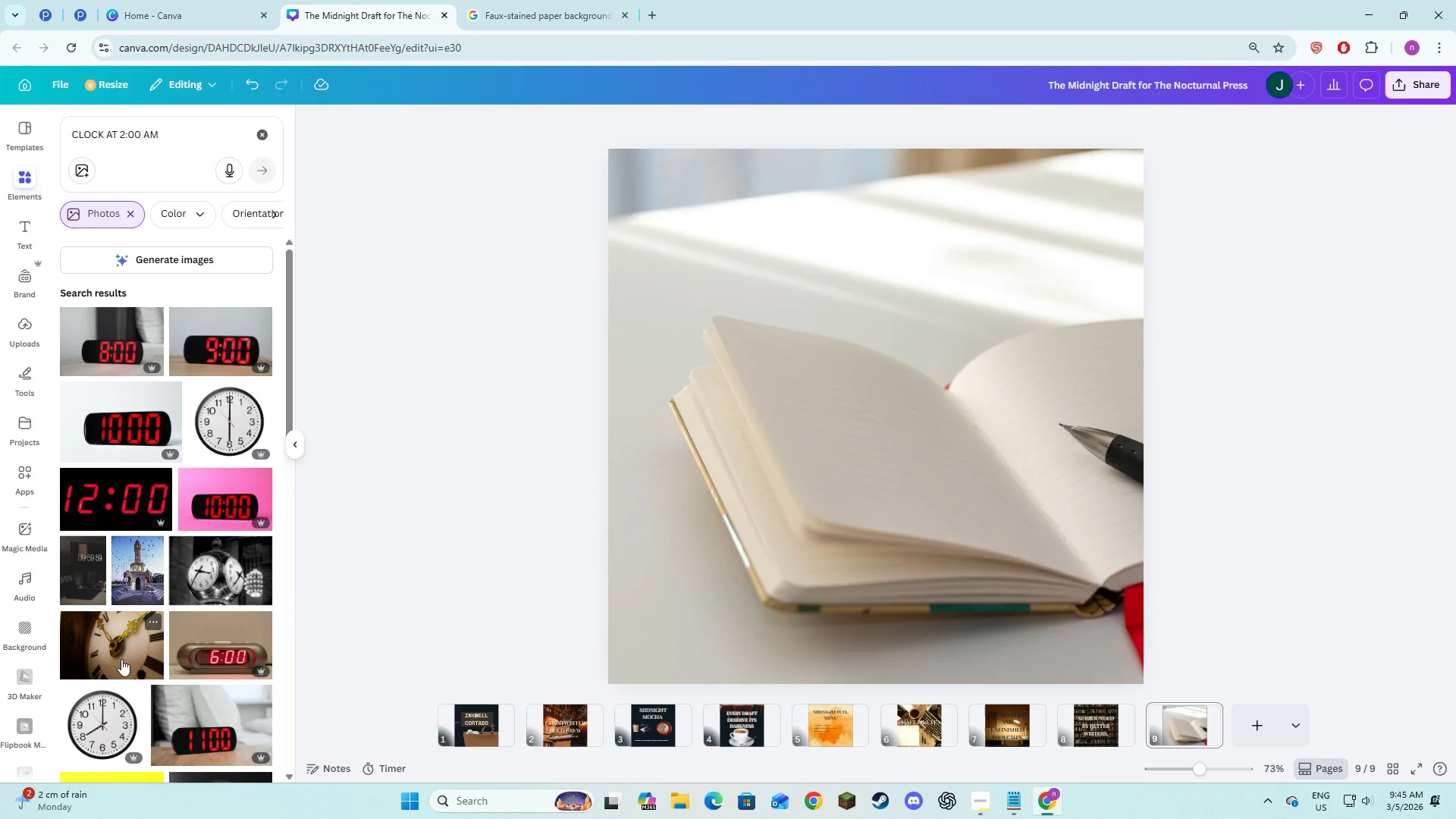 
wait(8.41)
 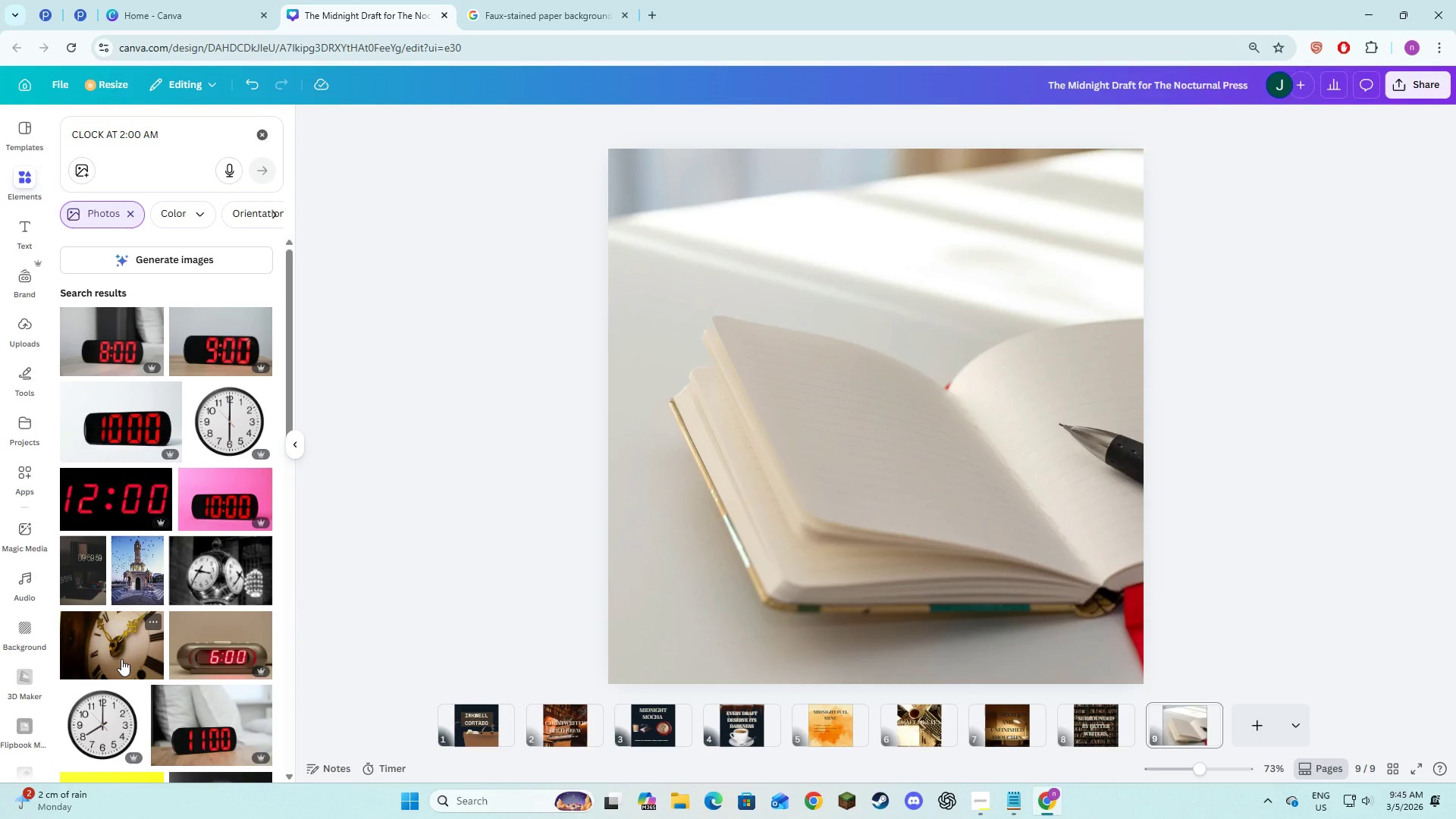 
scroll: coordinate [237, 687], scroll_direction: down, amount: 6.0
 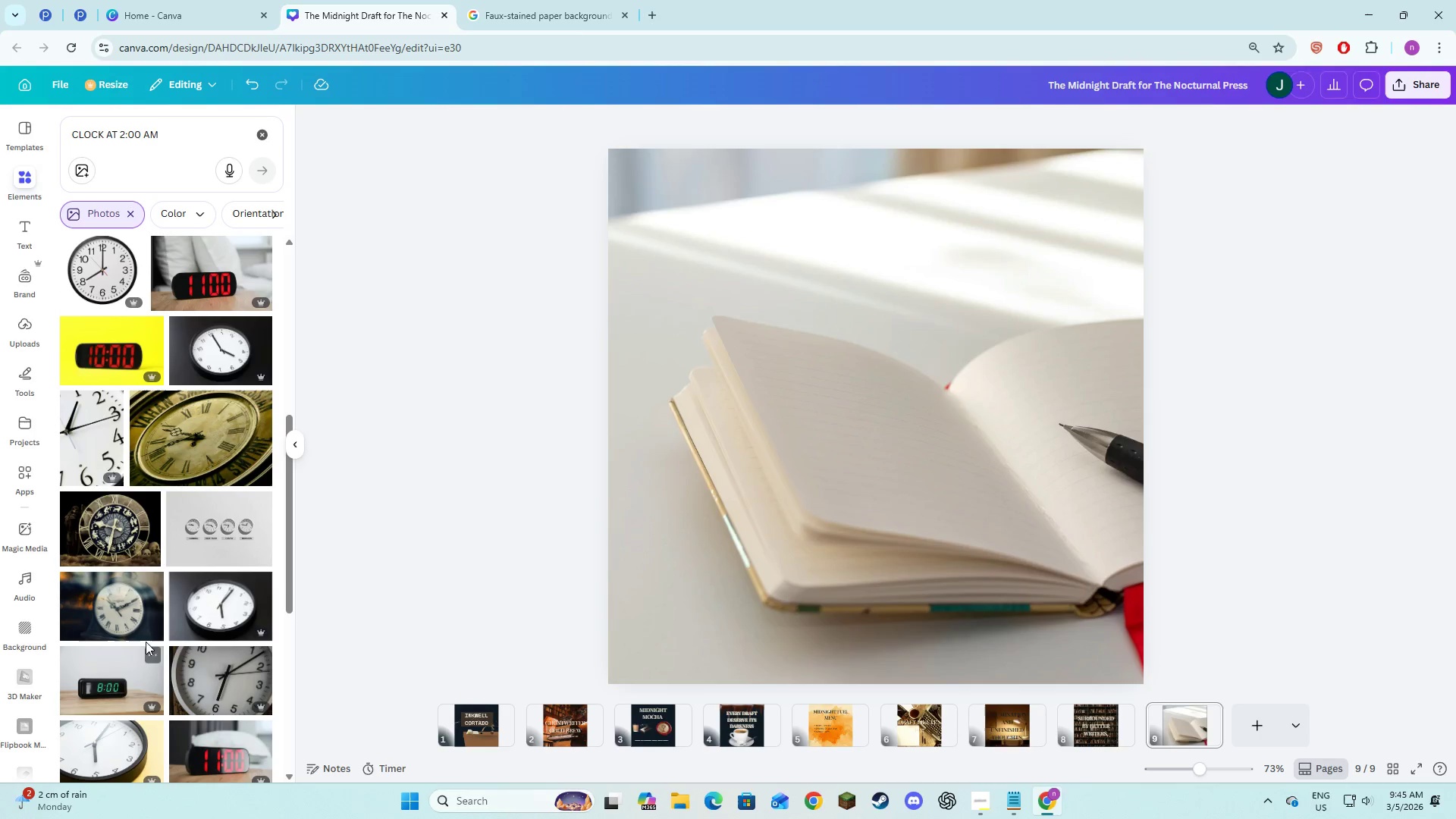 
left_click([132, 617])
 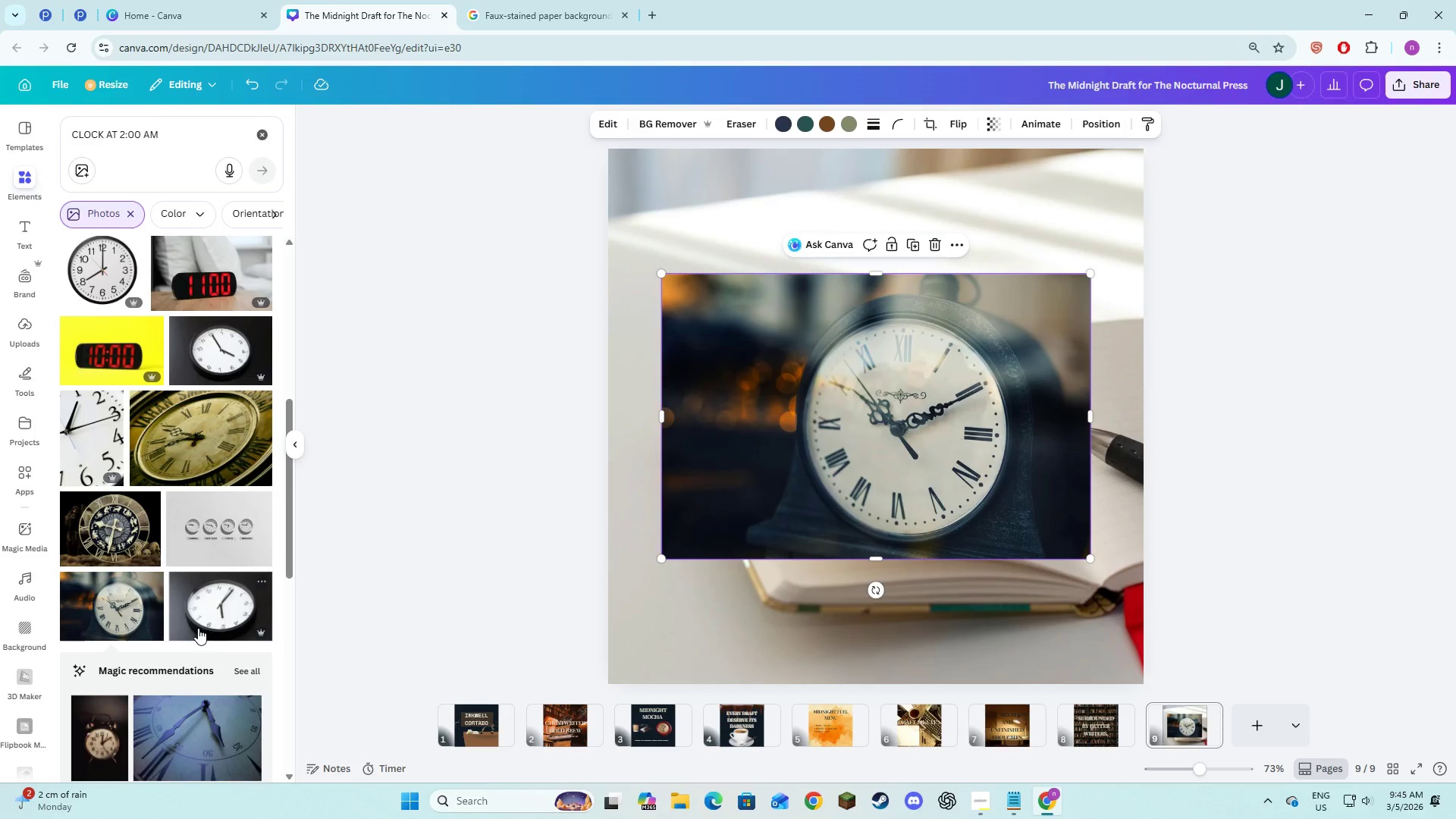 
scroll: coordinate [271, 588], scroll_direction: down, amount: 4.0
 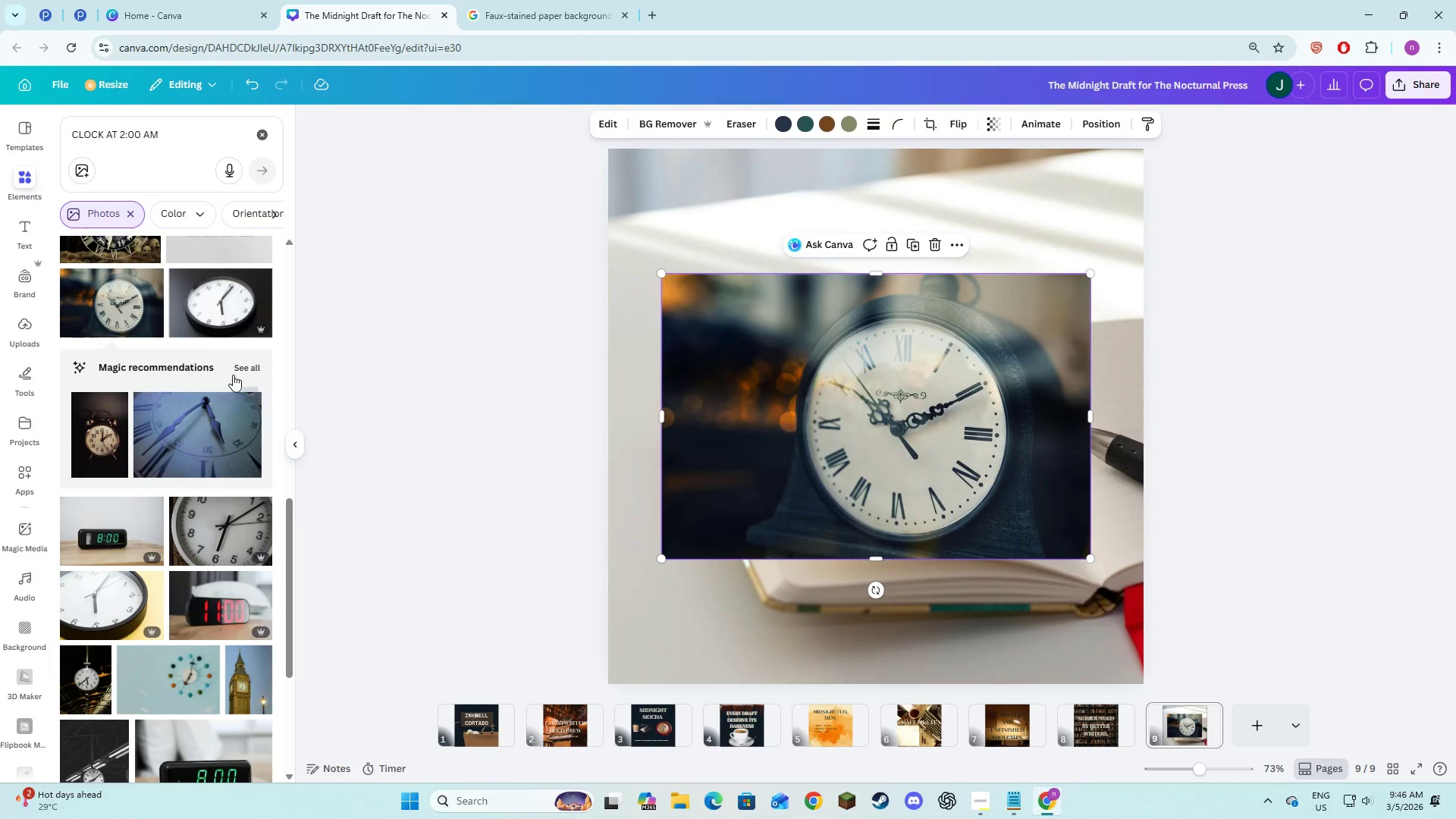 
left_click([236, 374])
 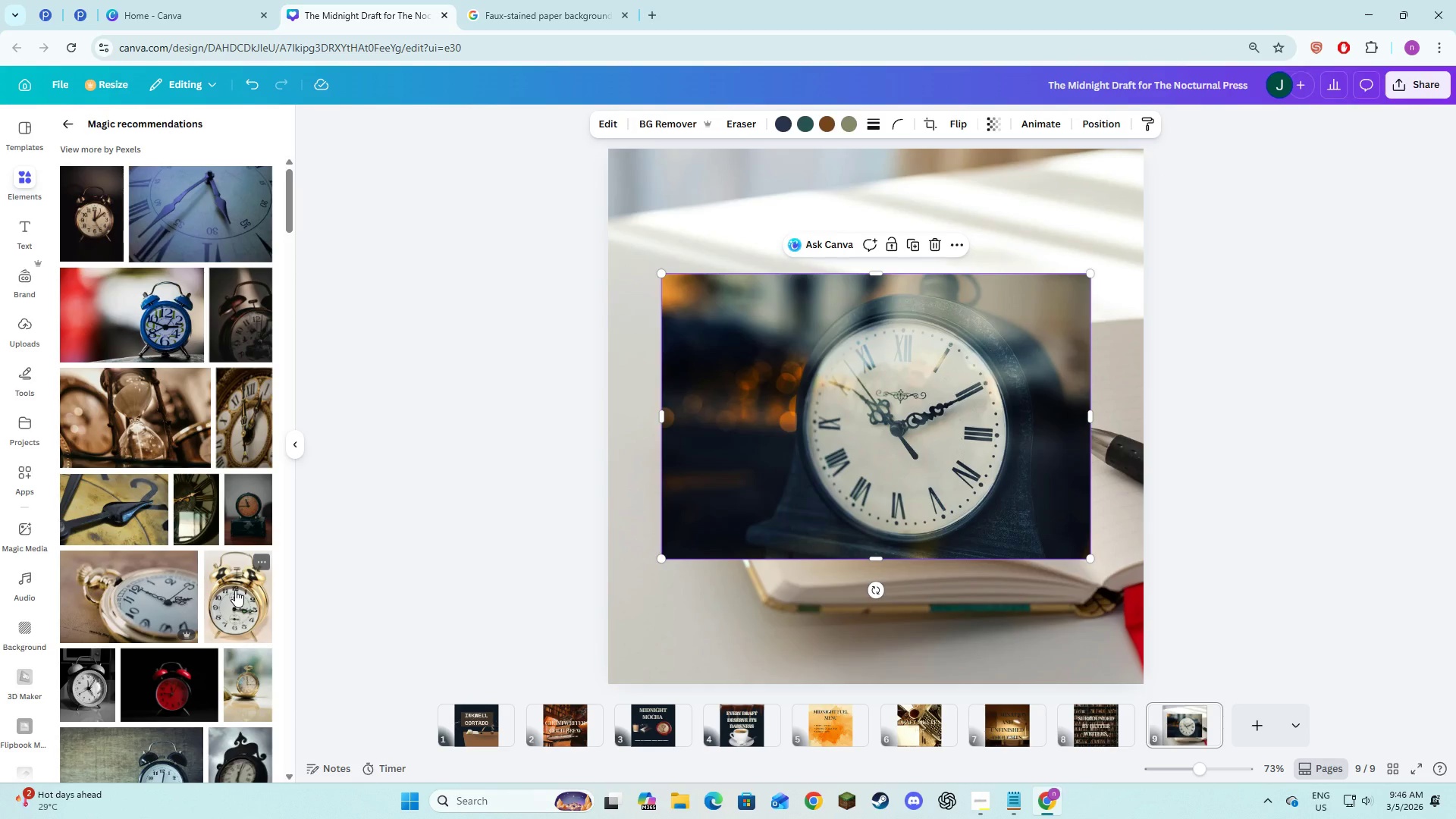 
wait(10.91)
 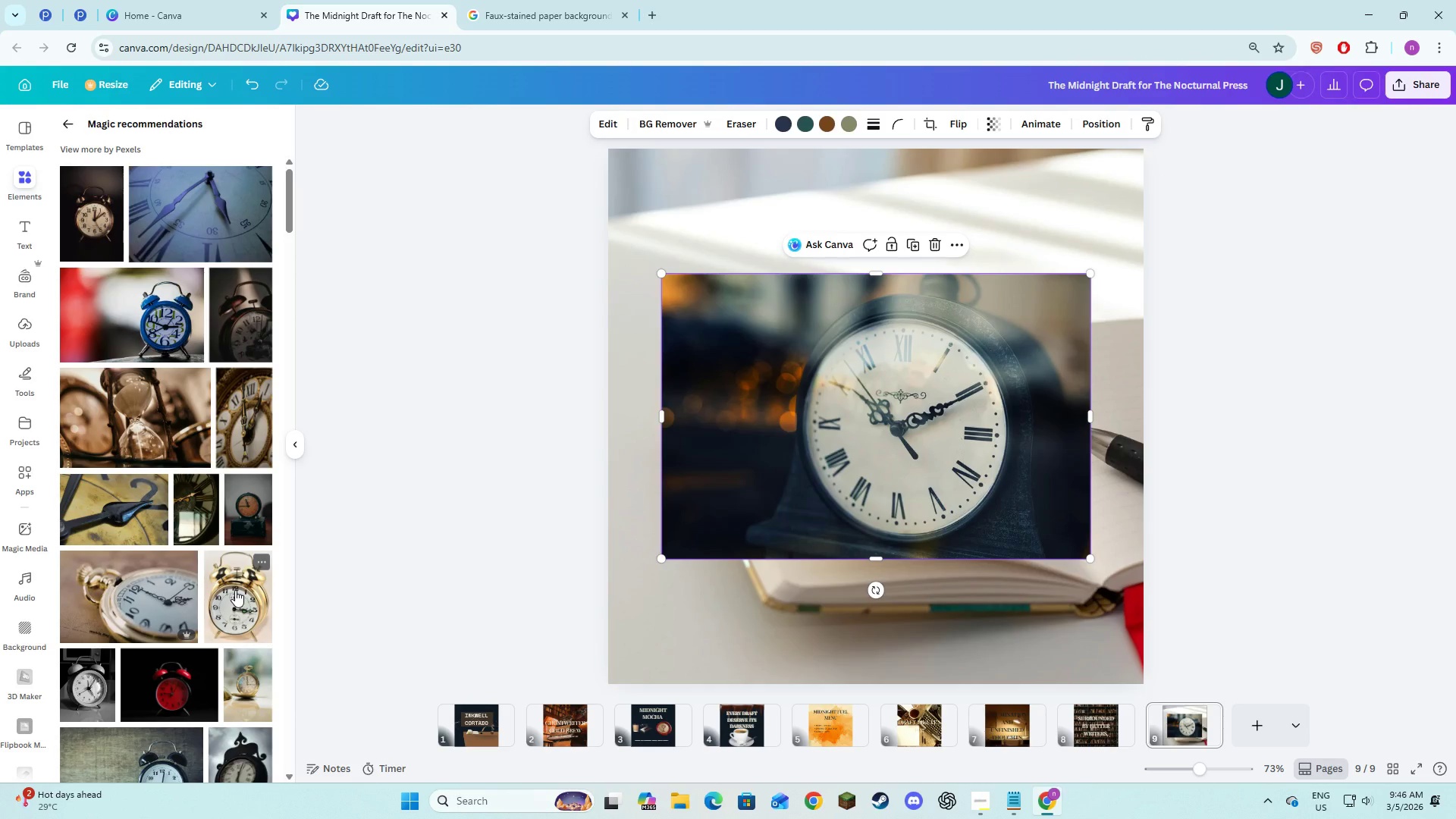 
left_click_drag(start_coordinate=[821, 470], to_coordinate=[771, 369])
 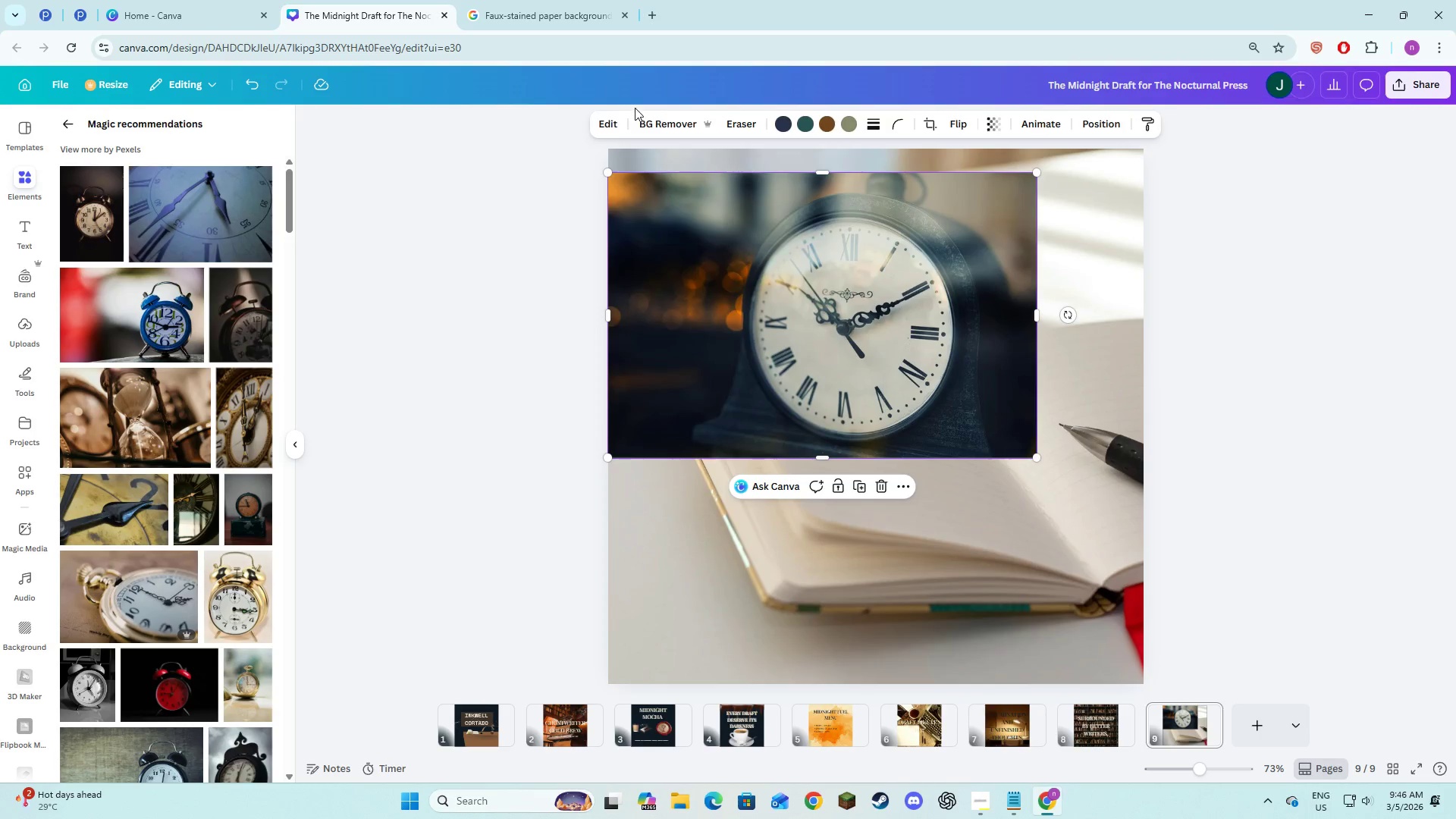 
double_click([642, 114])
 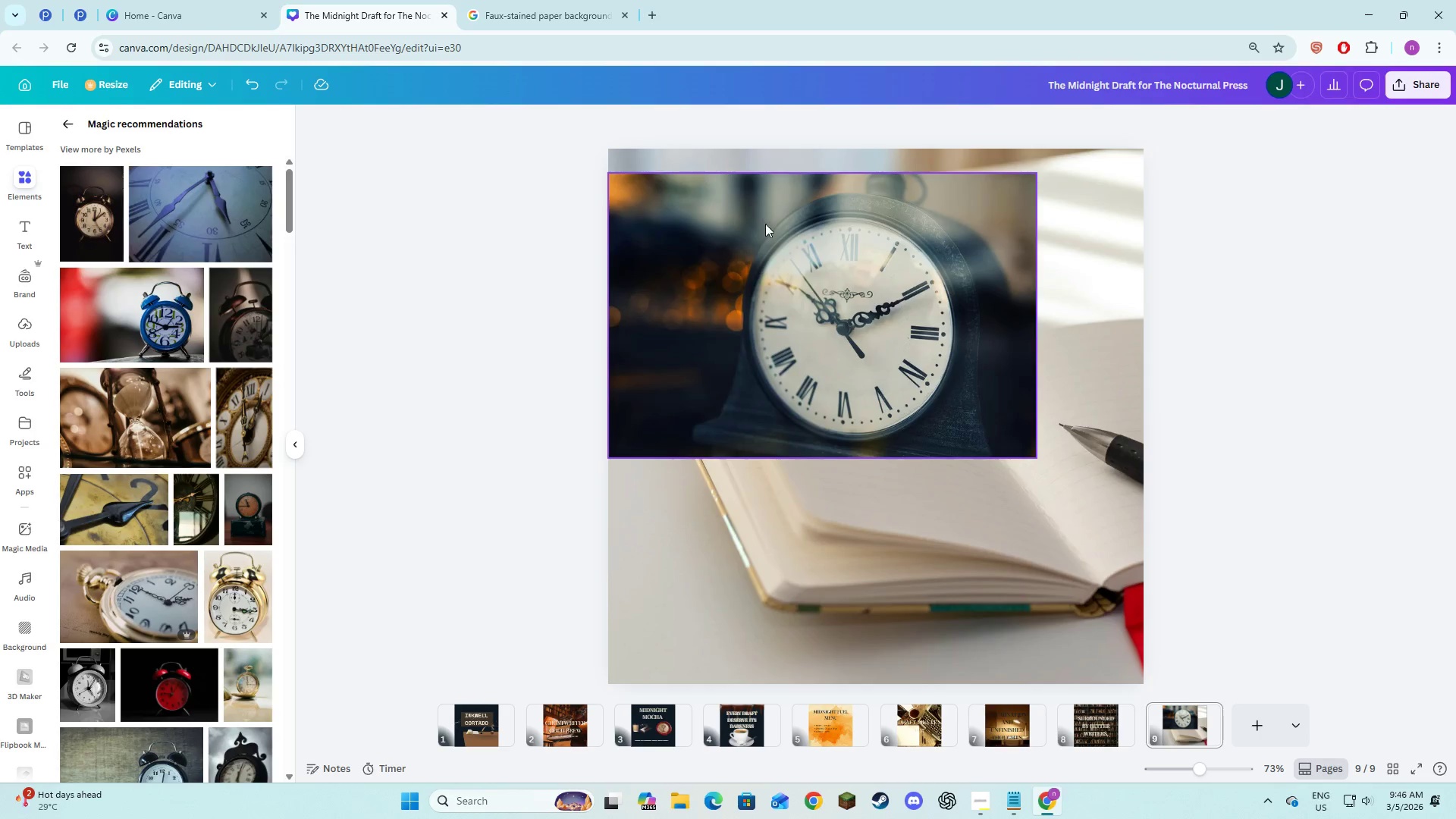 
triple_click([765, 224])
 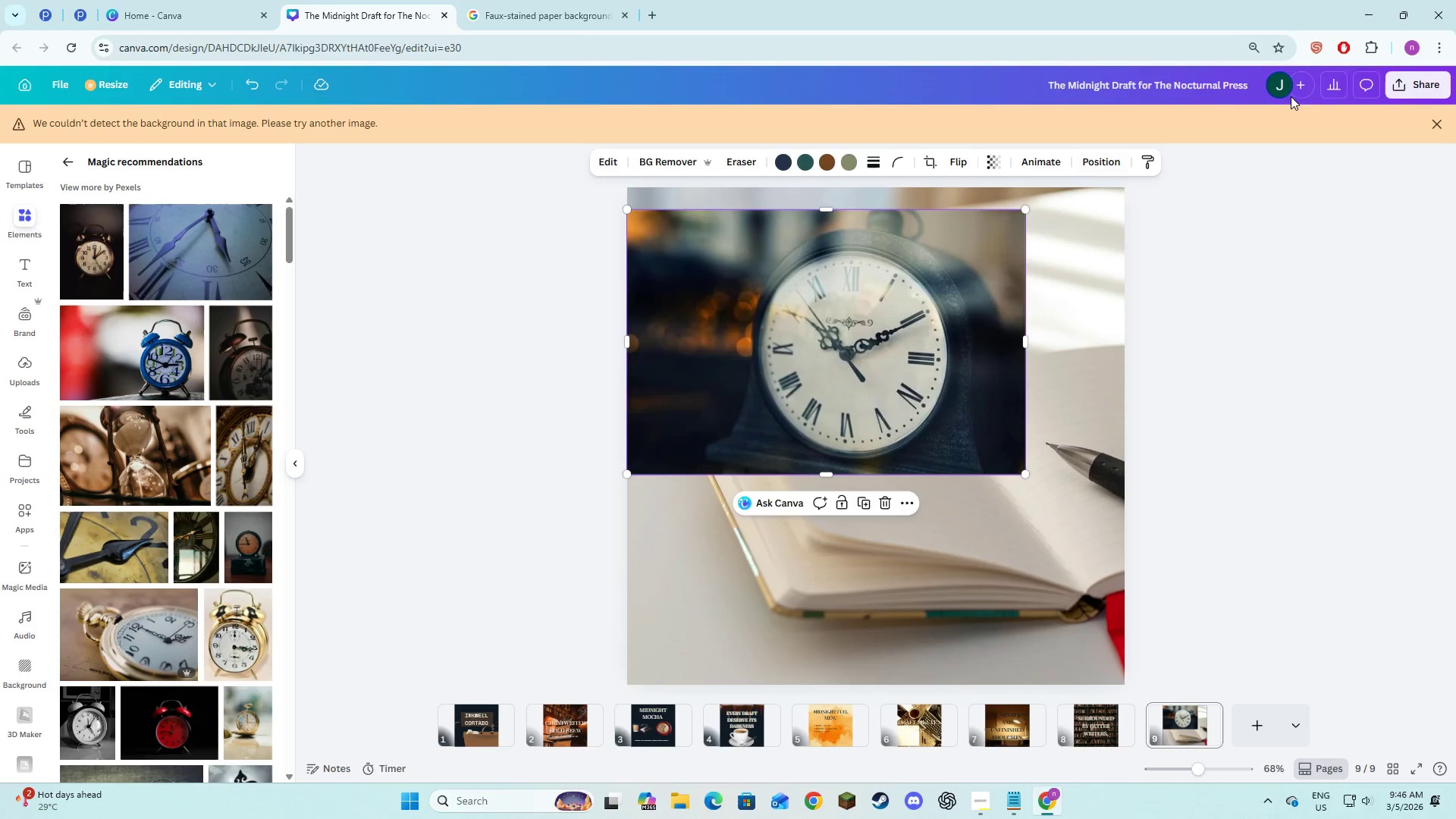 
left_click([1433, 133])
 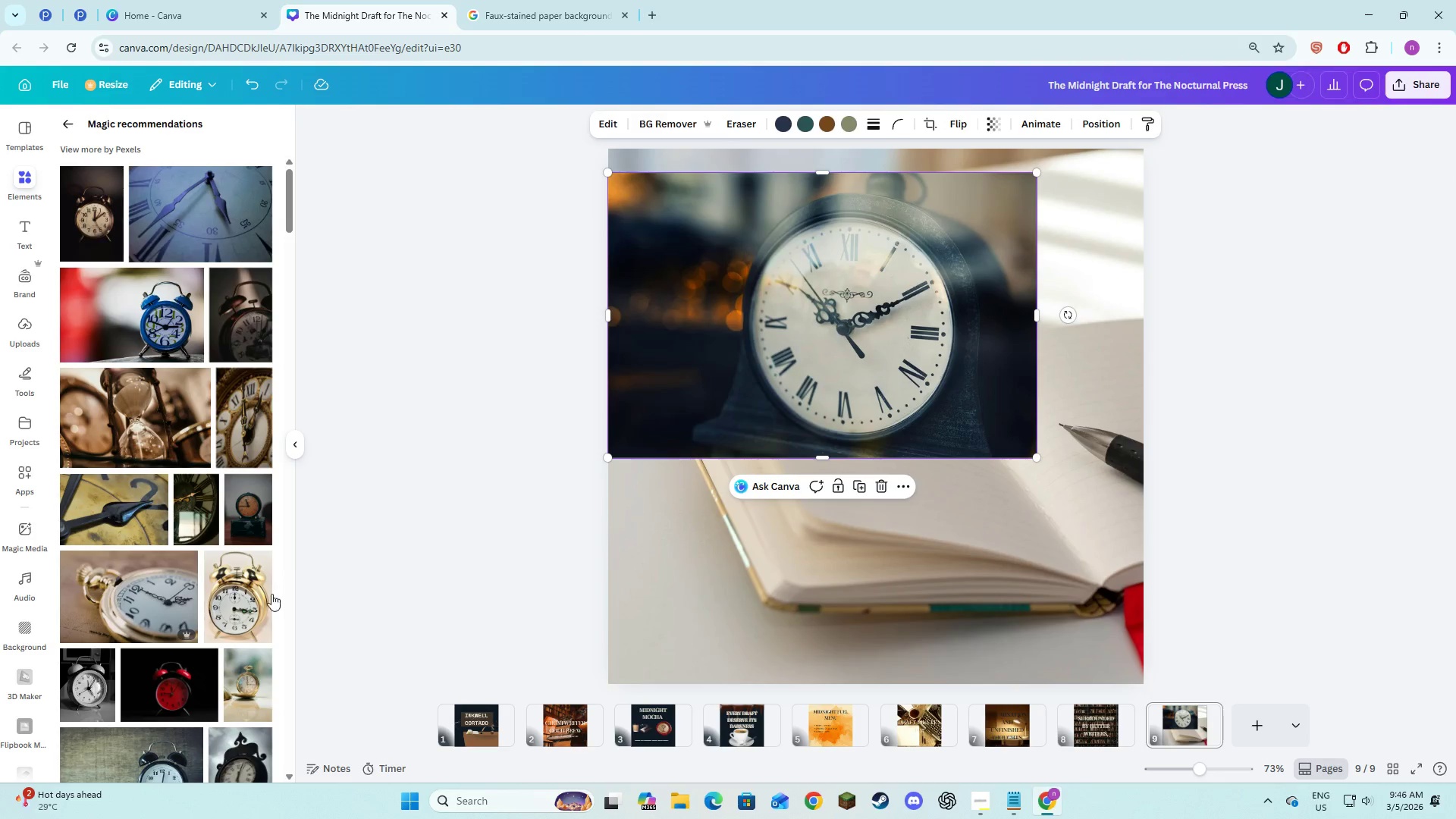 
scroll: coordinate [145, 586], scroll_direction: down, amount: 15.0
 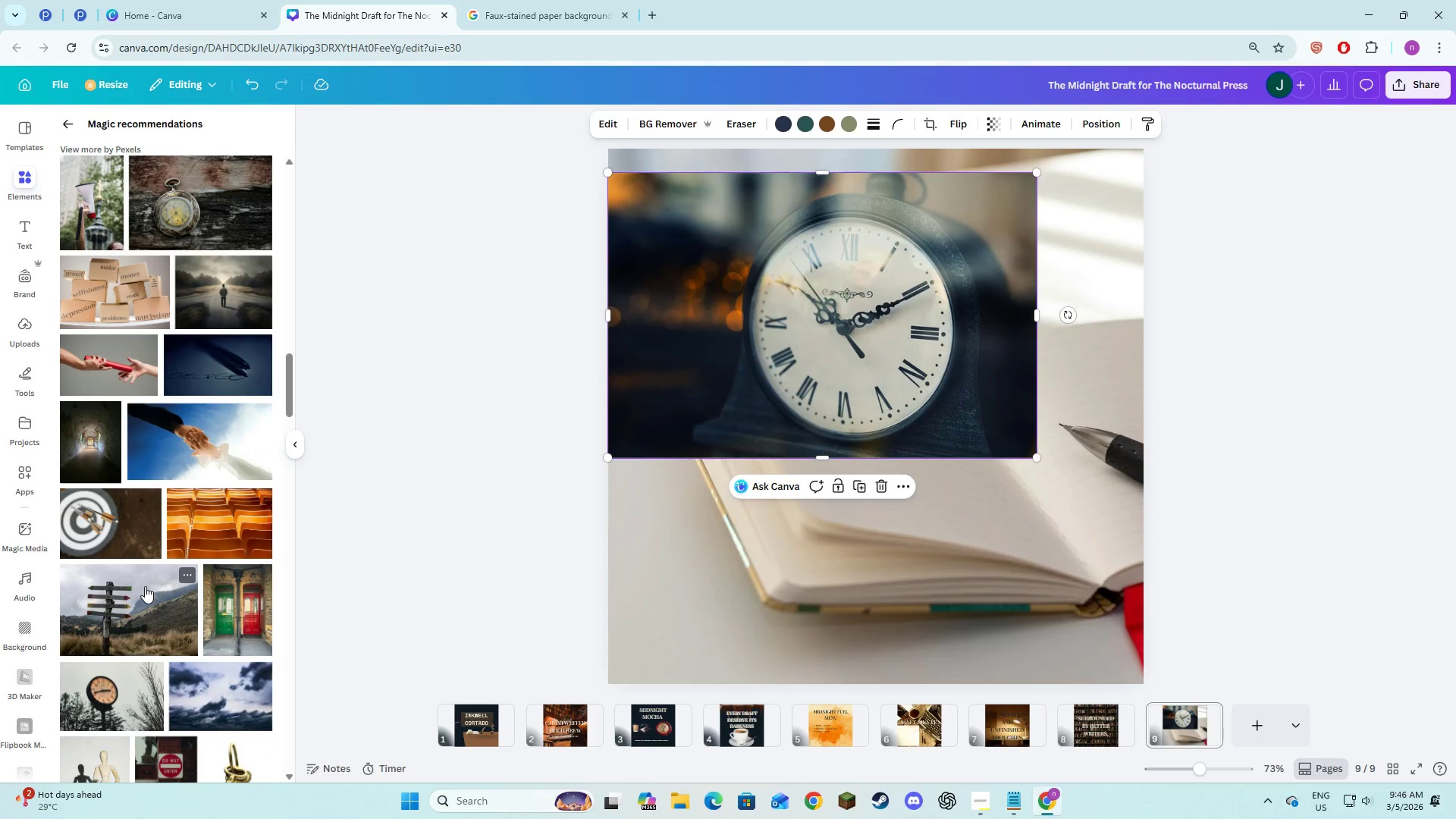 
scroll: coordinate [228, 613], scroll_direction: down, amount: 8.0
 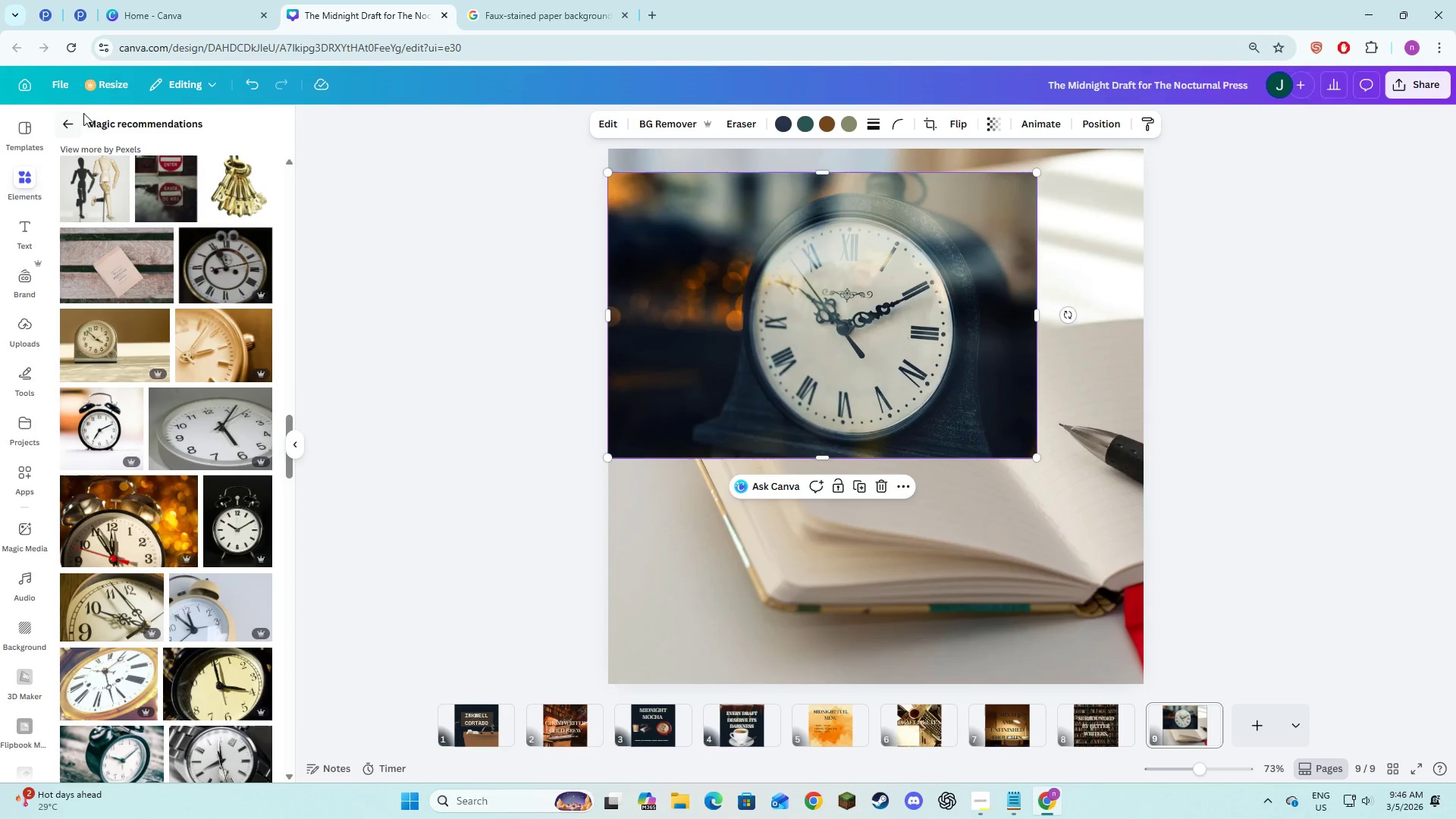 
left_click([71, 127])
 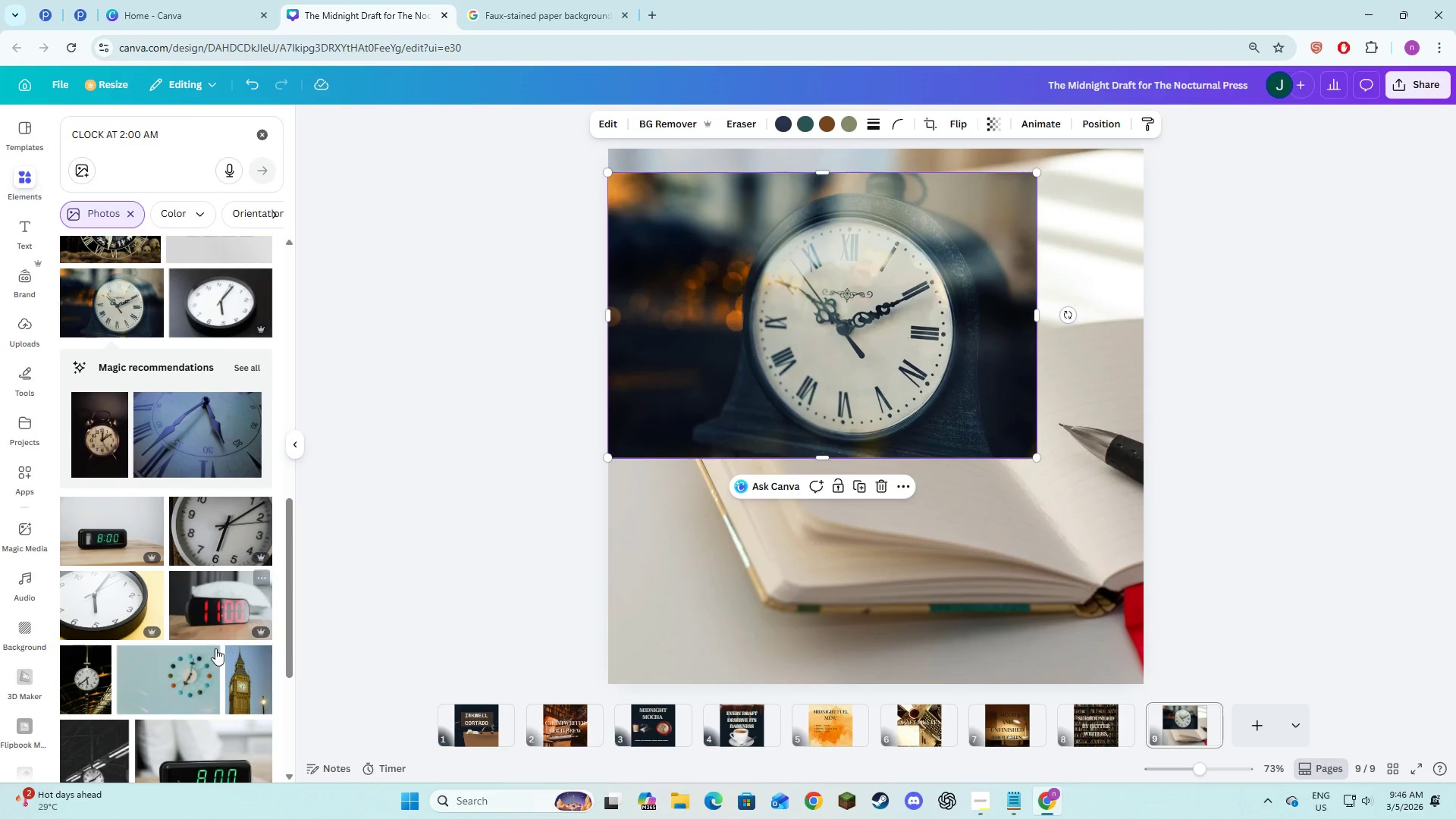 
scroll: coordinate [215, 648], scroll_direction: down, amount: 4.0
 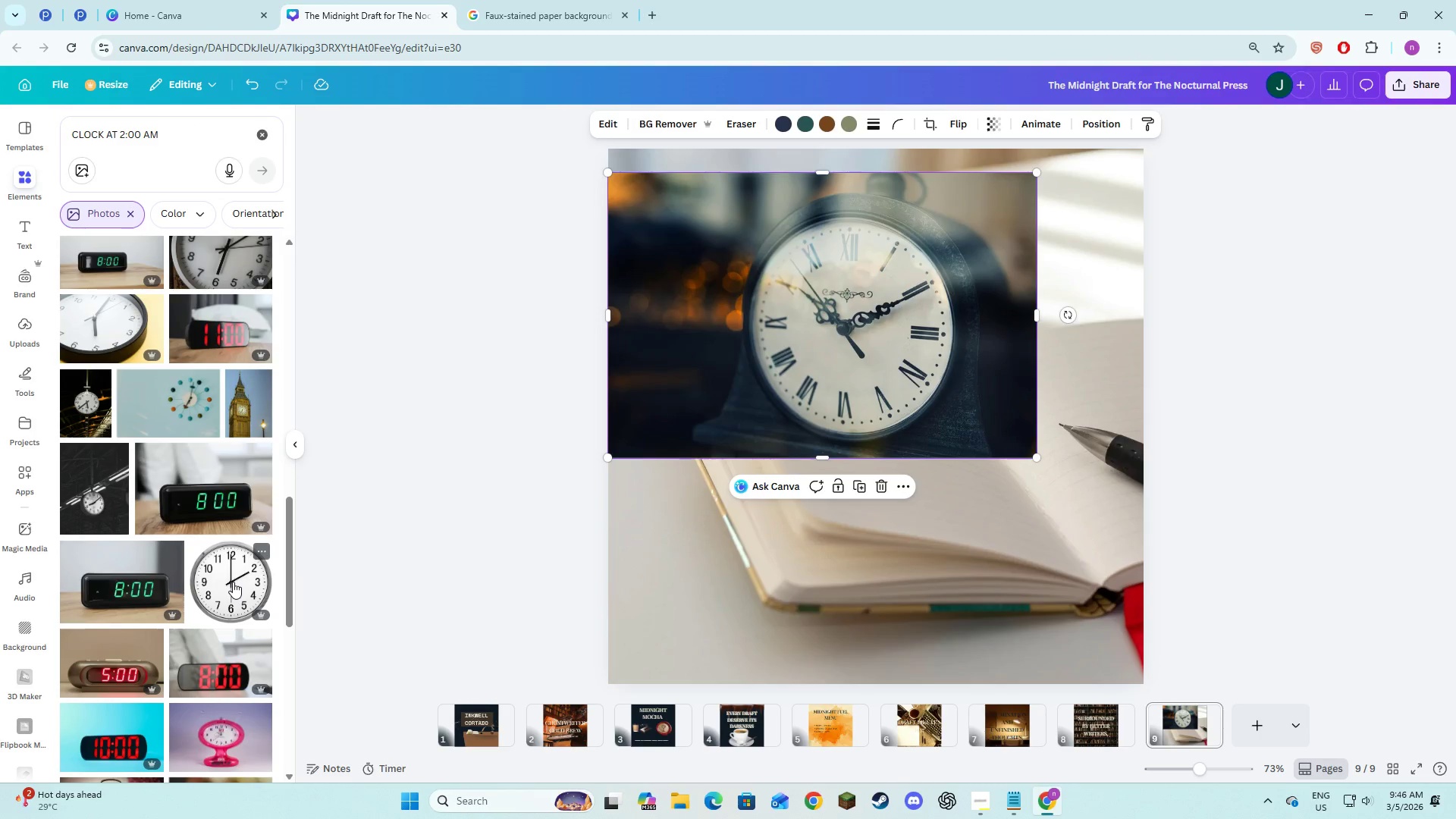 
left_click([233, 582])
 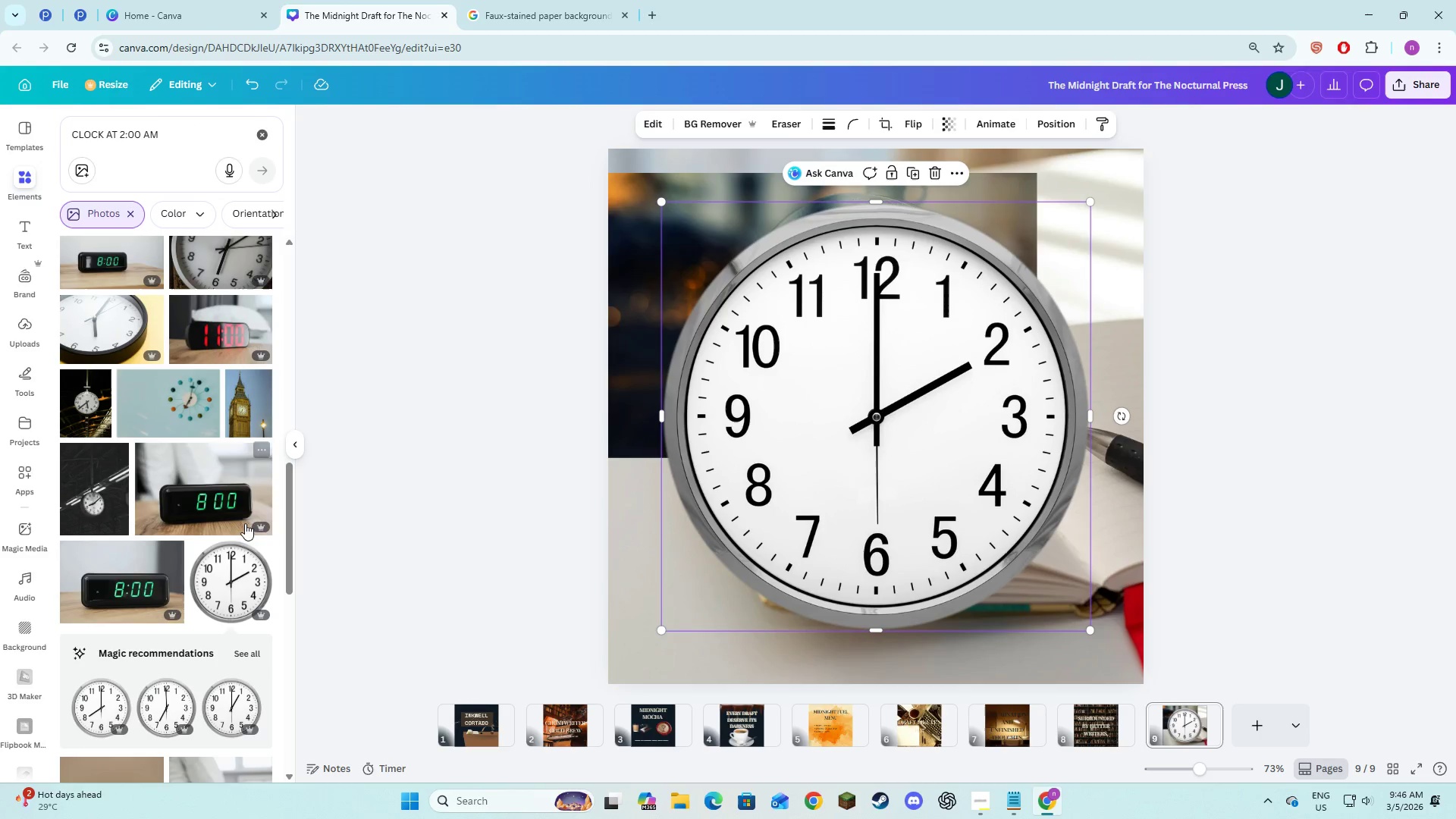 
scroll: coordinate [185, 561], scroll_direction: down, amount: 10.0
 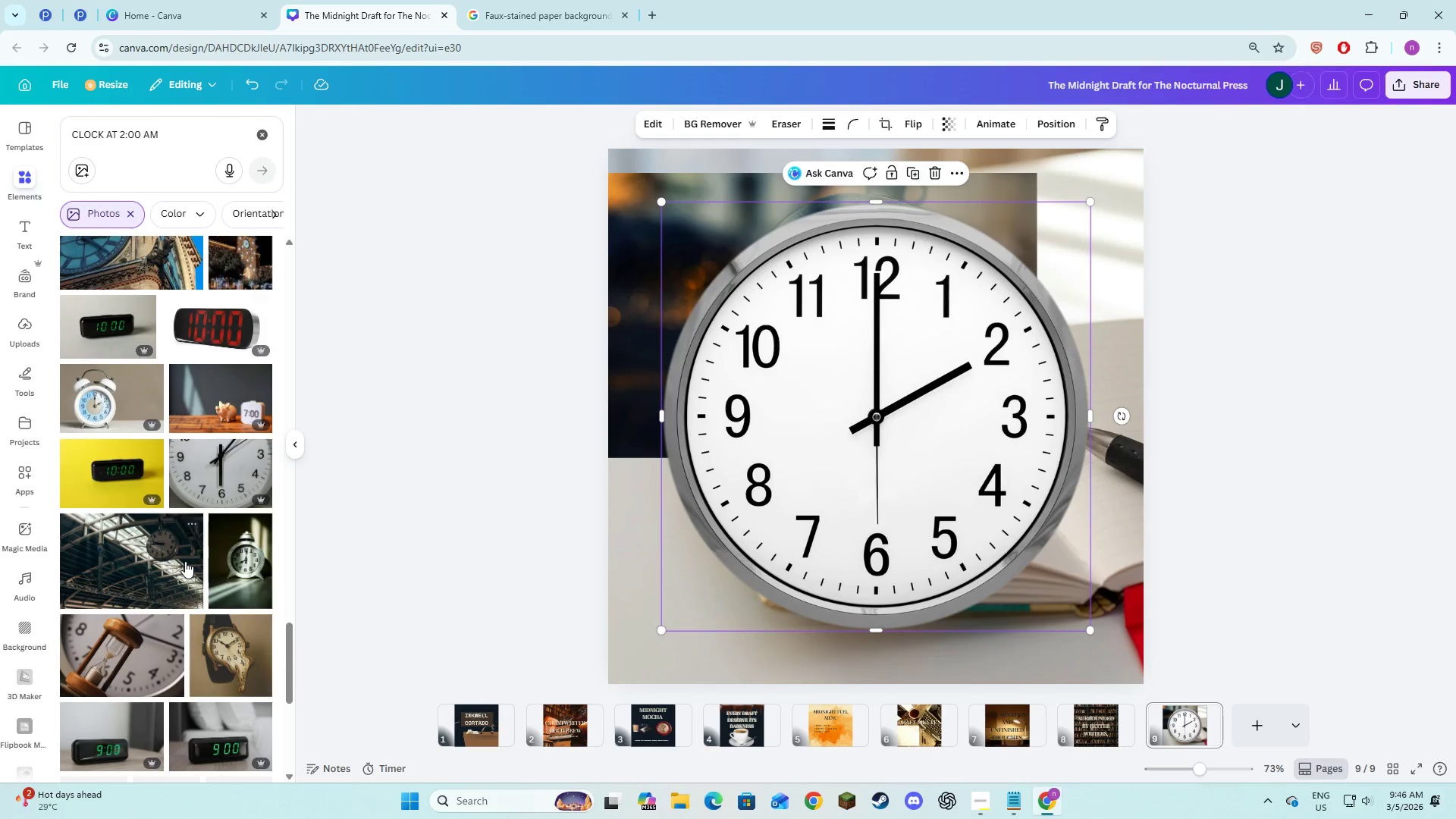 
wait(5.27)
 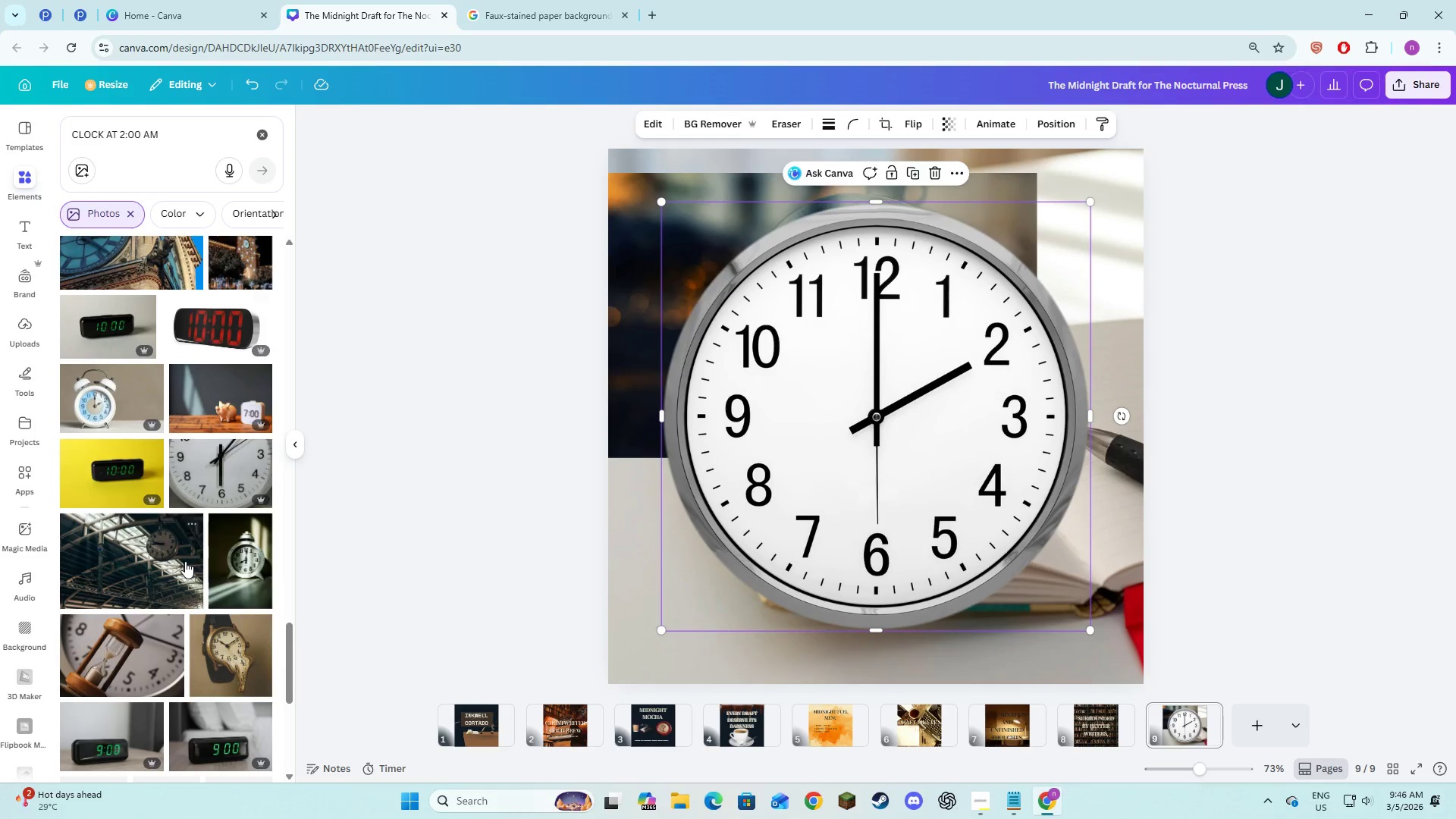 
scroll: coordinate [228, 566], scroll_direction: down, amount: 5.0
 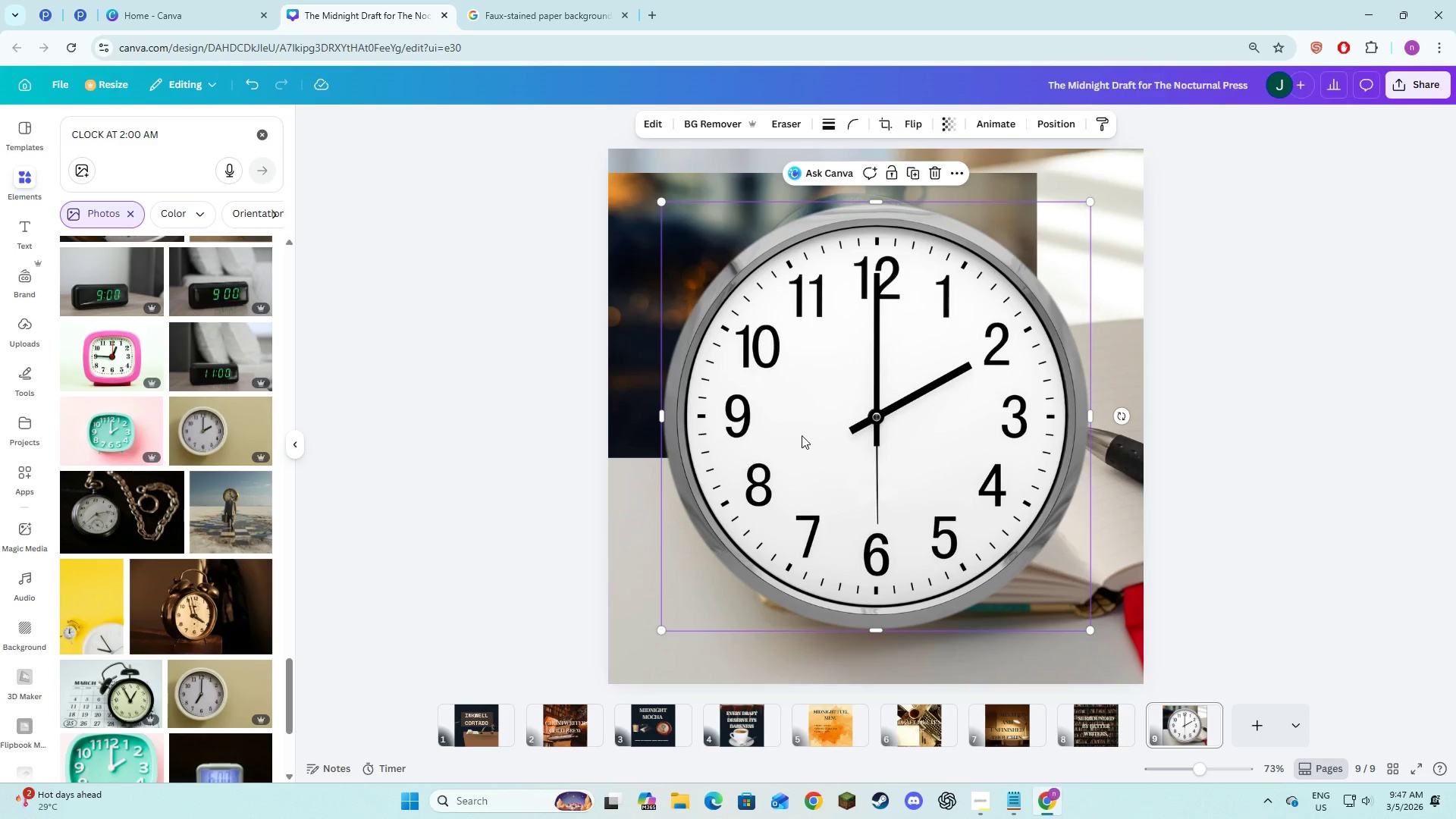 
left_click_drag(start_coordinate=[855, 420], to_coordinate=[1016, 526])
 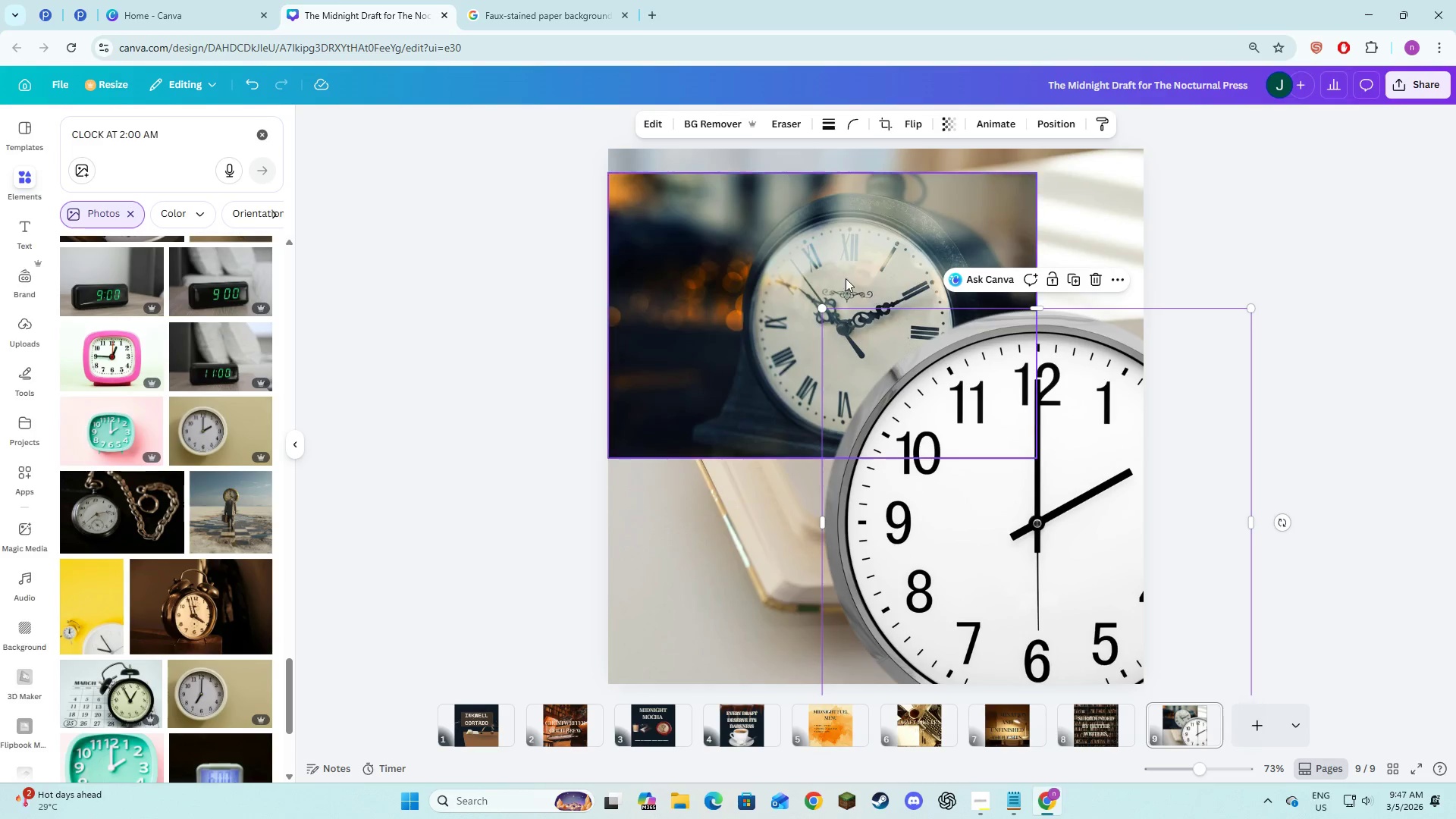 
left_click([839, 277])
 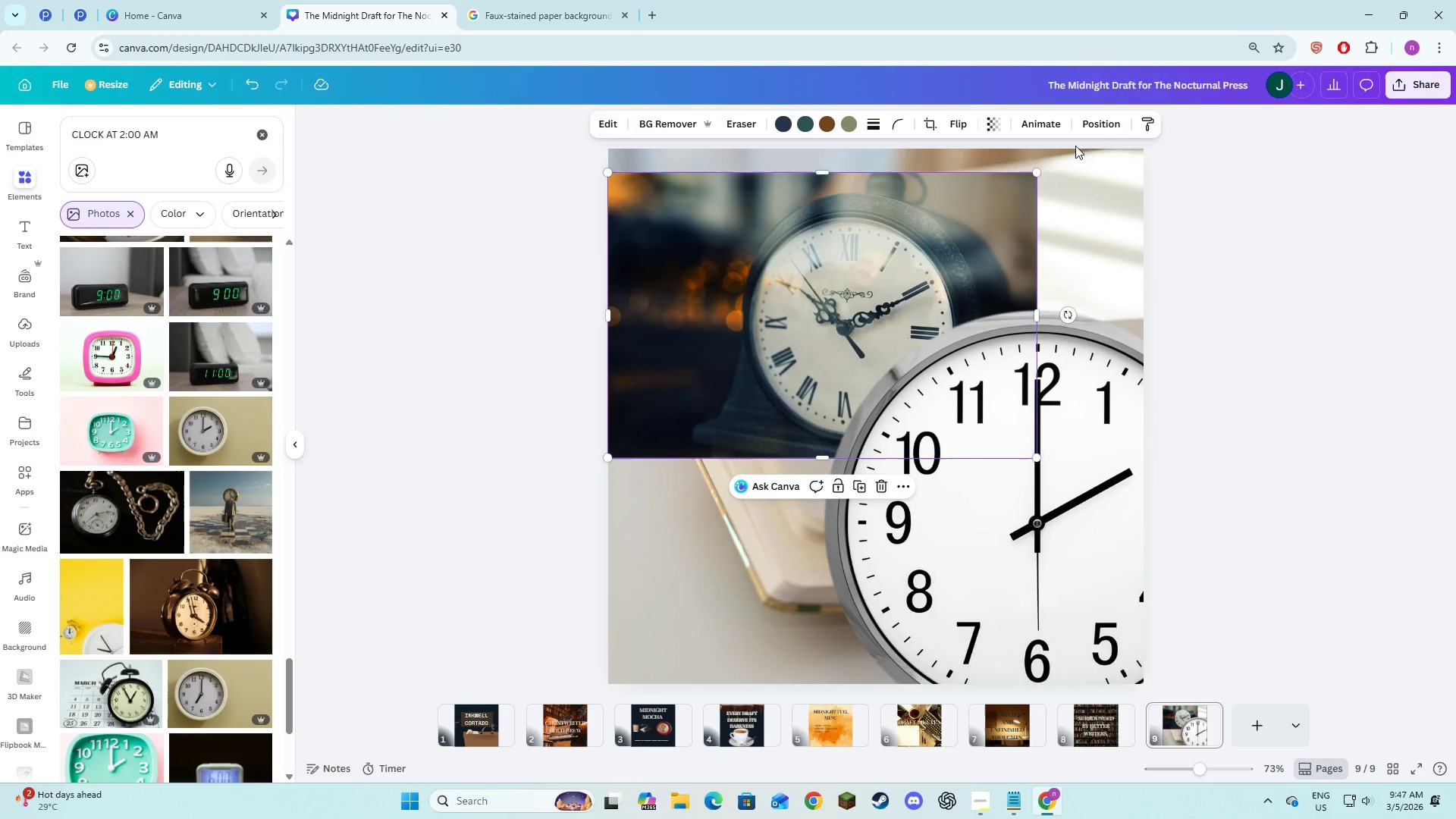 
key(Space)
 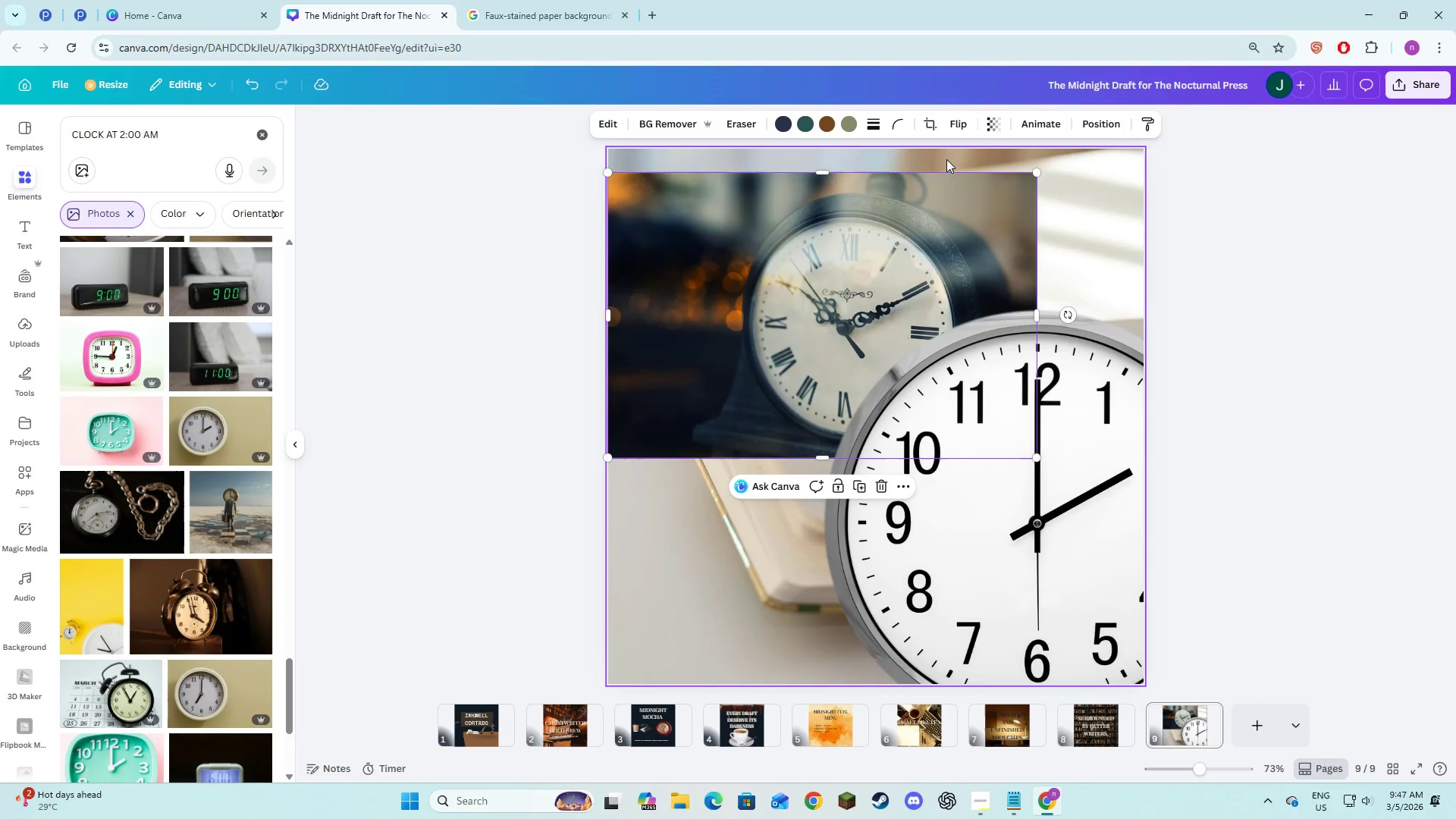 
key(Backspace)
 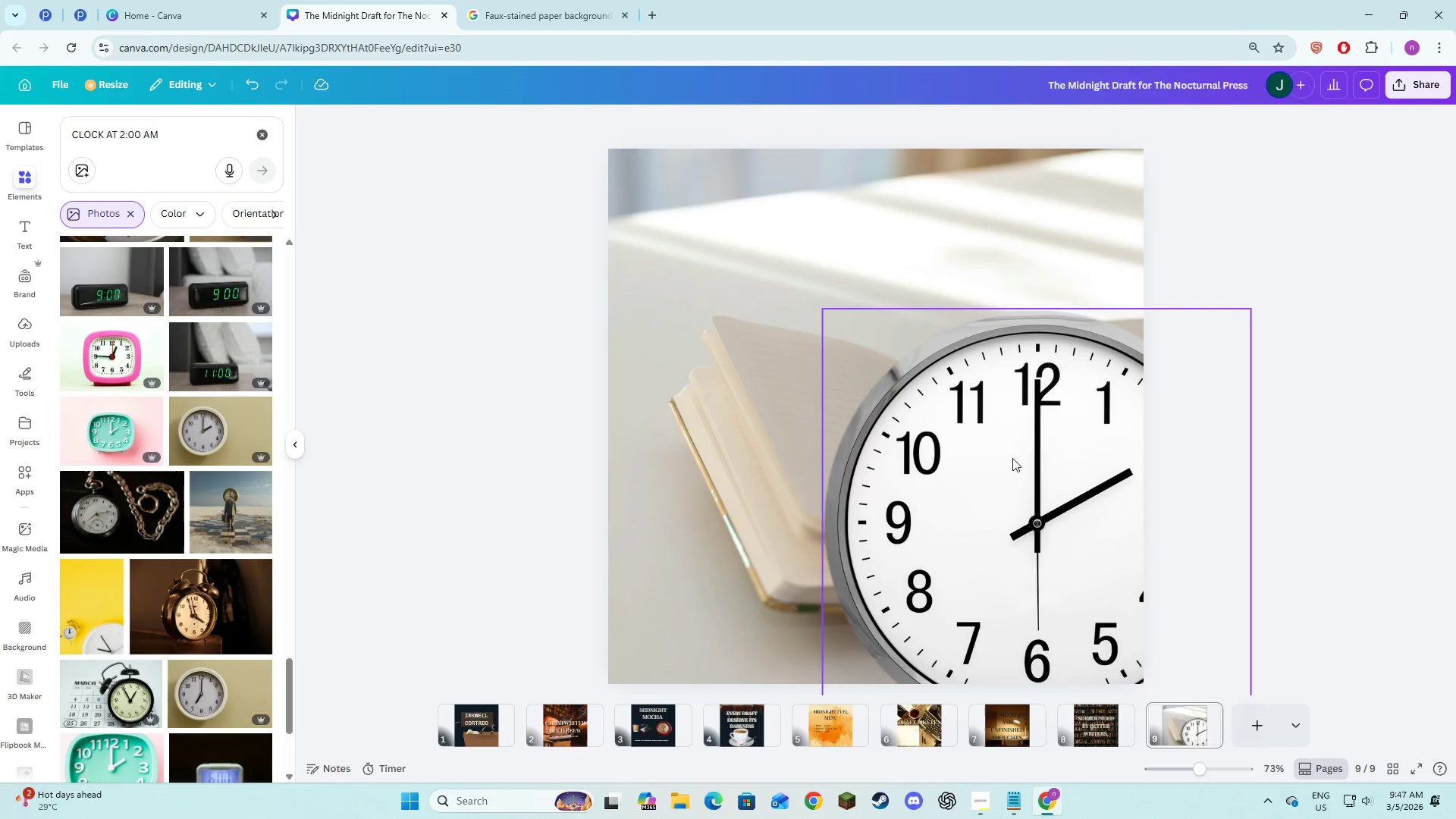 
left_click([1004, 484])
 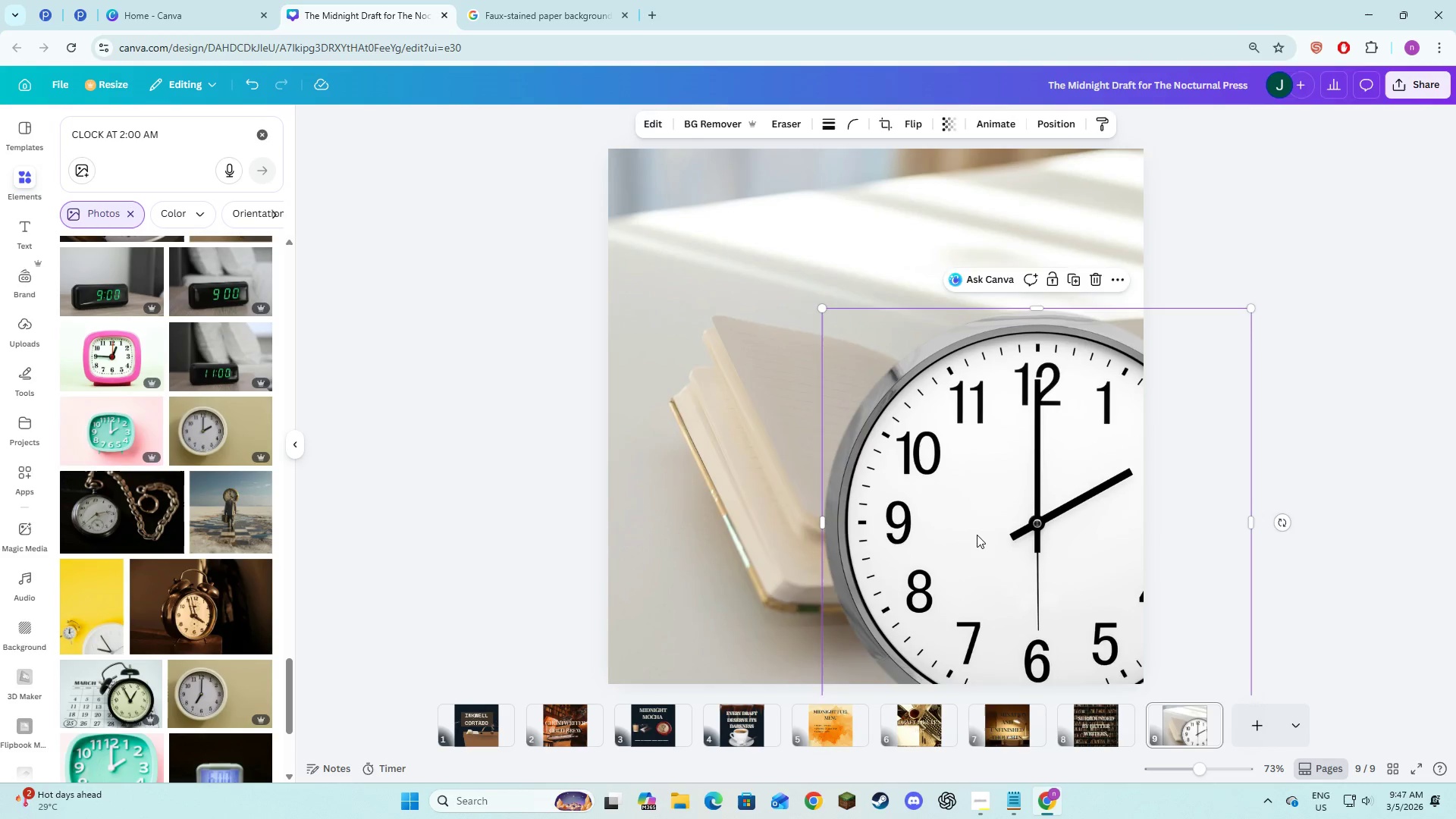 
left_click_drag(start_coordinate=[977, 535], to_coordinate=[794, 403])
 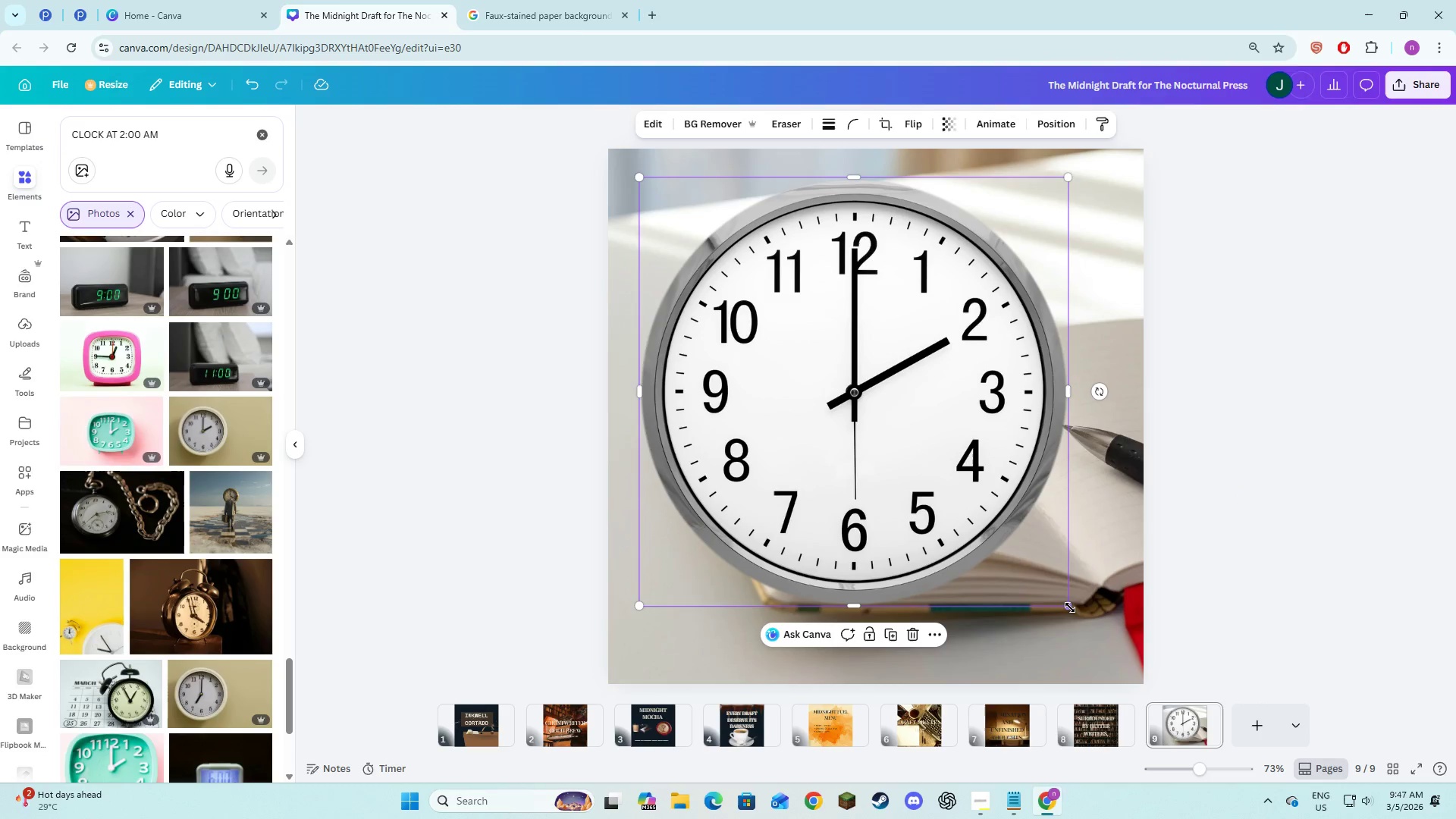 
left_click_drag(start_coordinate=[1070, 607], to_coordinate=[1106, 666])
 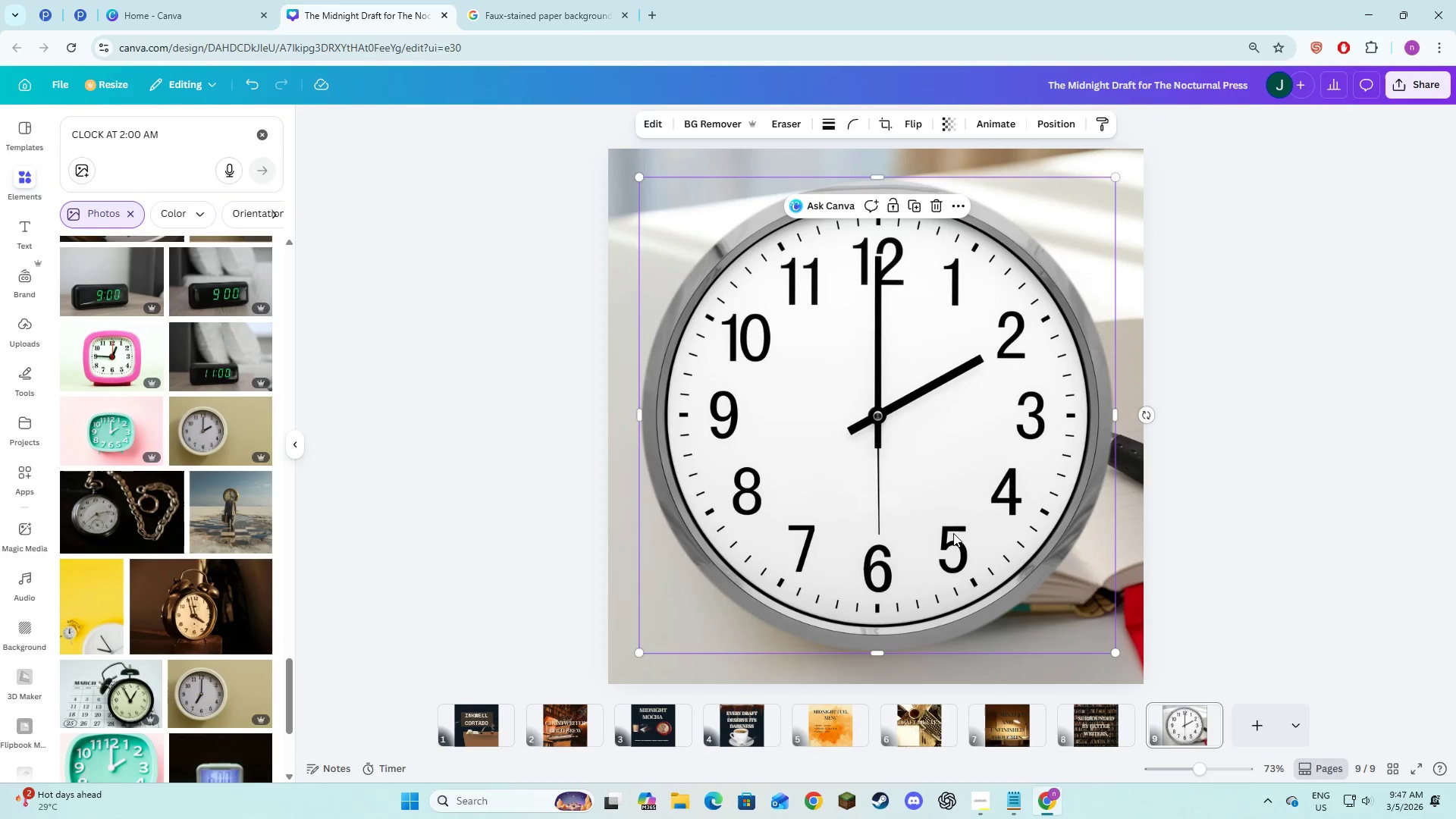 
left_click_drag(start_coordinate=[953, 533], to_coordinate=[921, 506])
 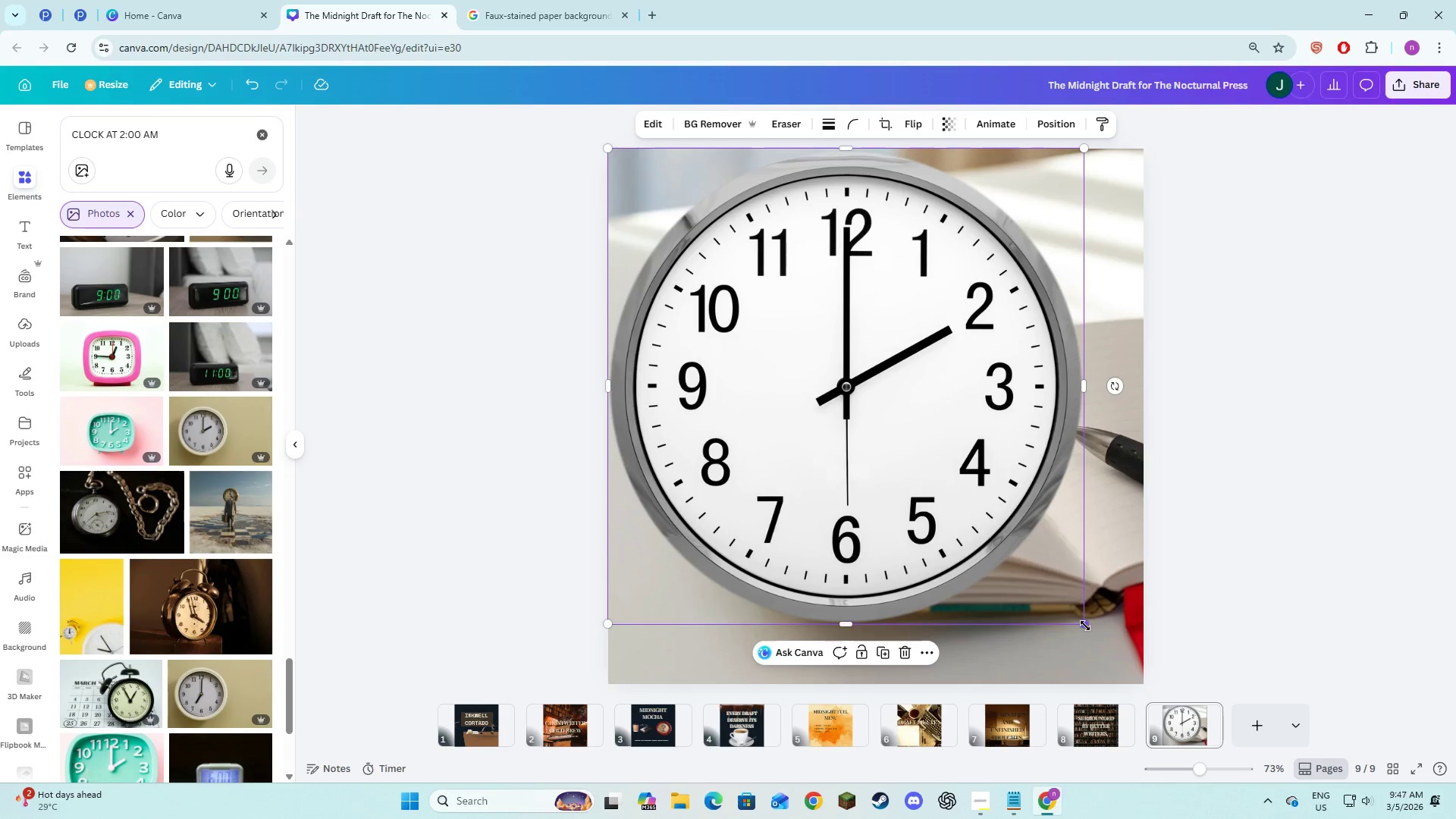 
left_click_drag(start_coordinate=[1085, 626], to_coordinate=[1136, 695])
 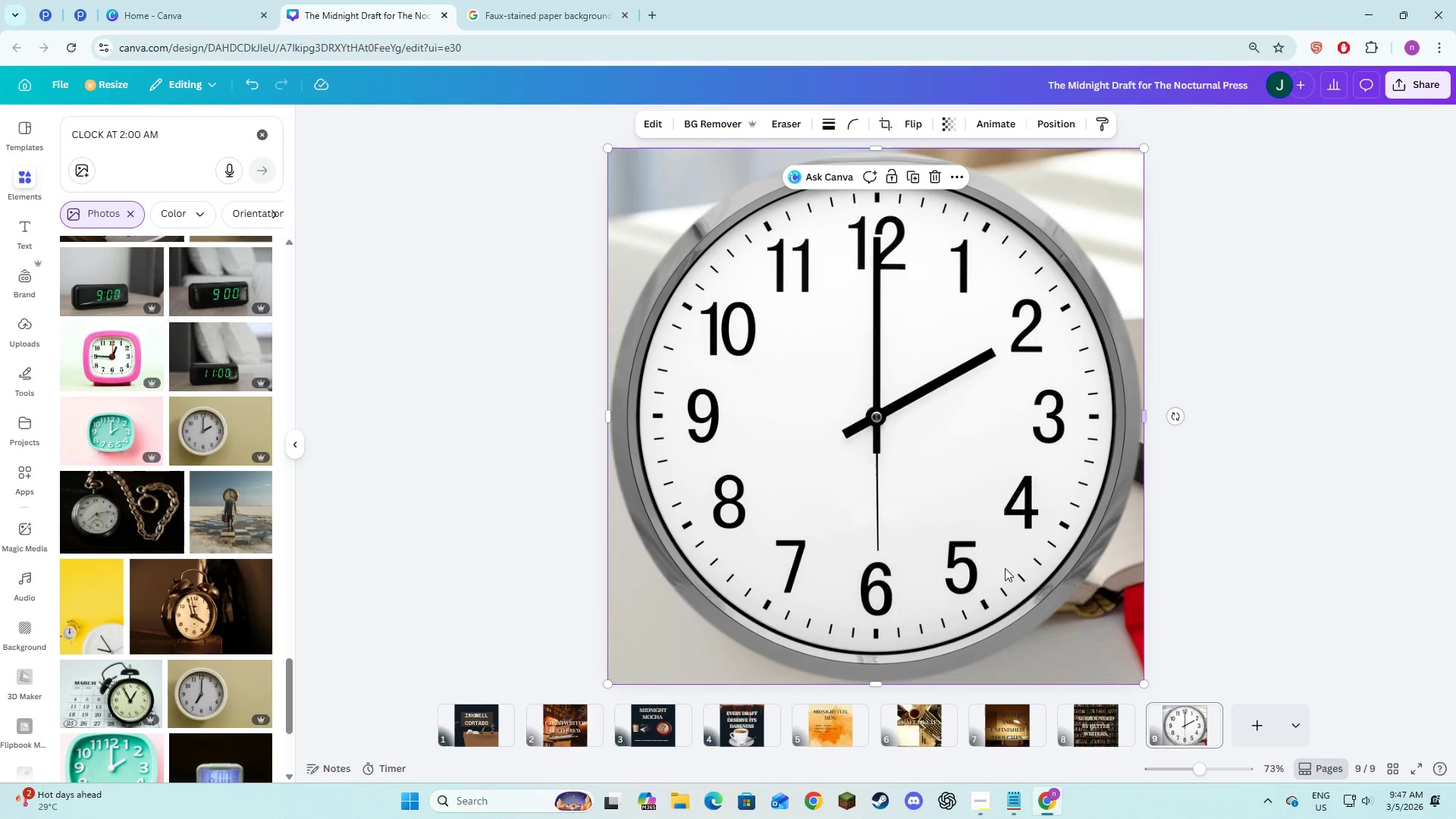 
right_click([926, 454])
 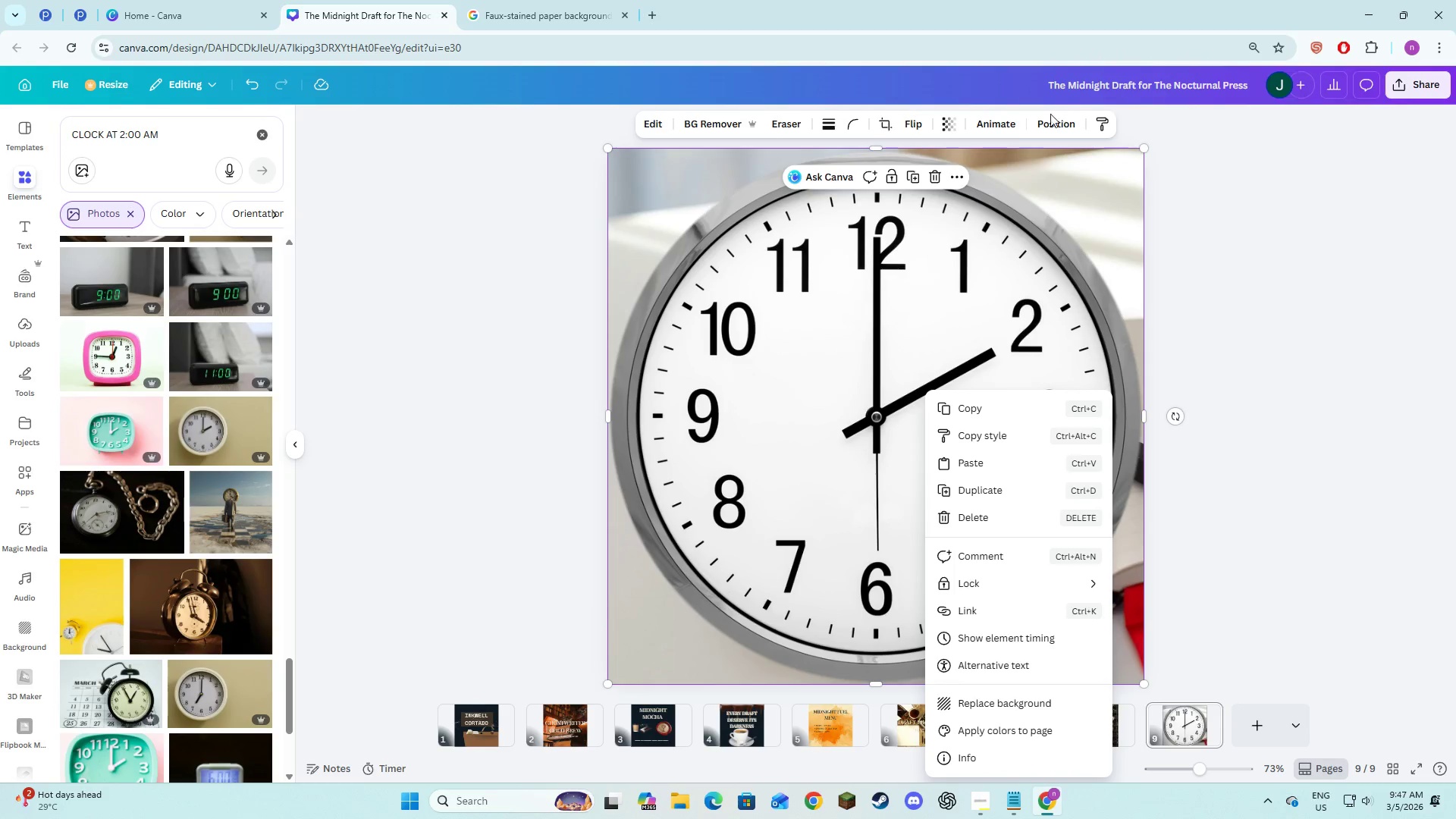 
left_click([948, 124])
 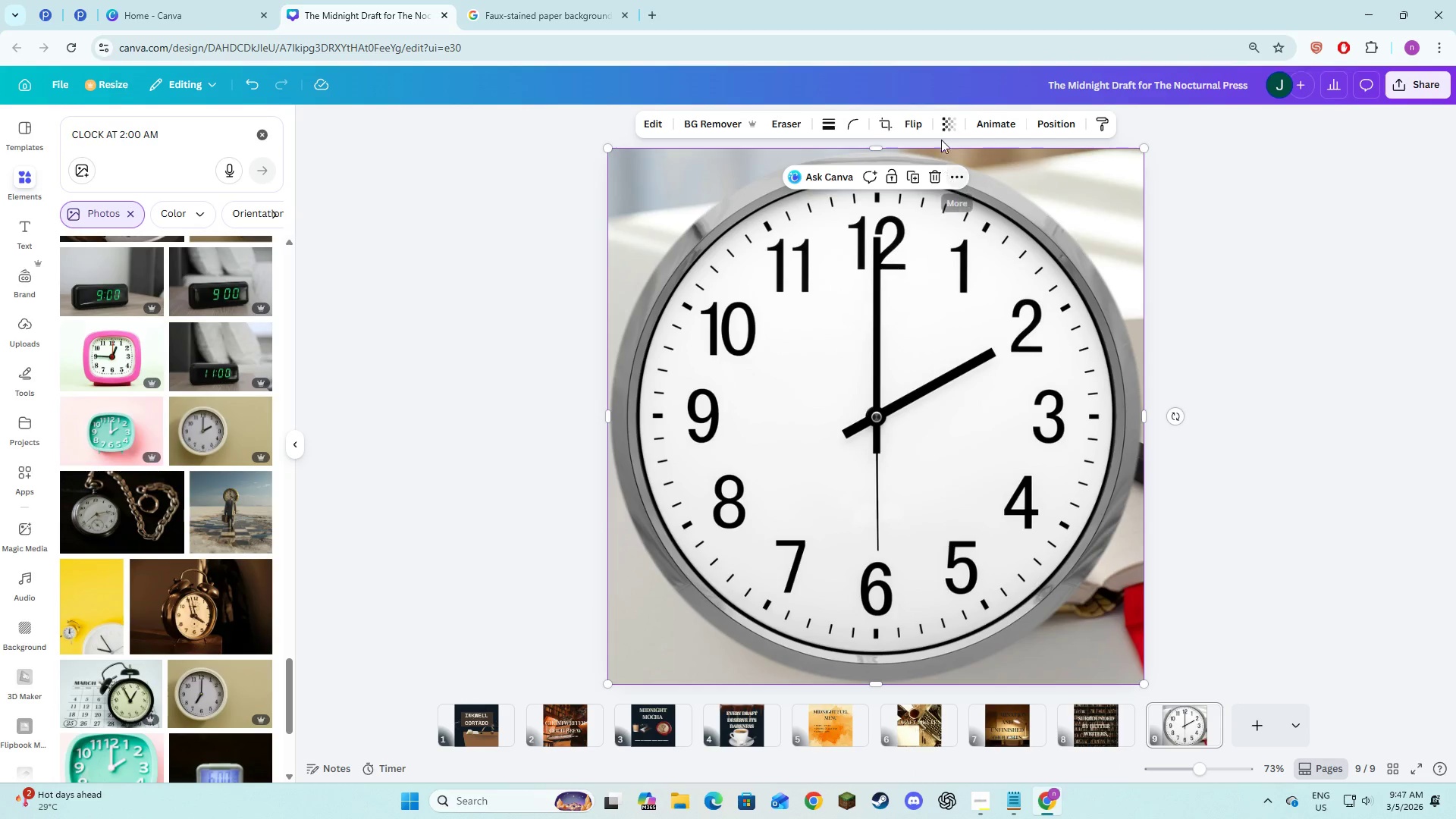 
left_click([942, 127])
 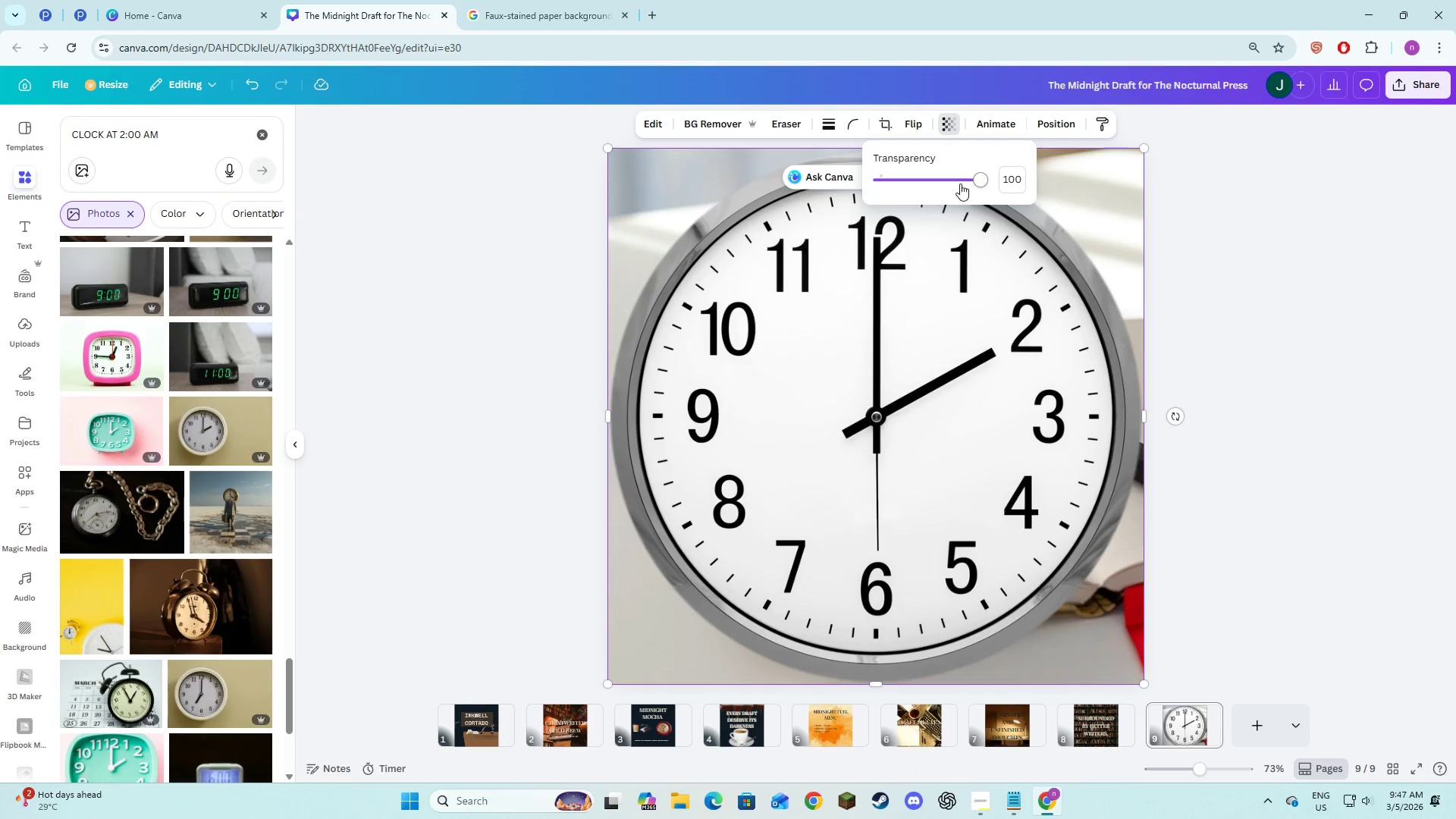 
left_click_drag(start_coordinate=[968, 184], to_coordinate=[883, 193])
 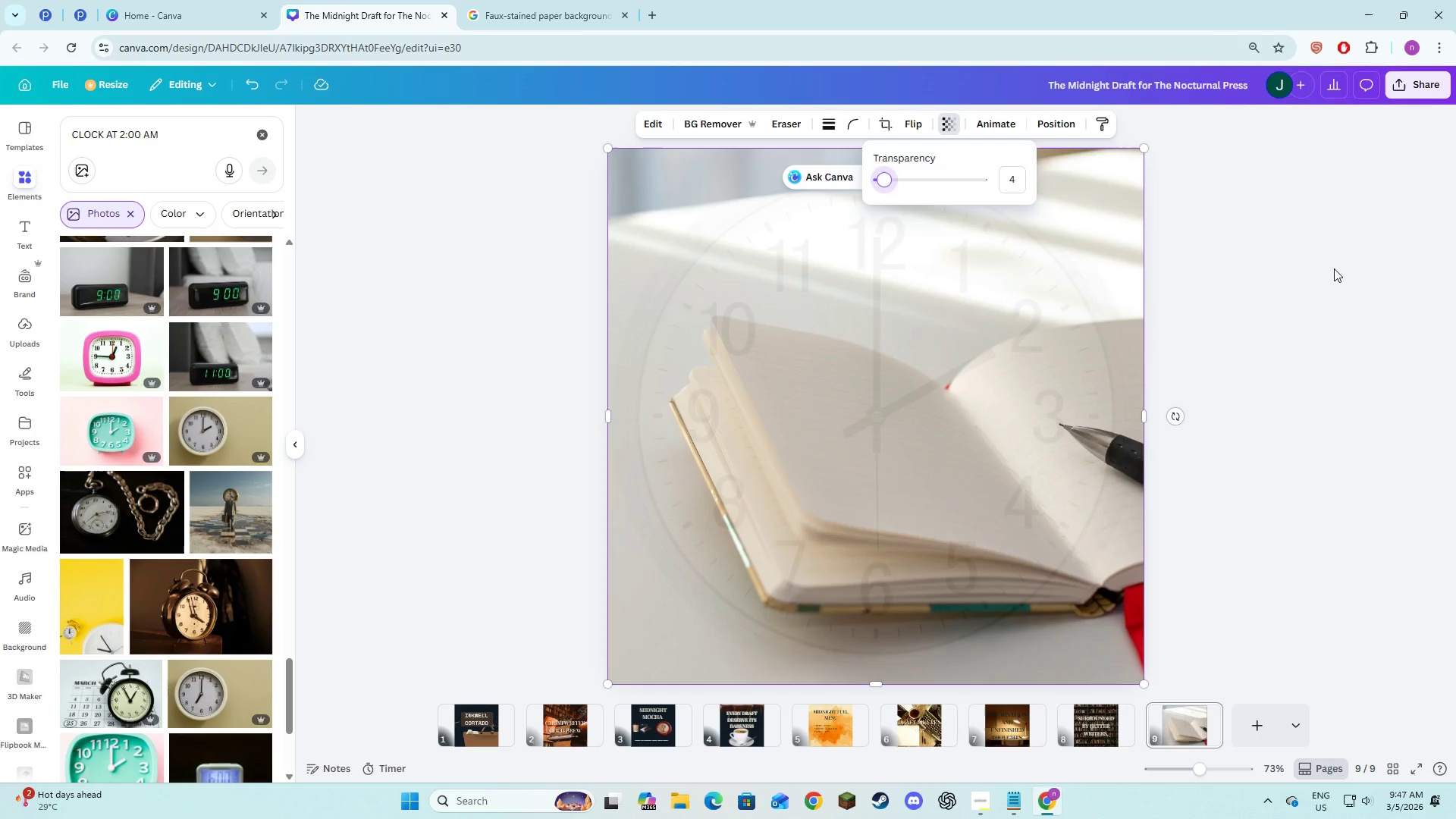 
left_click([1335, 268])
 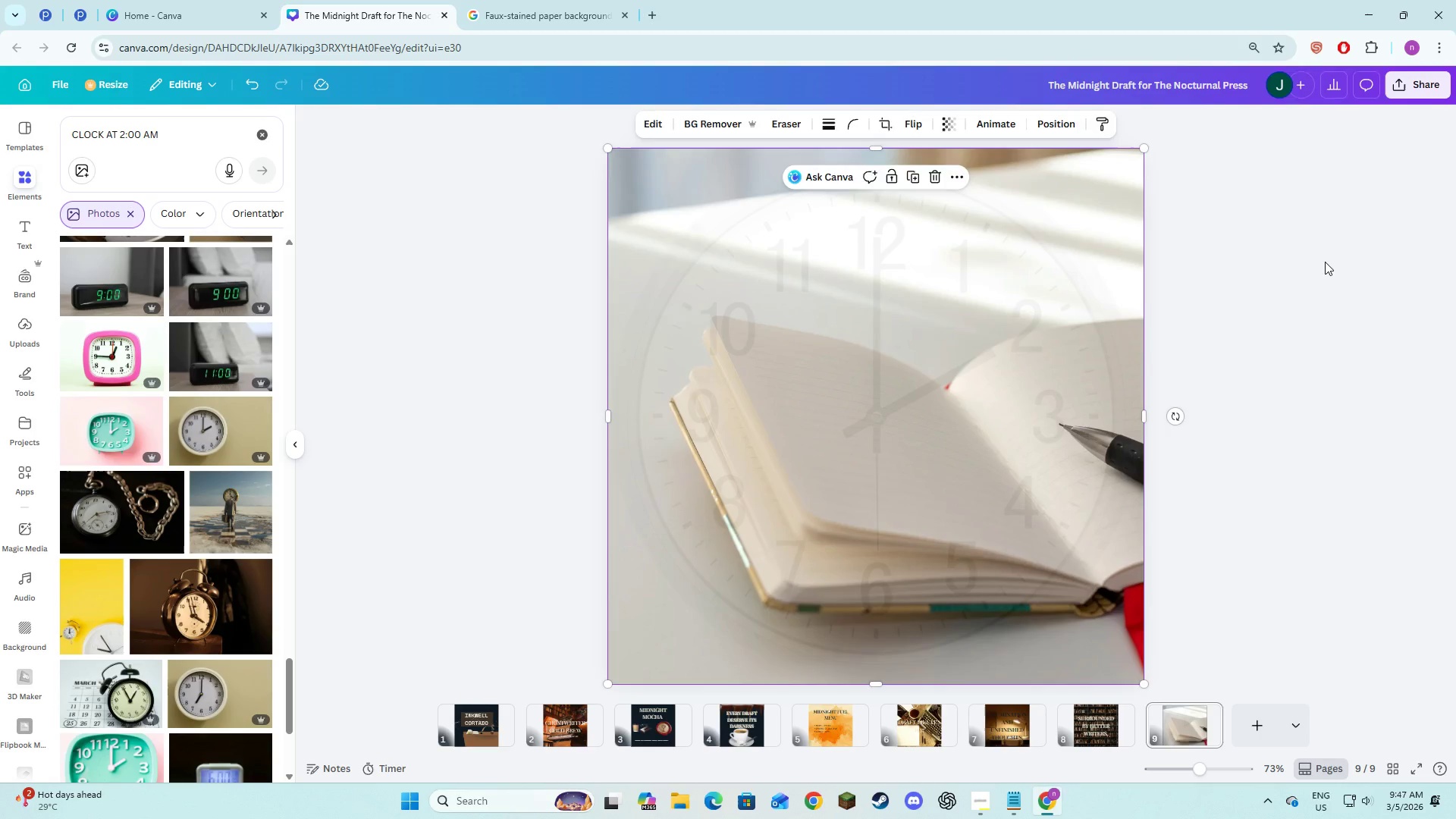 
left_click([1325, 262])
 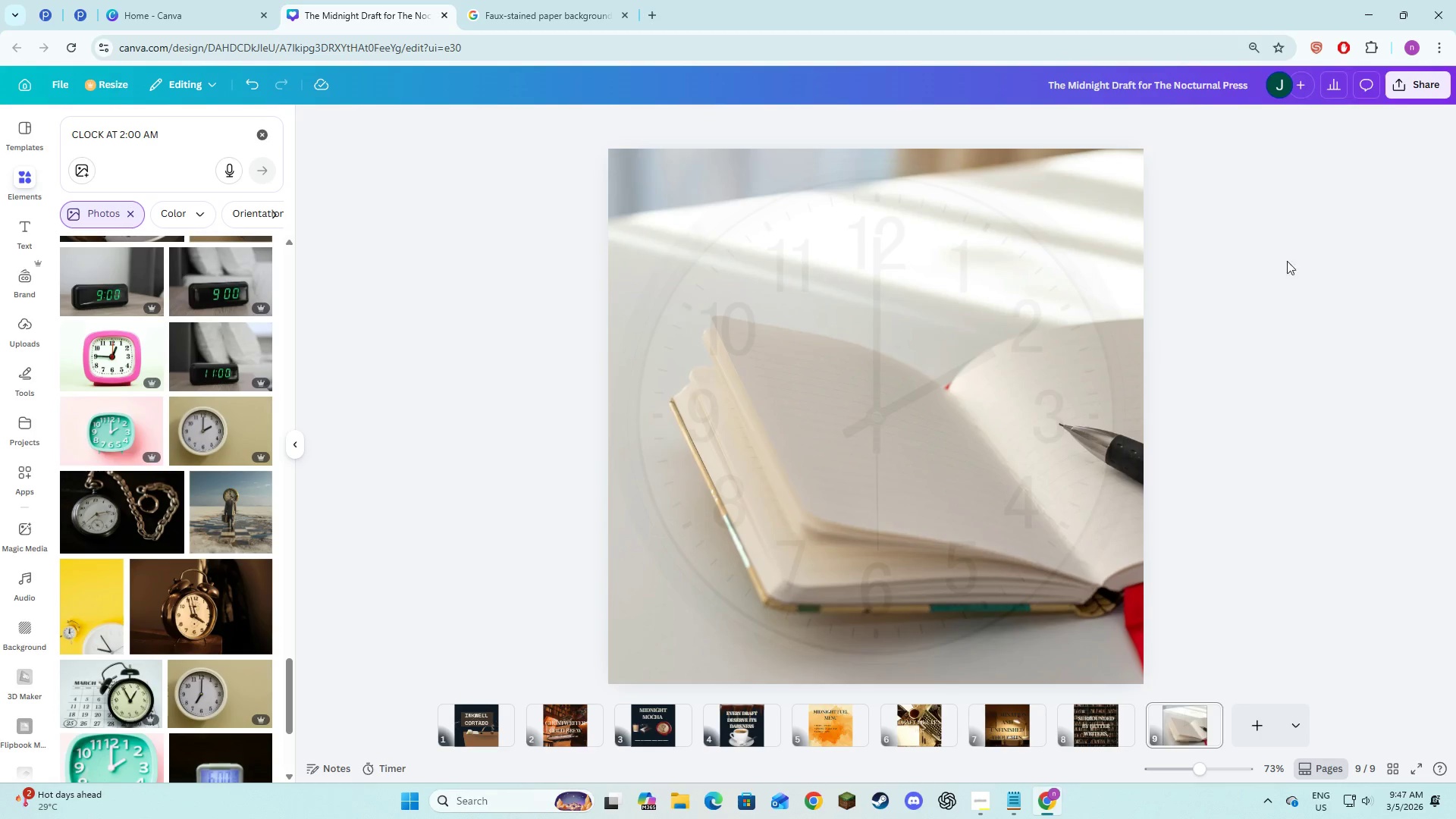 
left_click([1300, 261])
 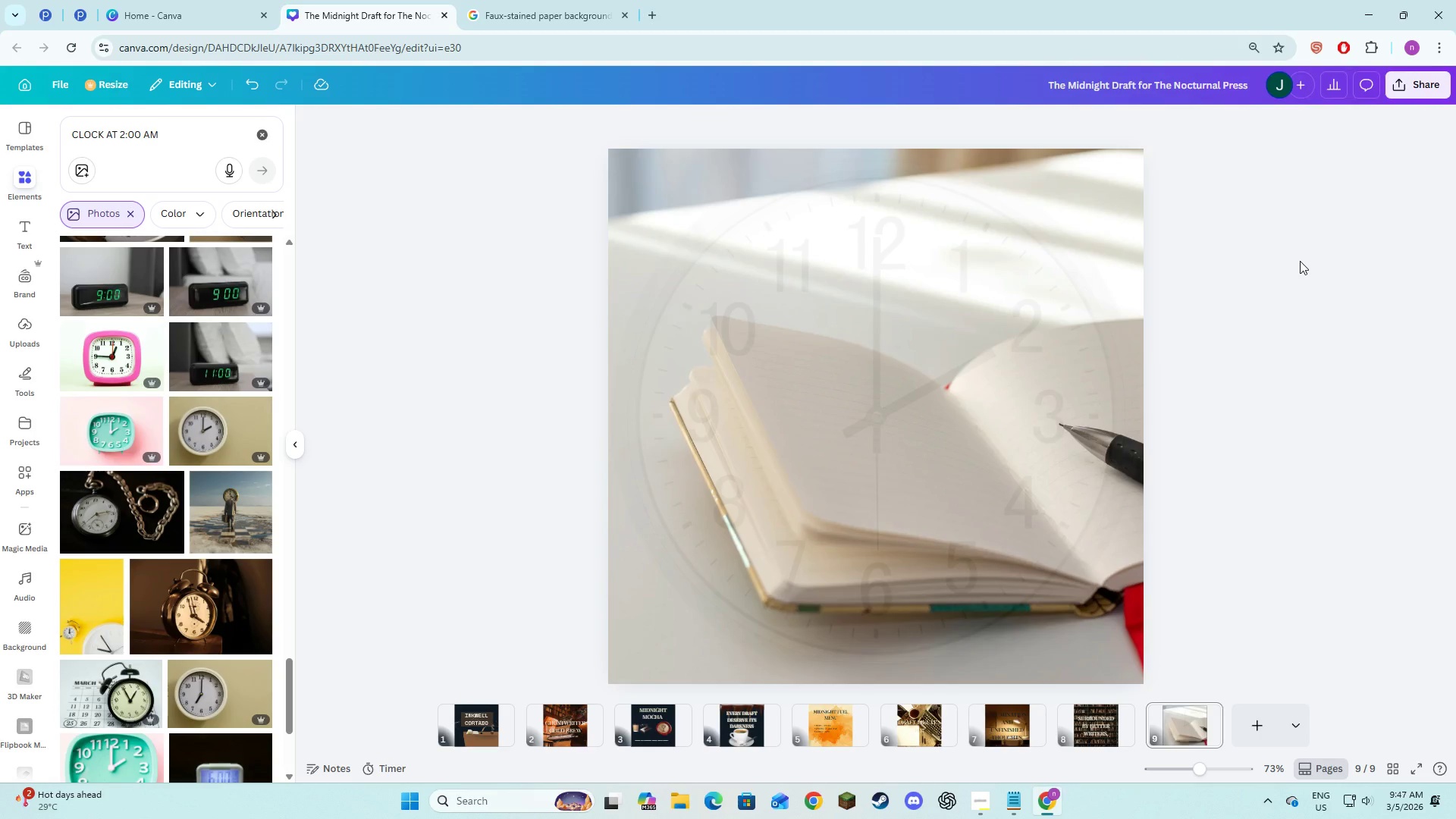 
key(Alt+AltLeft)
 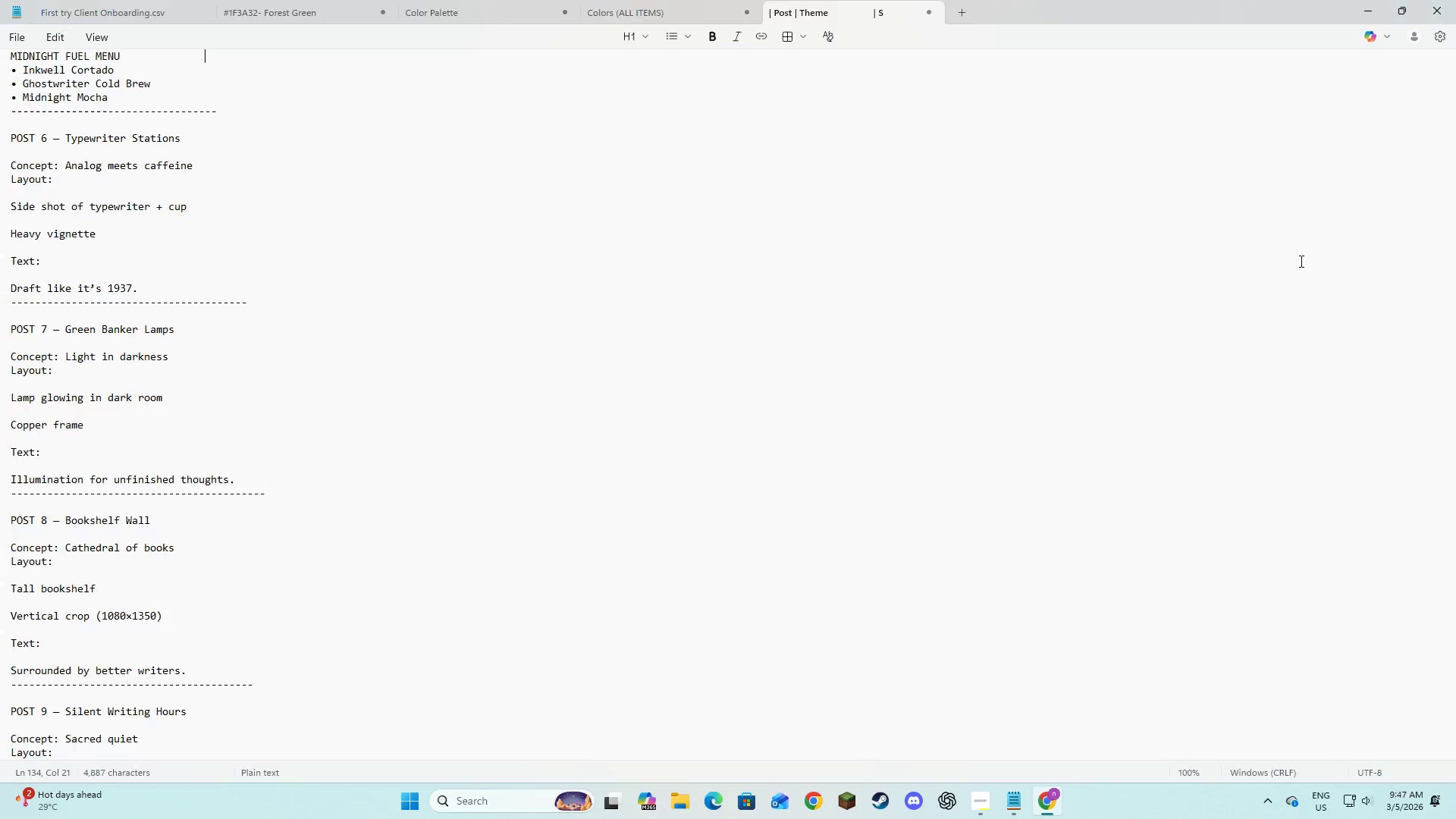 
key(Alt+Tab)
 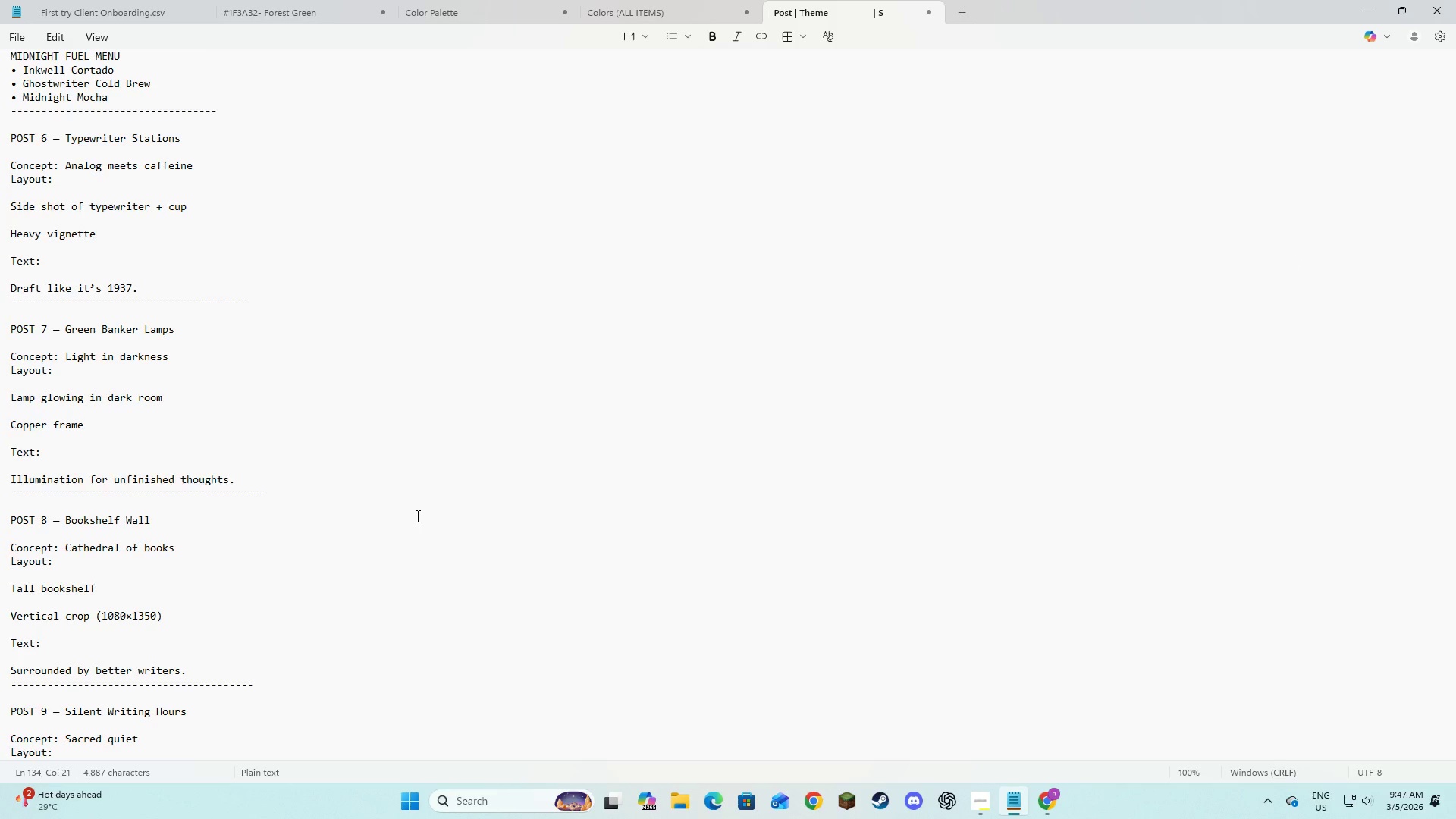 
wait(6.39)
 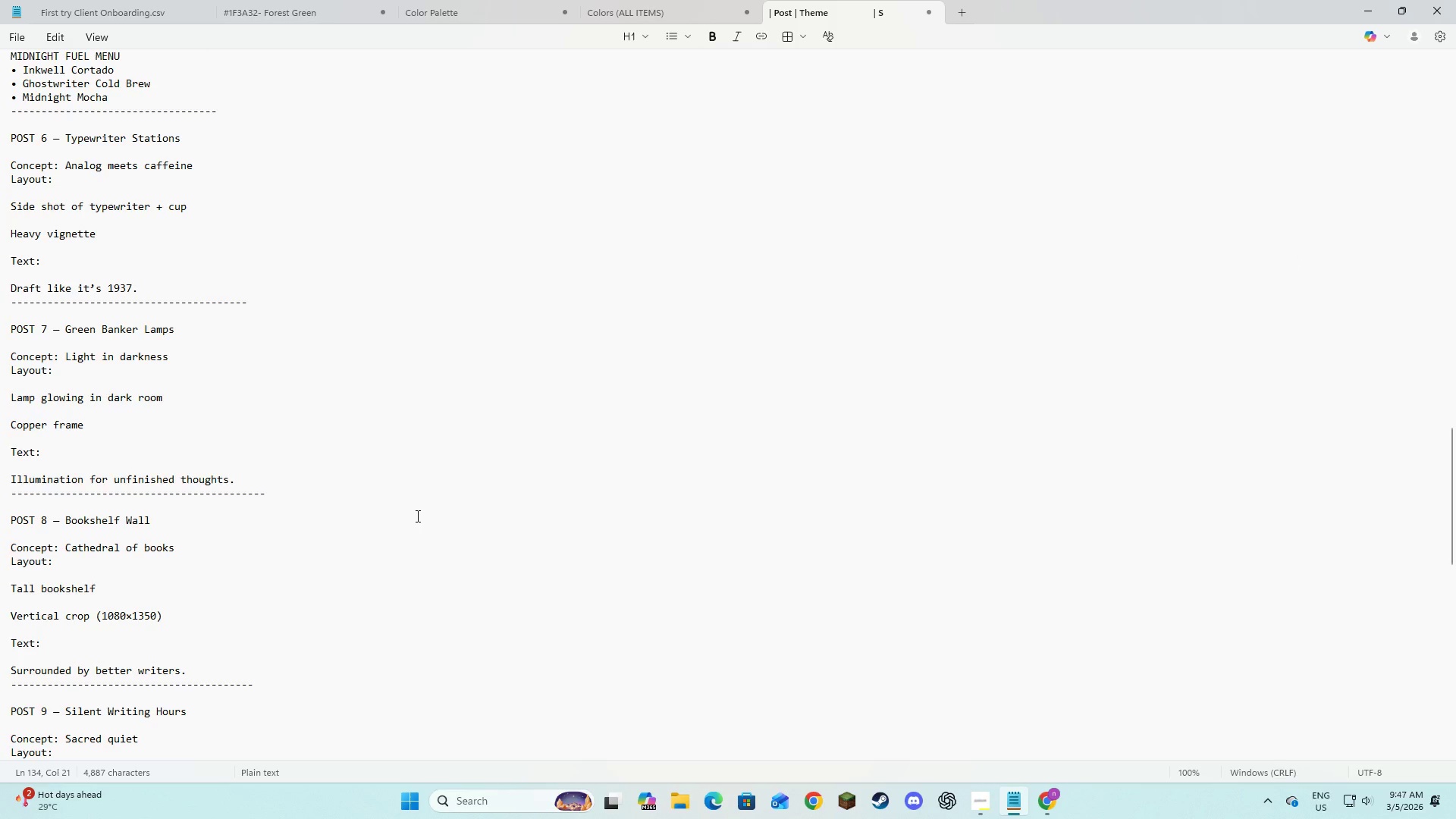 
scroll: coordinate [416, 515], scroll_direction: down, amount: 4.0
 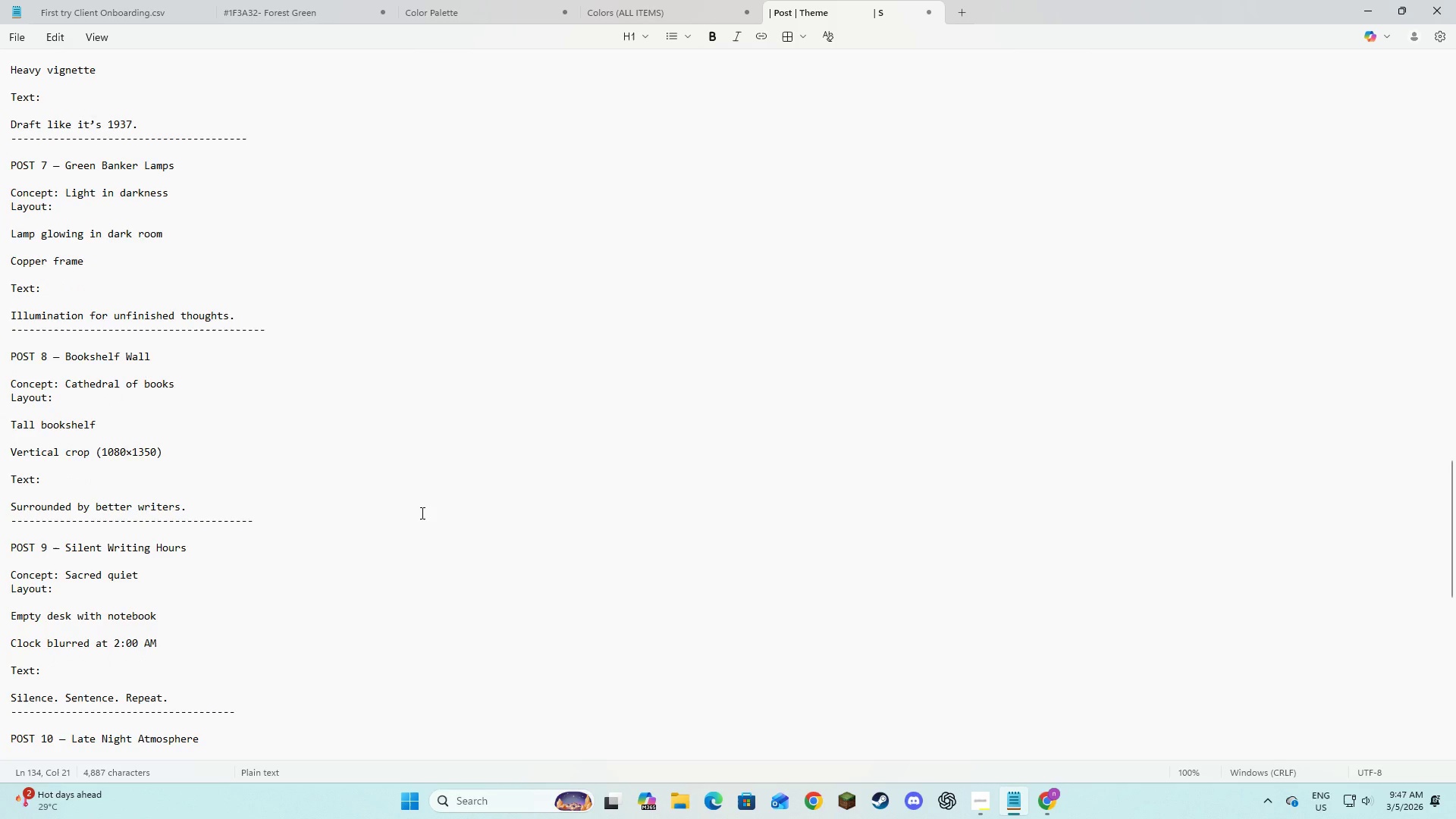 
key(Alt+AltLeft)
 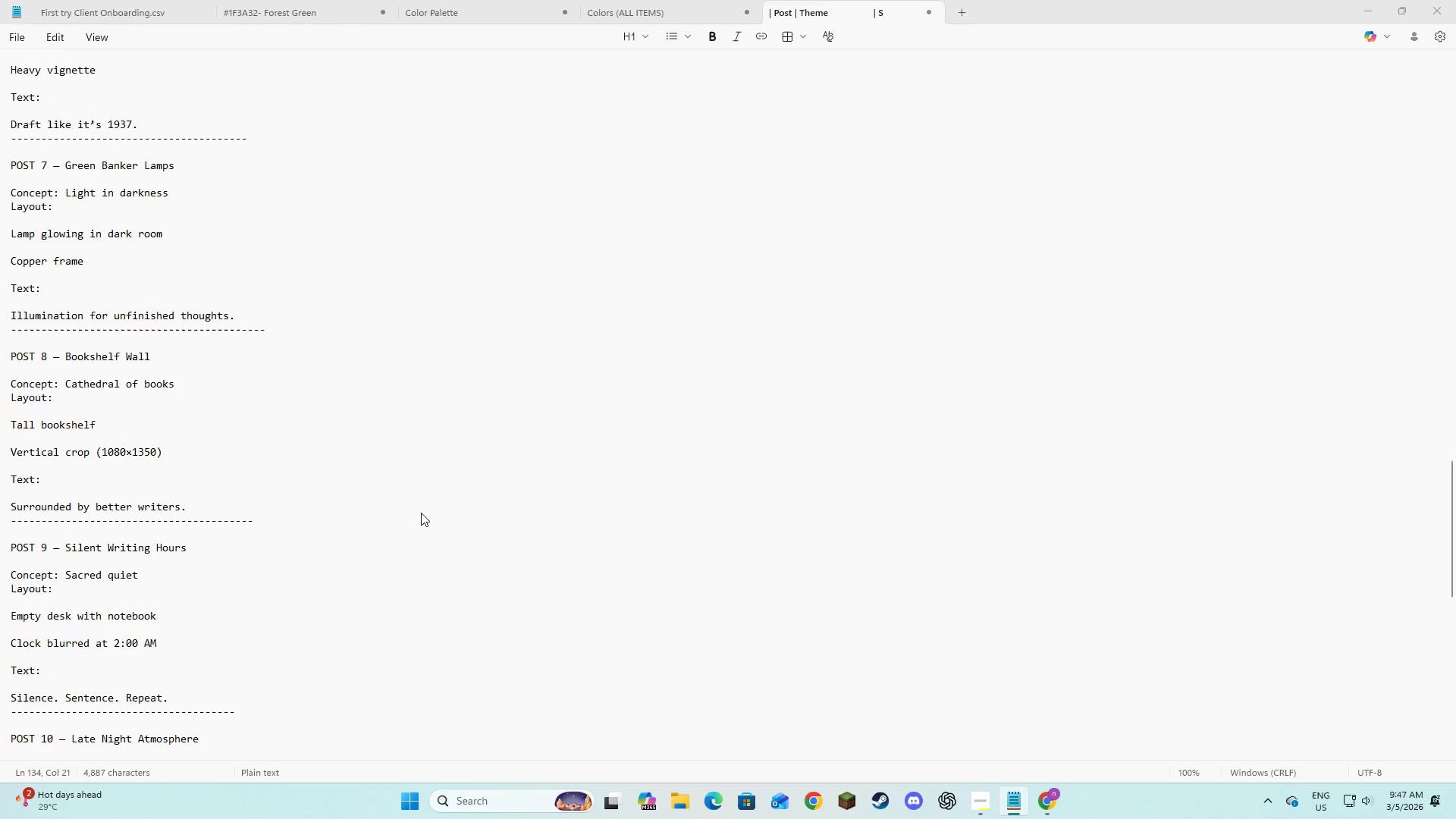 
key(Alt+Tab)
 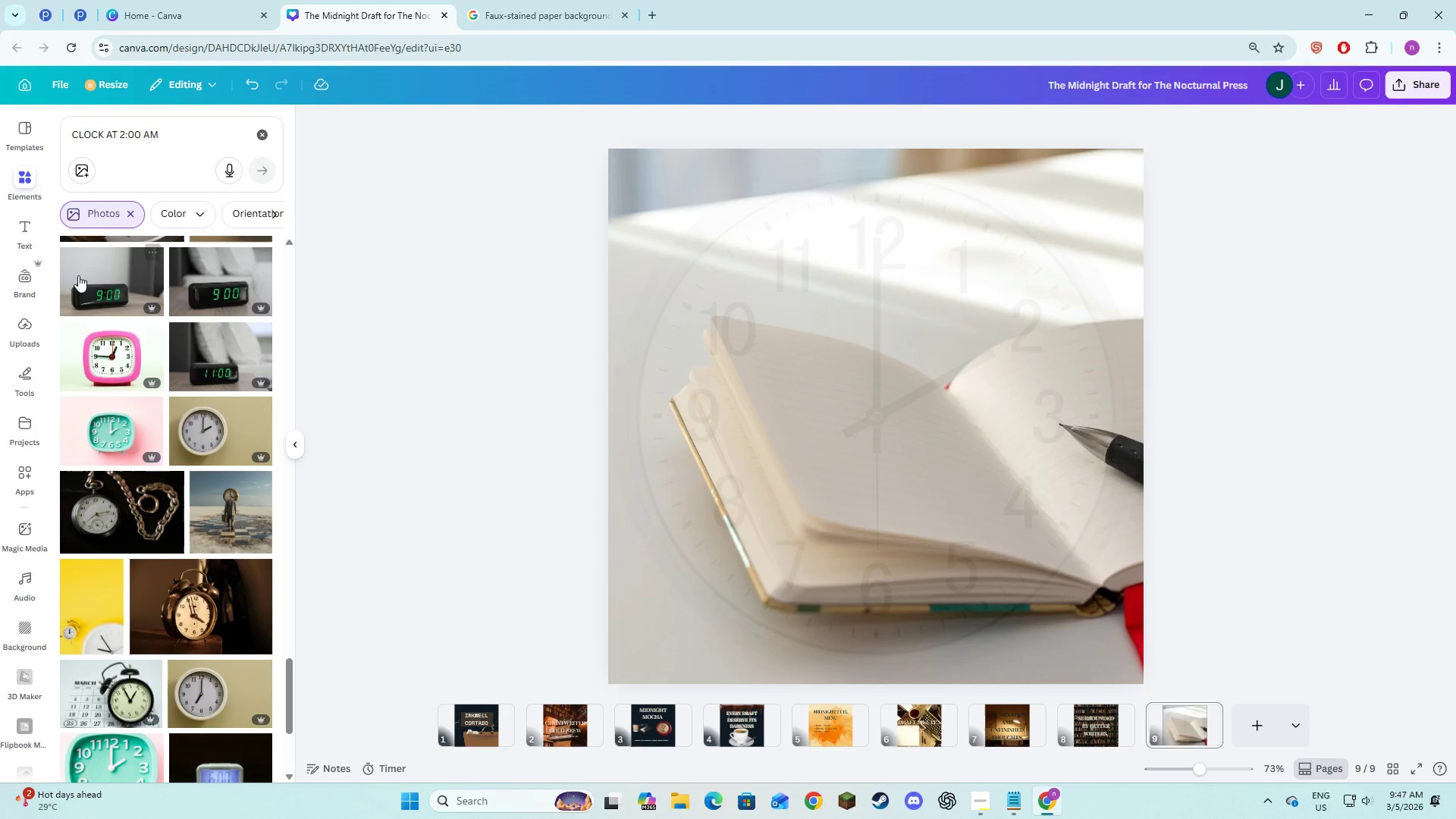 
left_click([27, 232])
 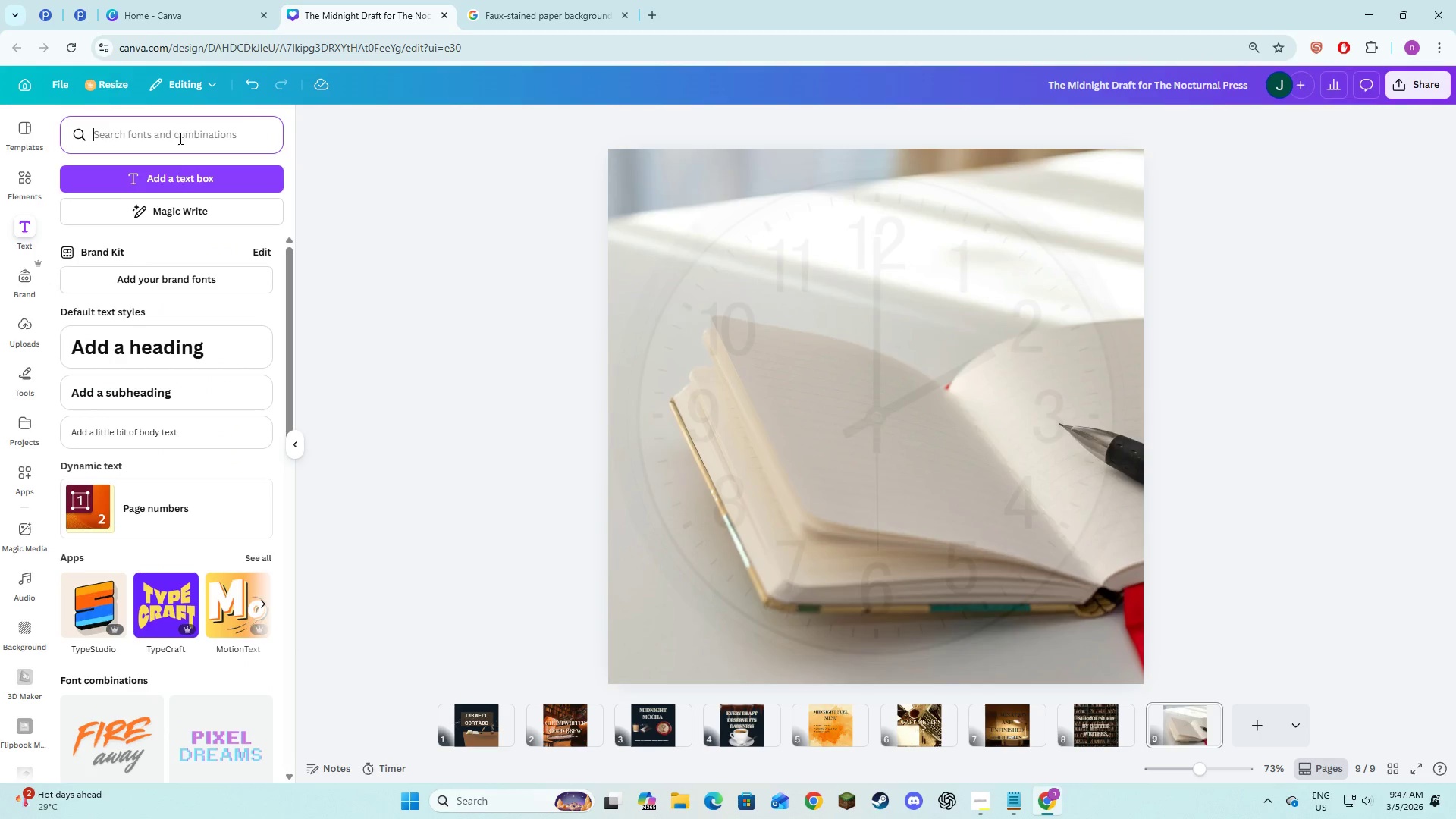 
double_click([171, 172])
 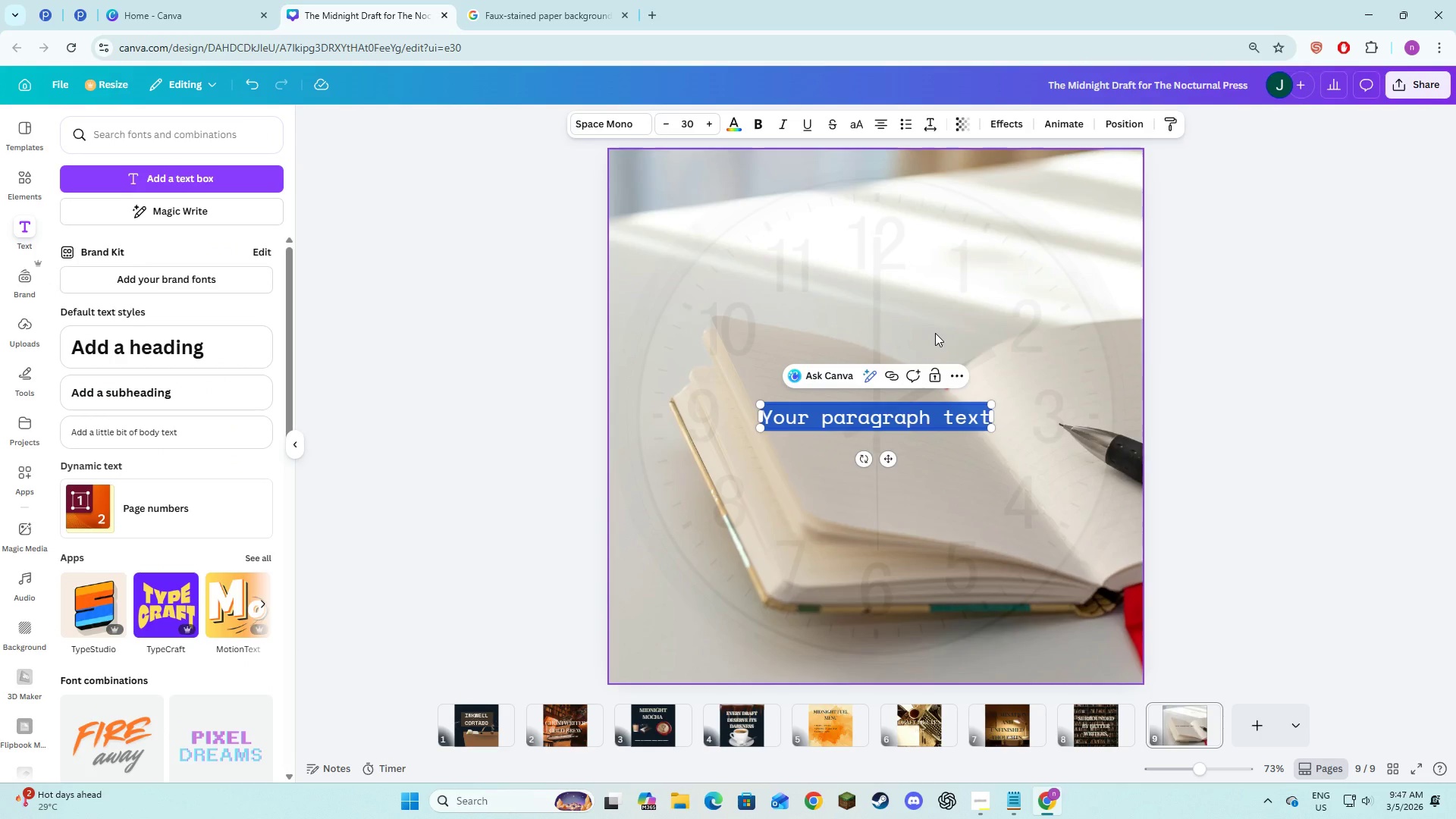 
type(silence )
key(Backspace)
type(. )
 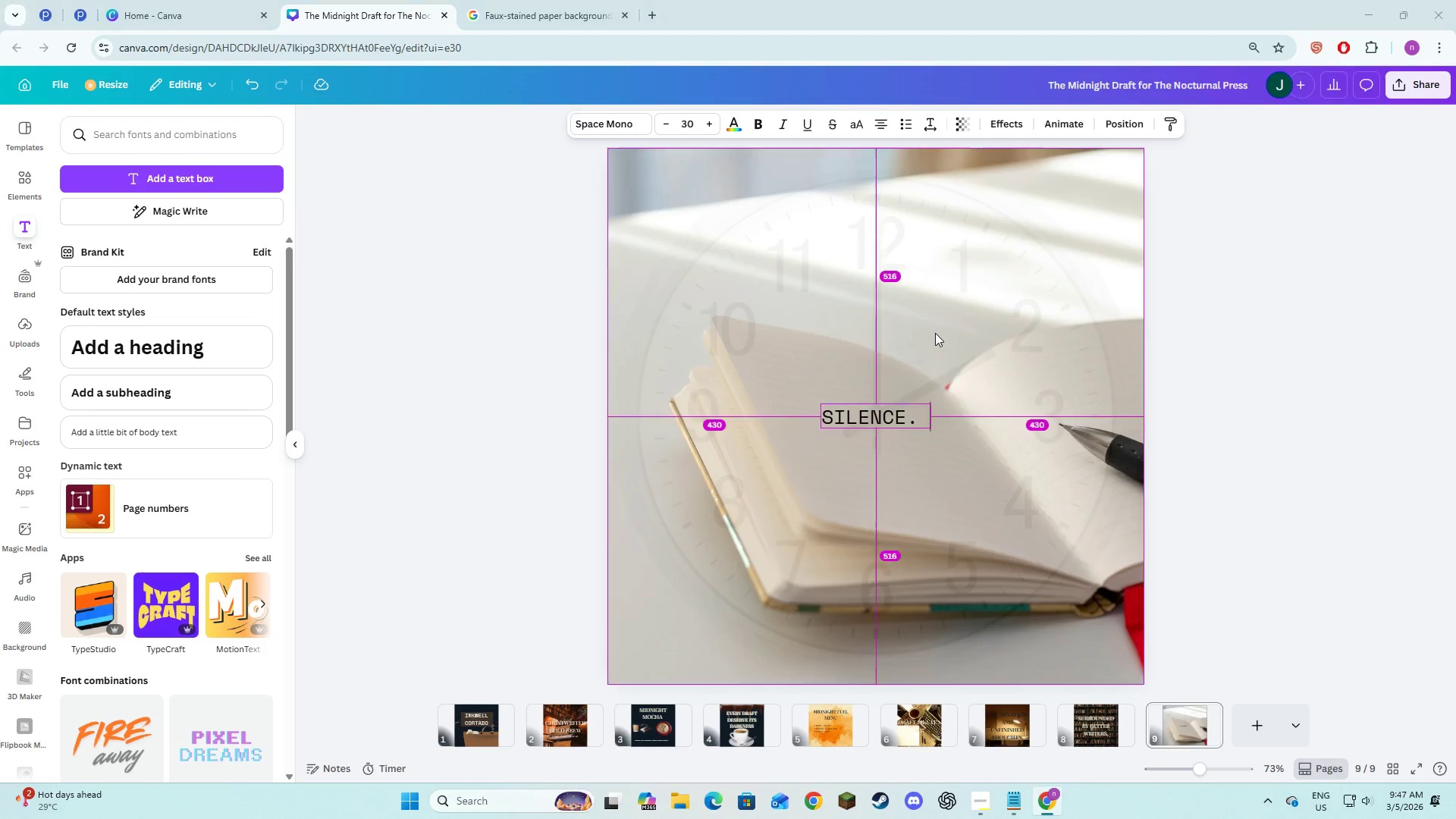 
key(Alt+AltLeft)
 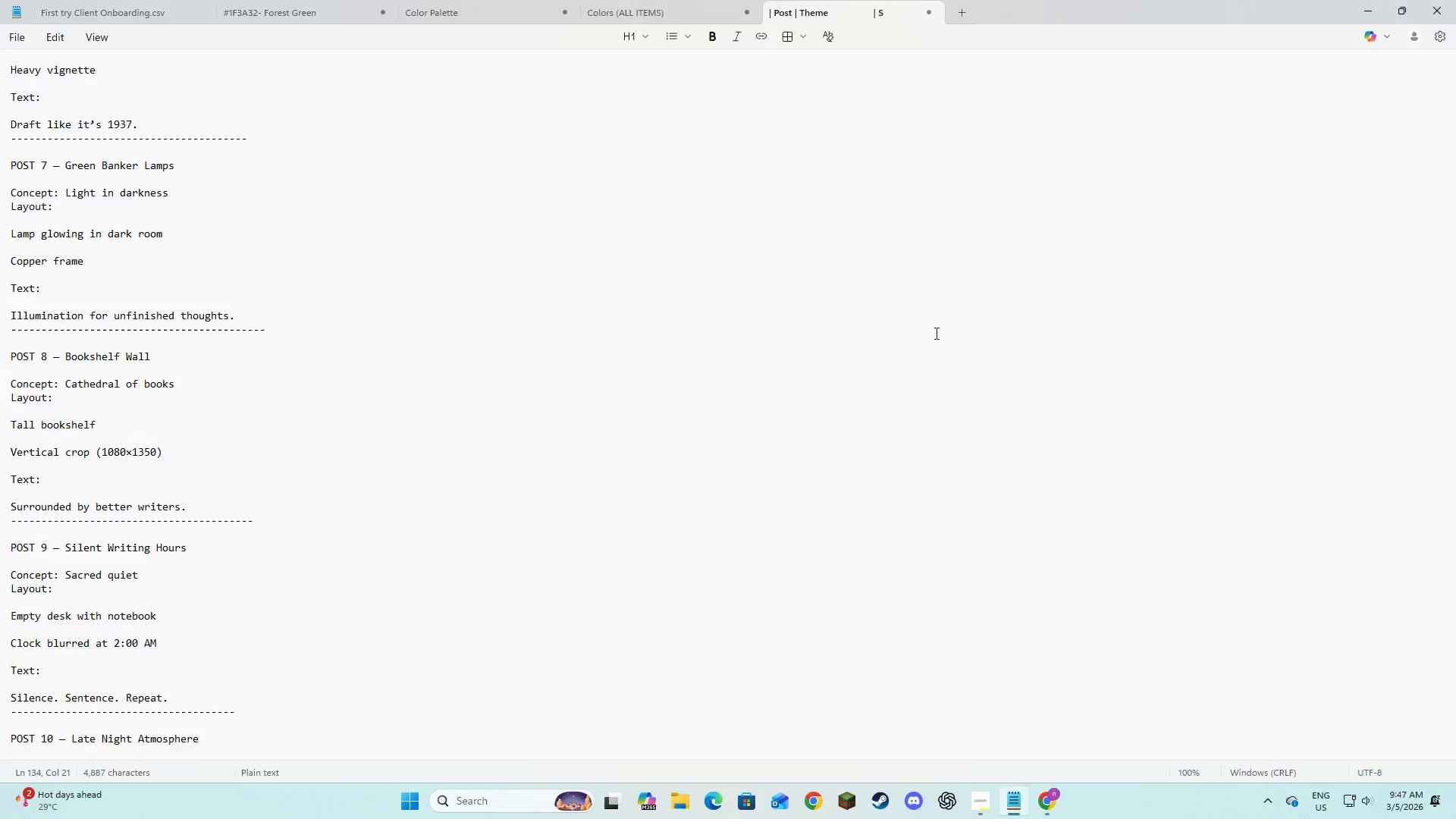 
key(Alt+Tab)
 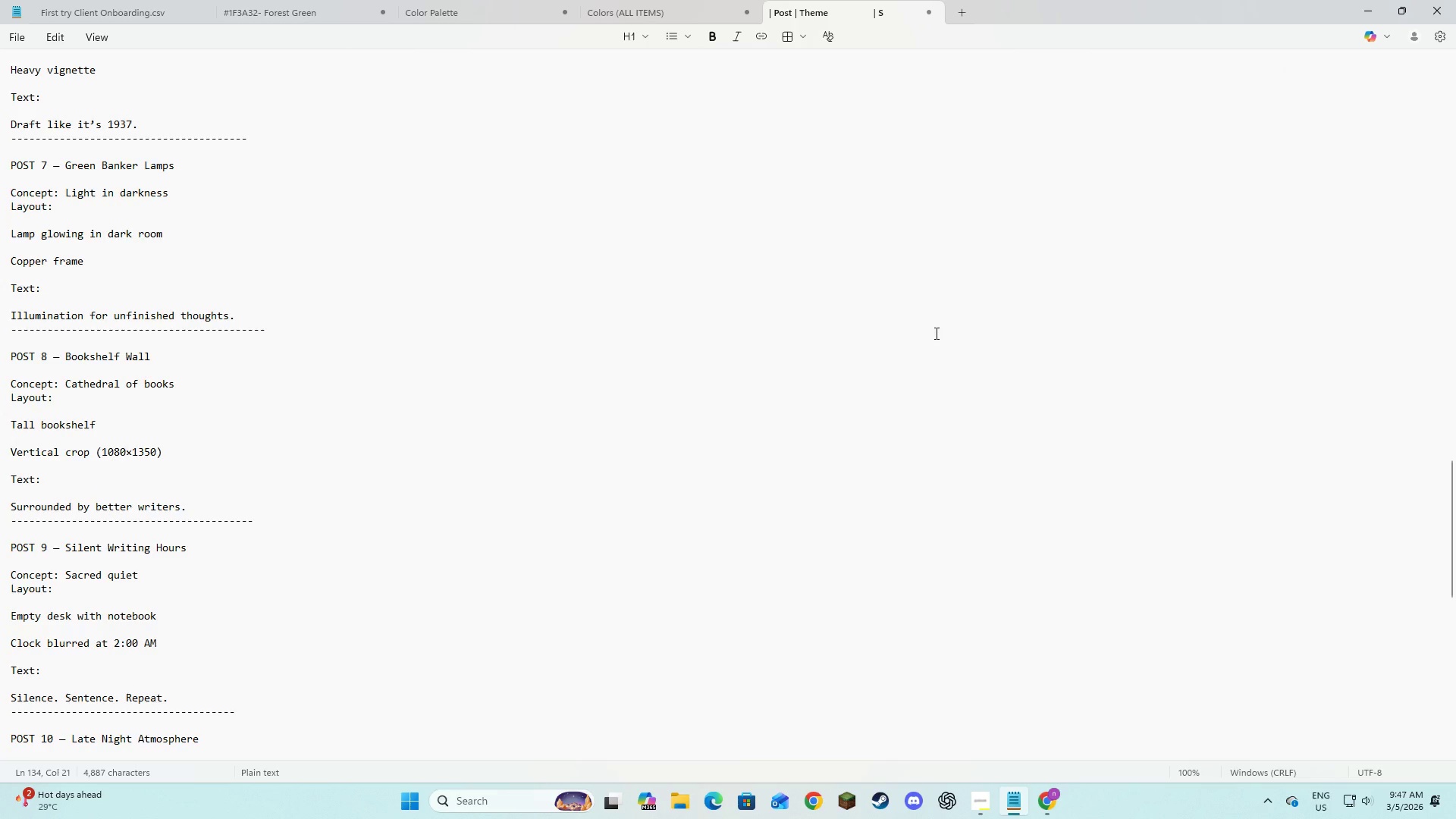 
key(Alt+AltLeft)
 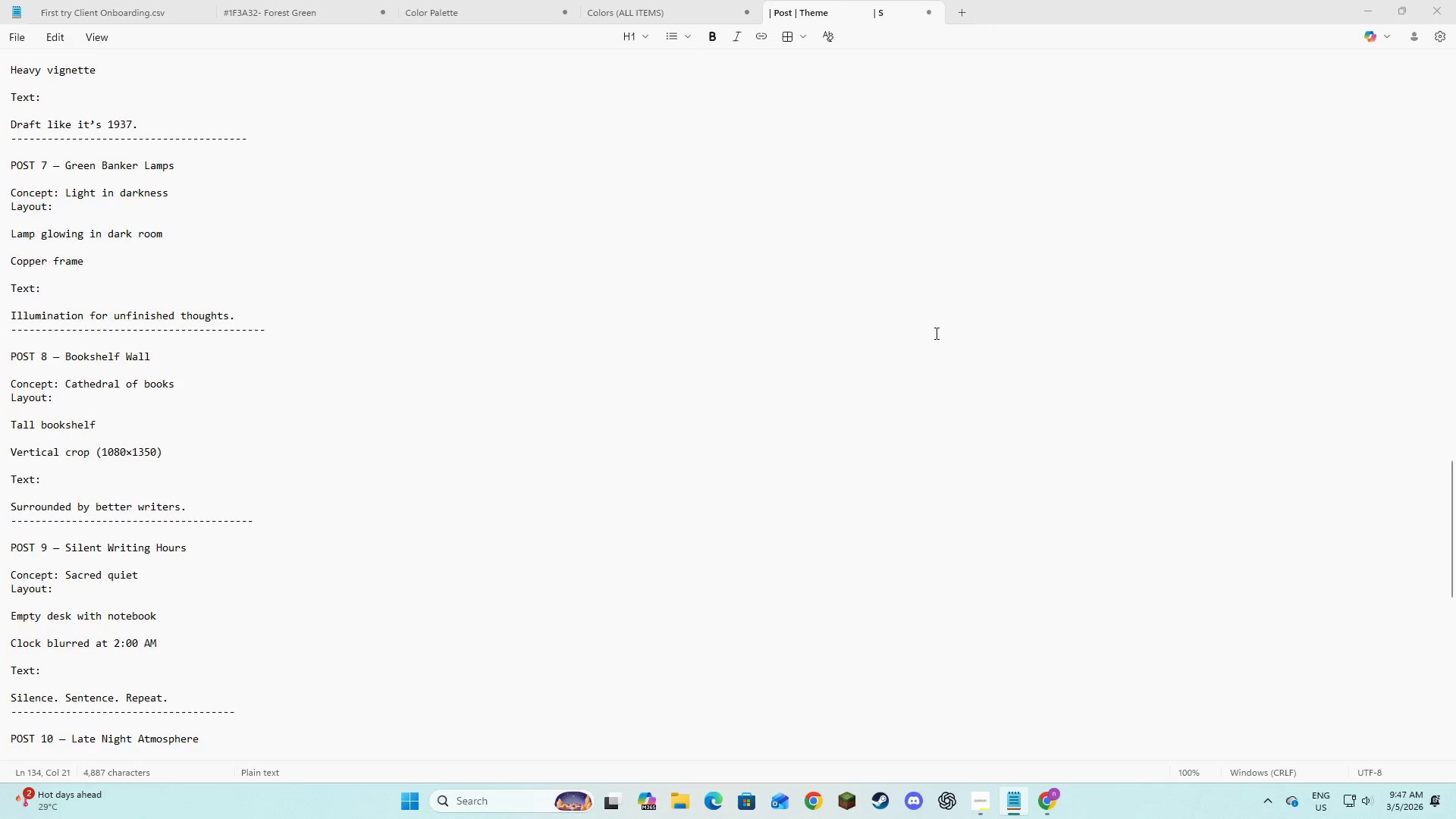 
key(Alt+Tab)
 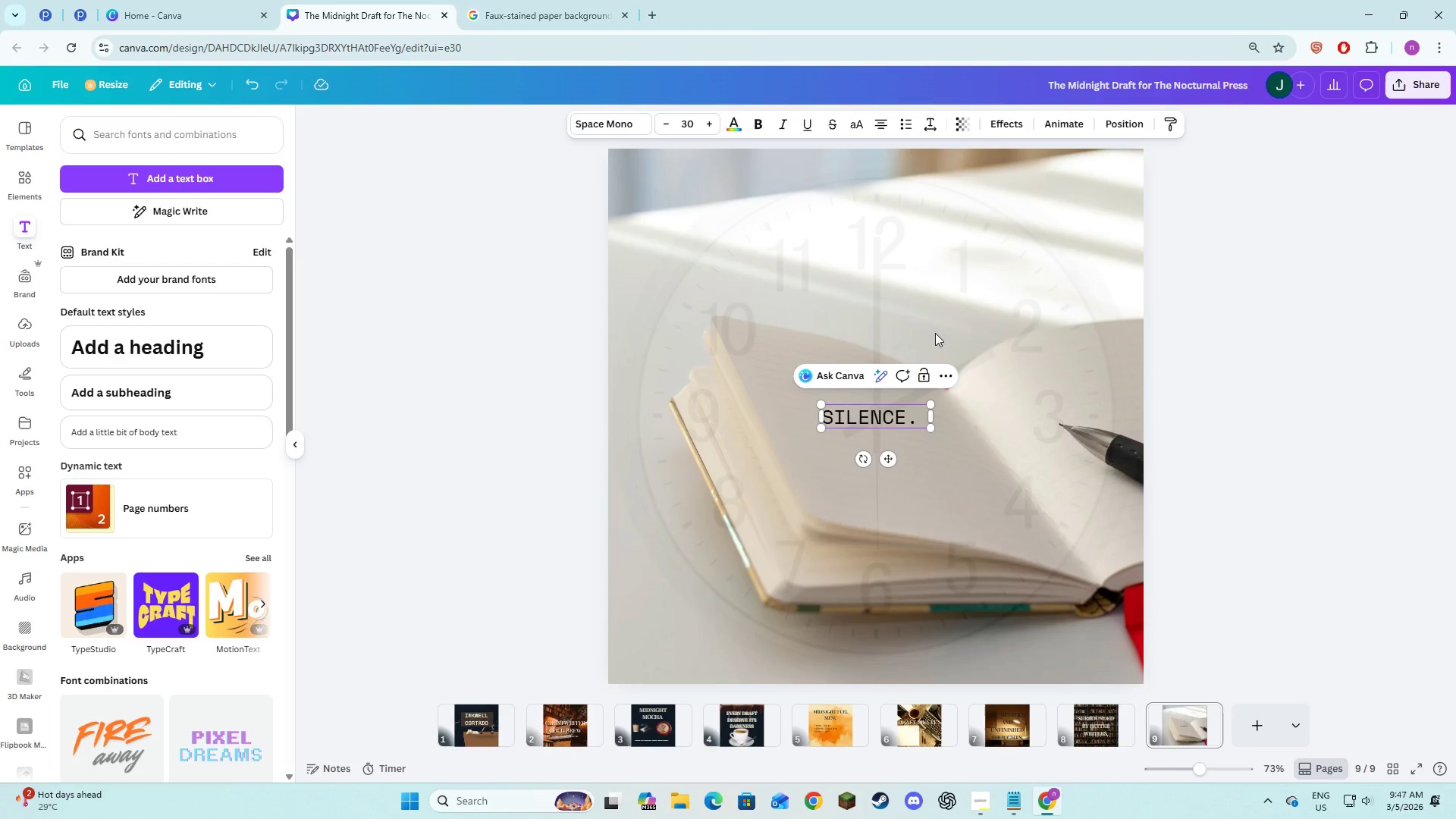 
key(Alt+AltLeft)
 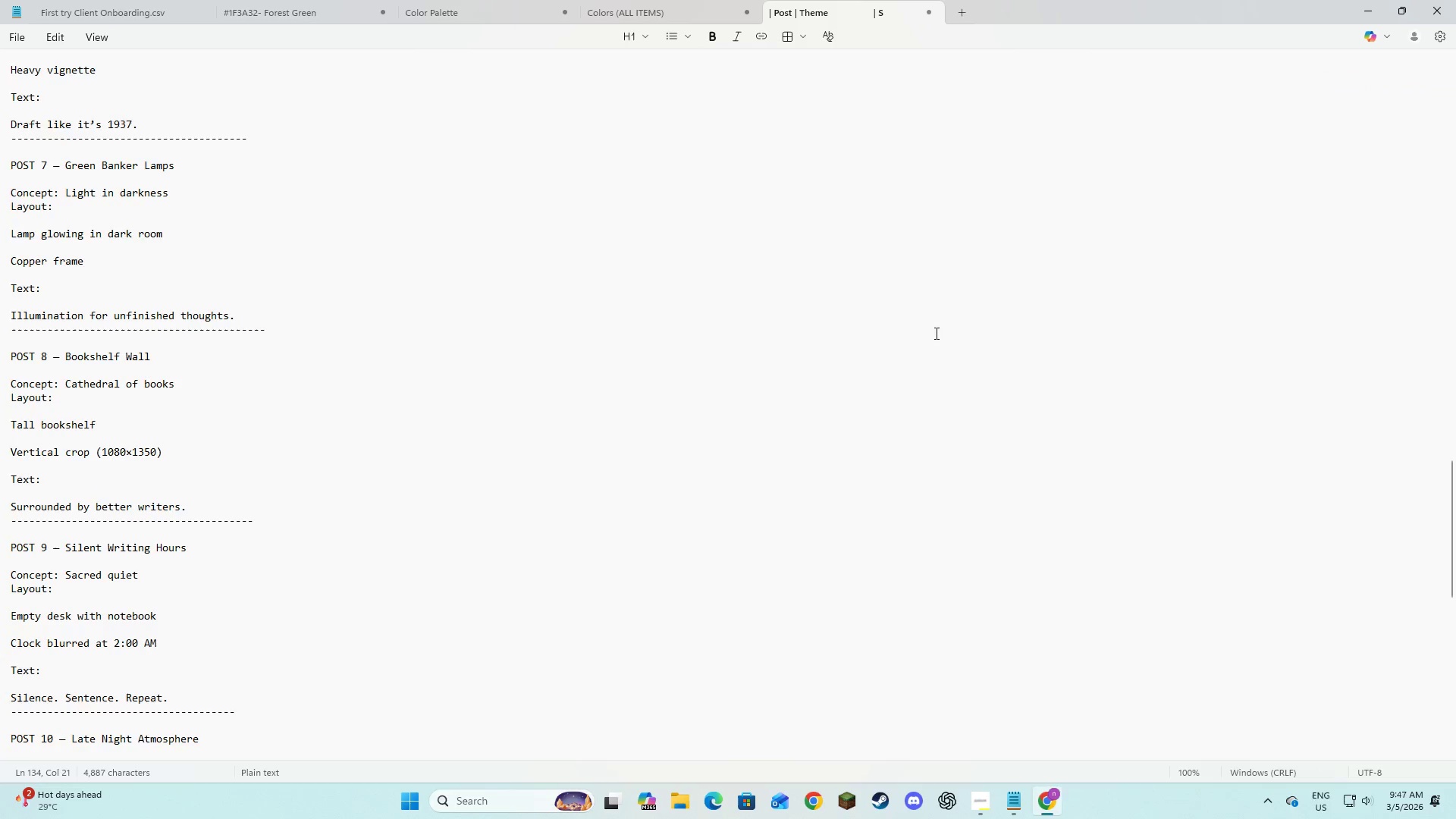 
key(Alt+Tab)
 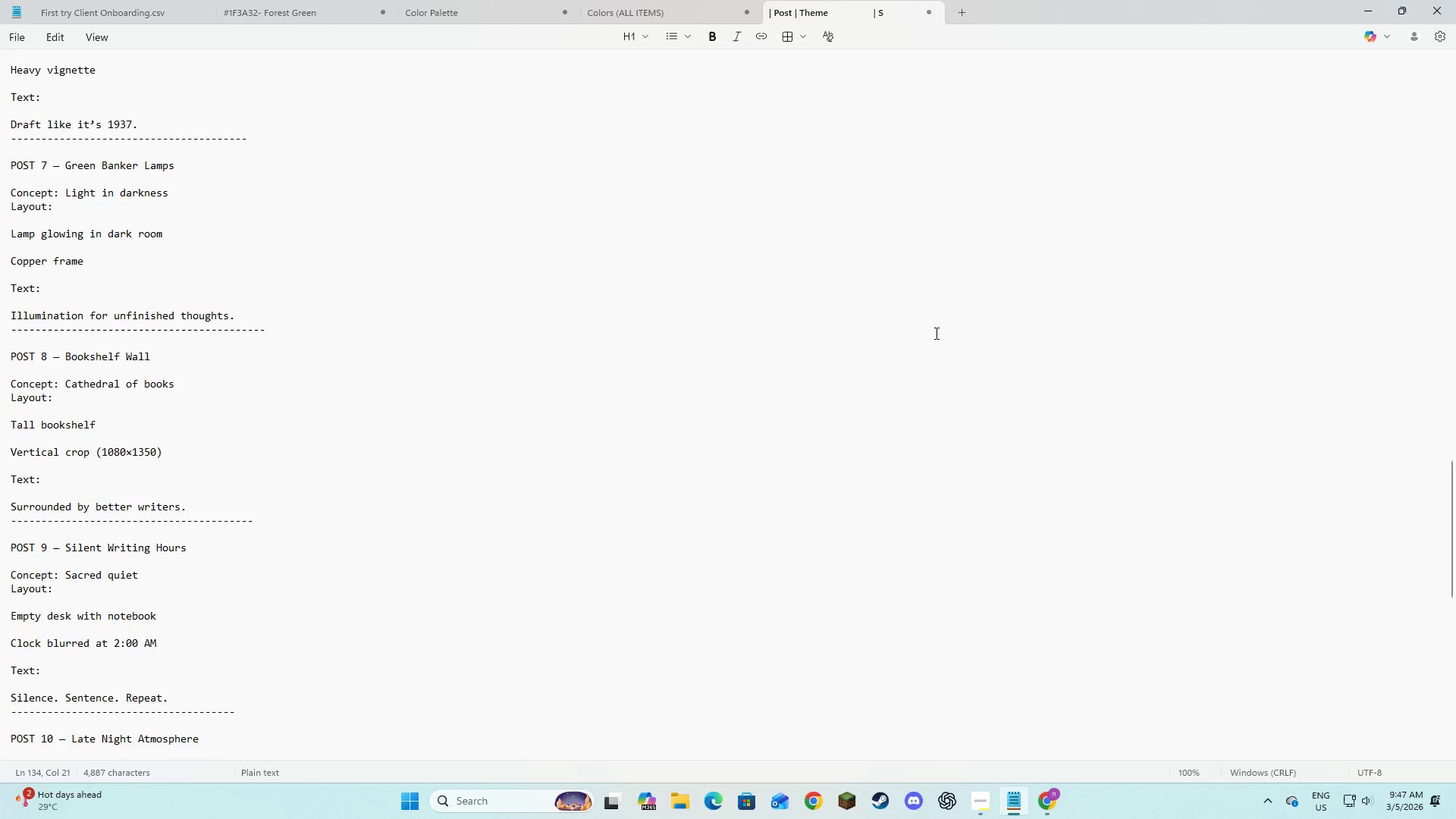 
key(Alt+AltLeft)
 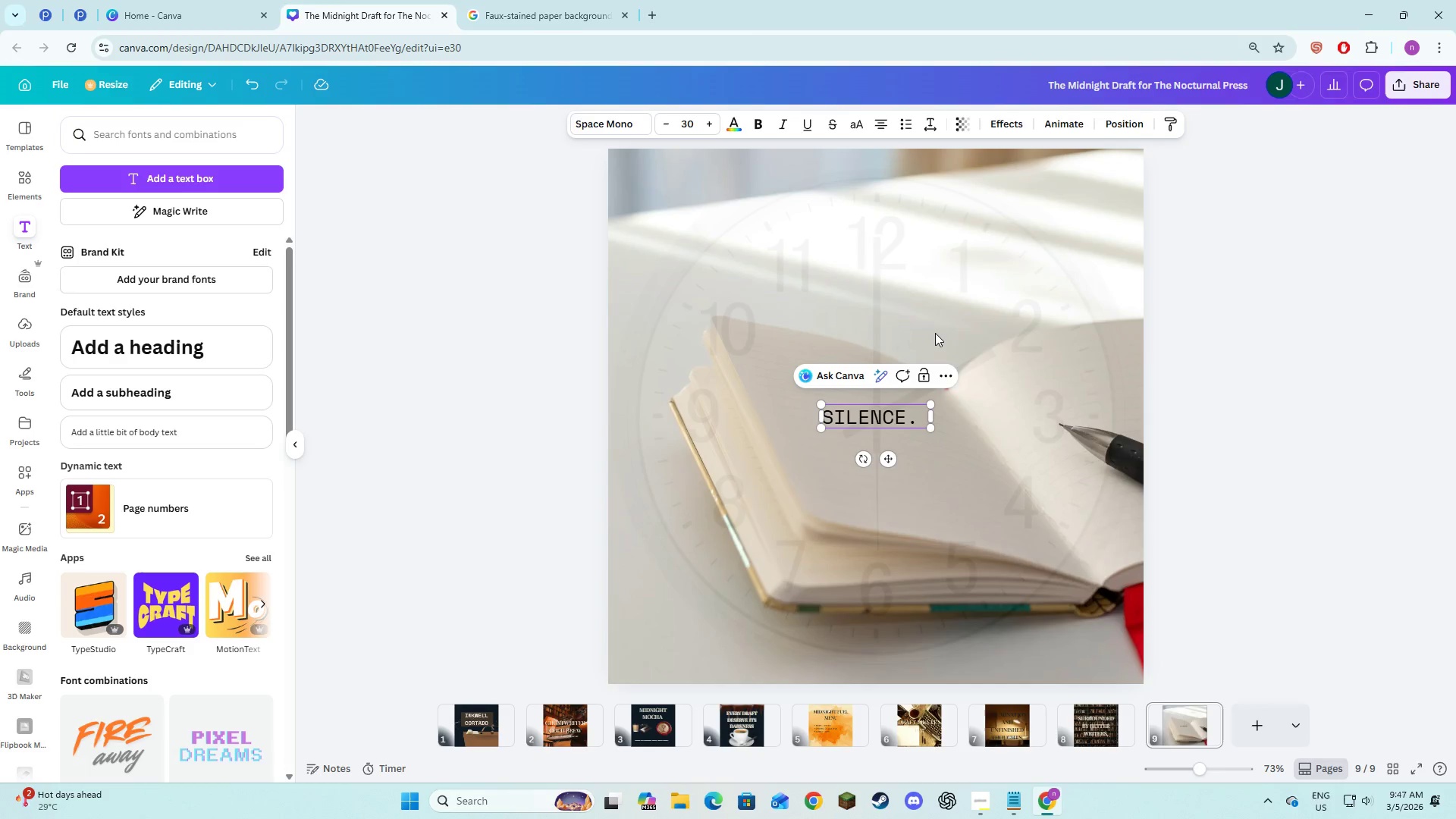 
key(Tab)
type(sentence )
key(Backspace)
type(. repeat)
 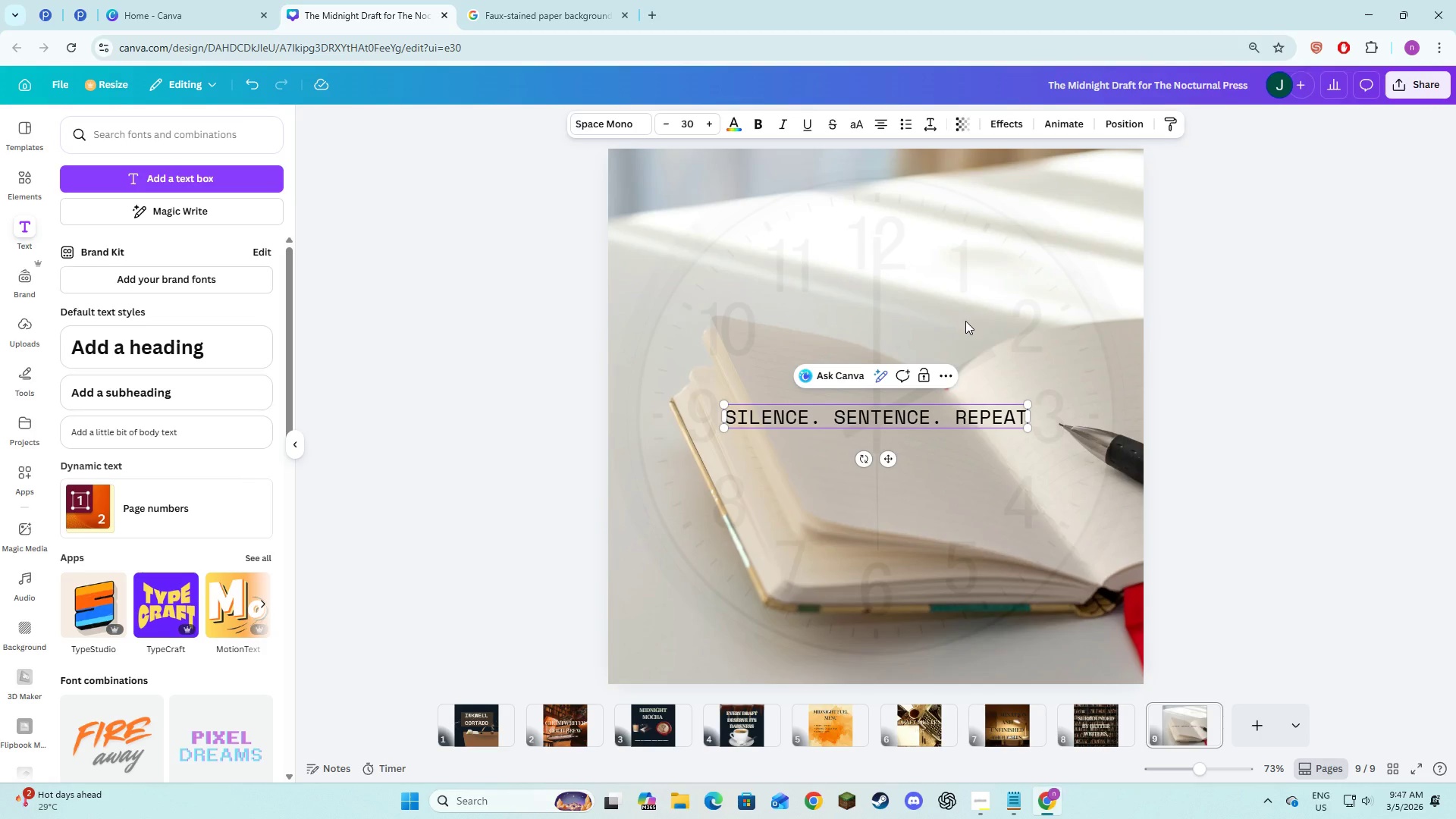 
key(Period)
 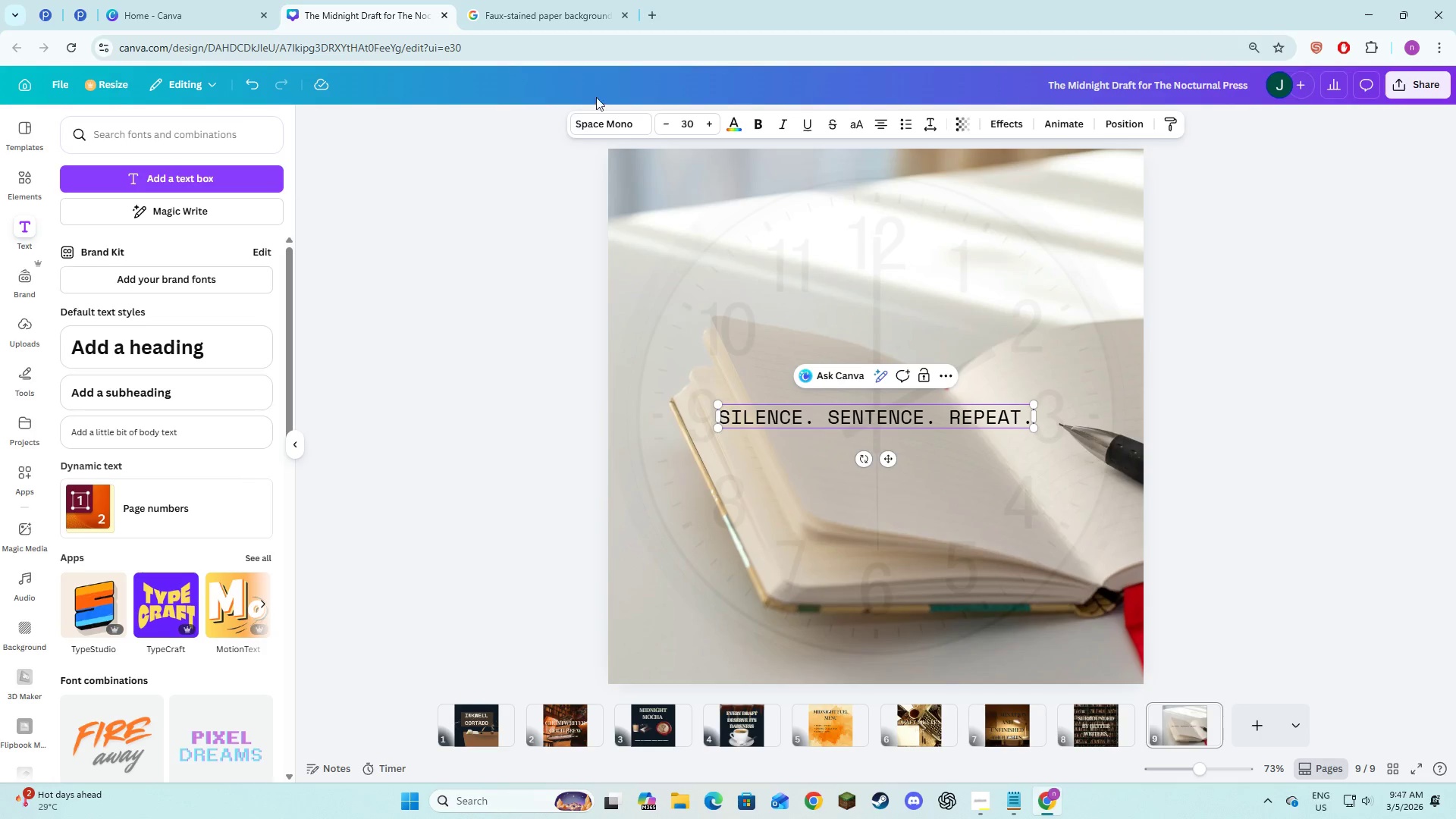 
left_click([596, 118])
 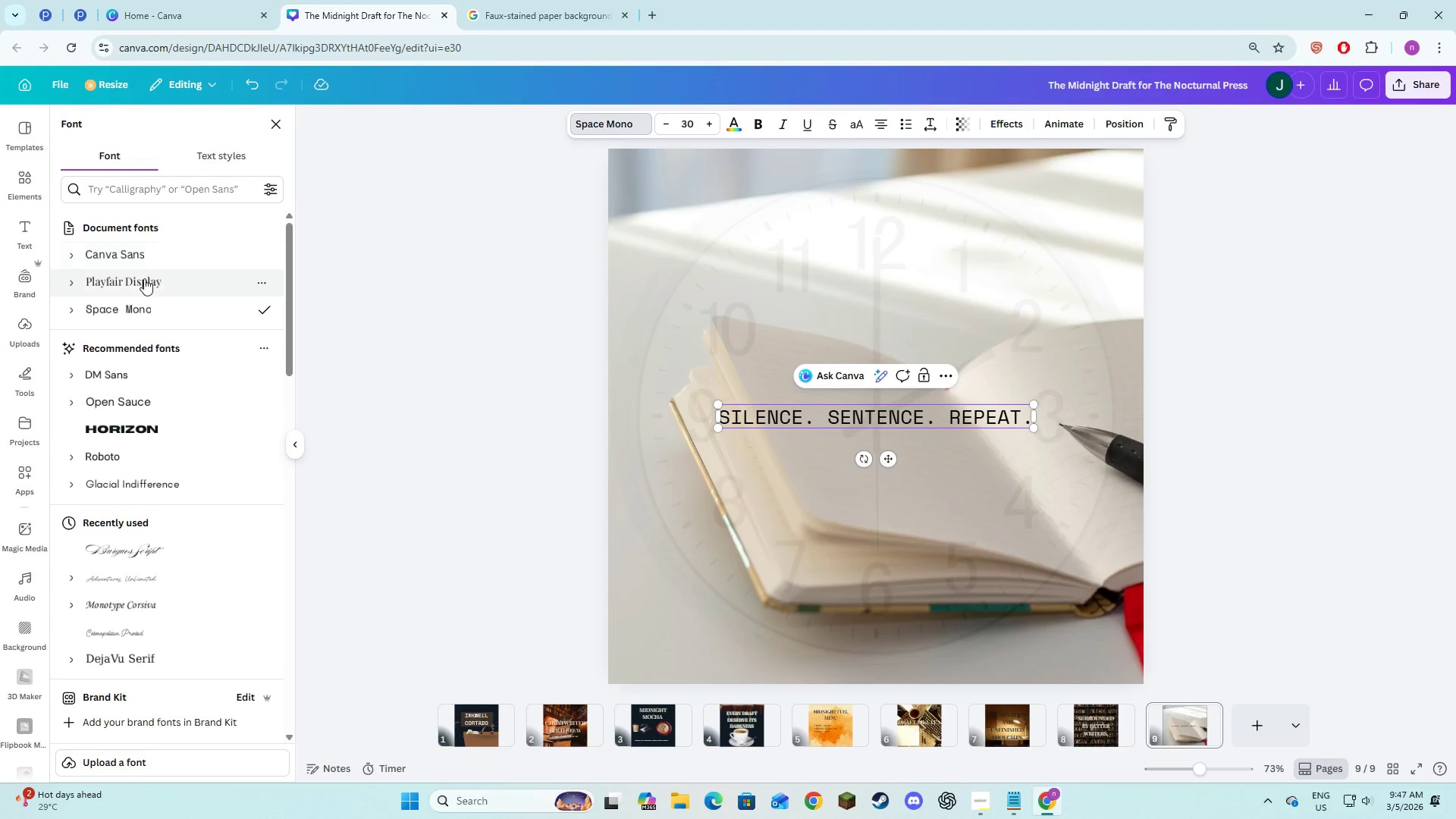 
left_click([130, 282])
 